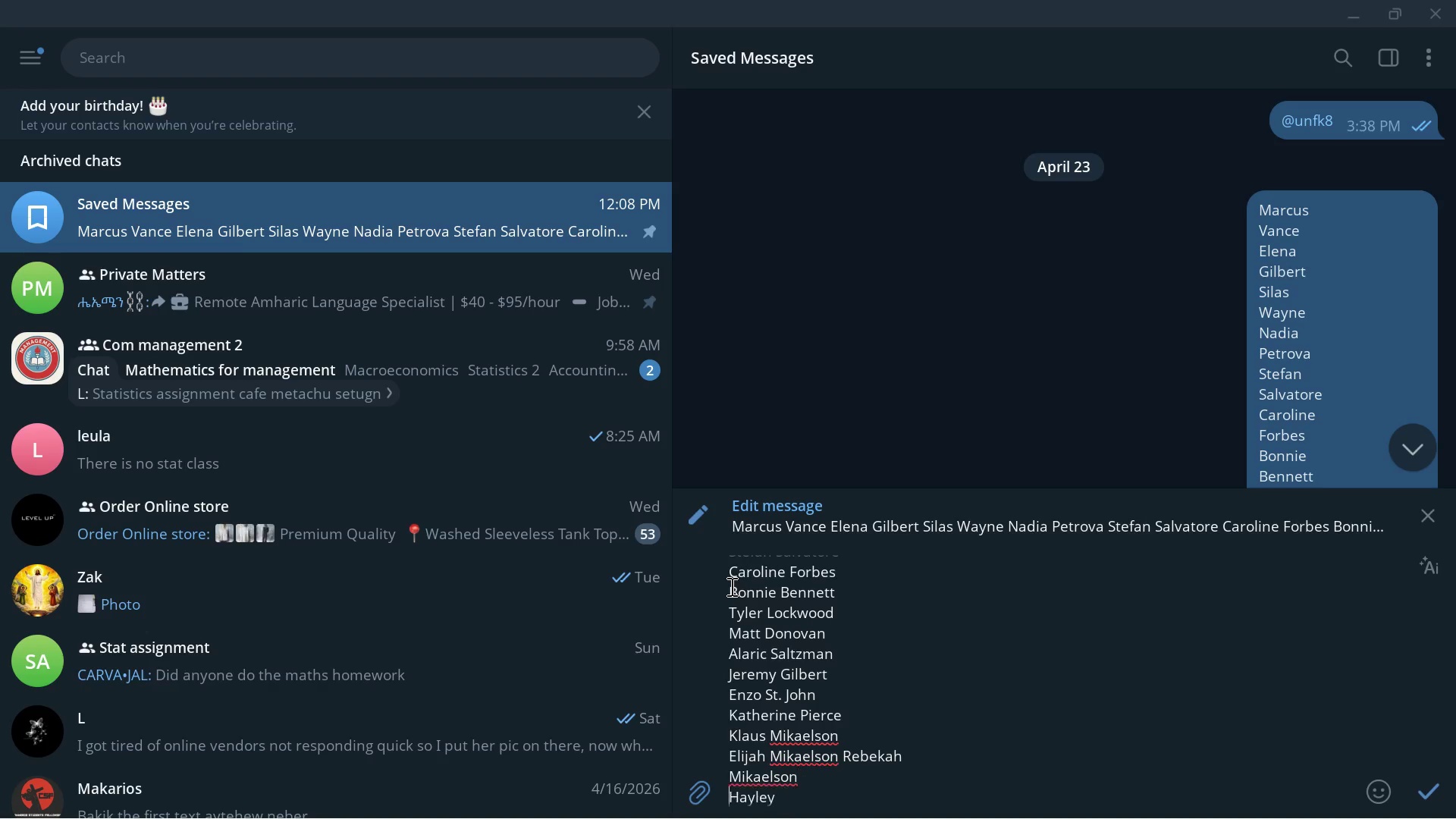 
key(Control+Z)
 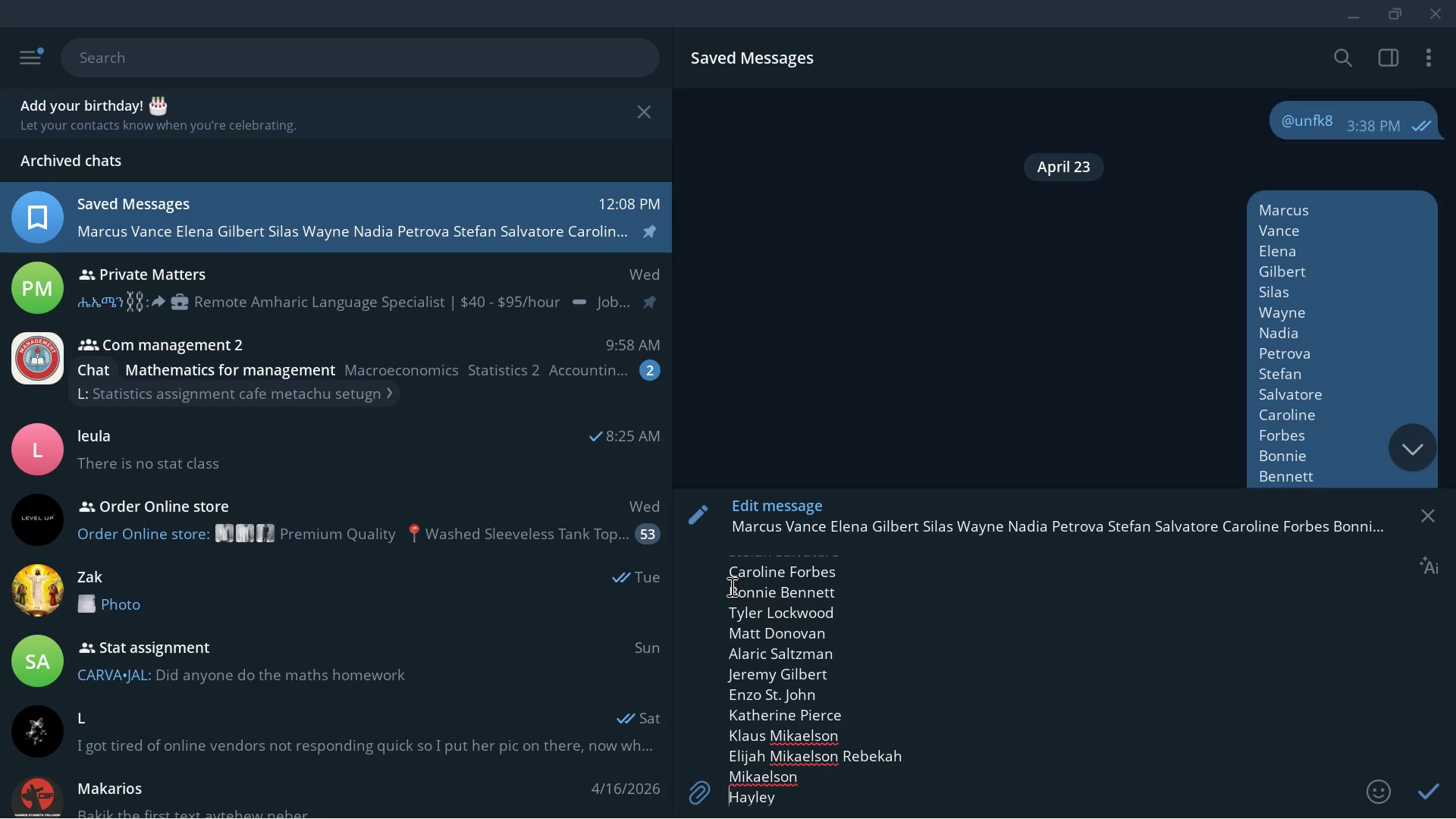 
key(Control+Z)
 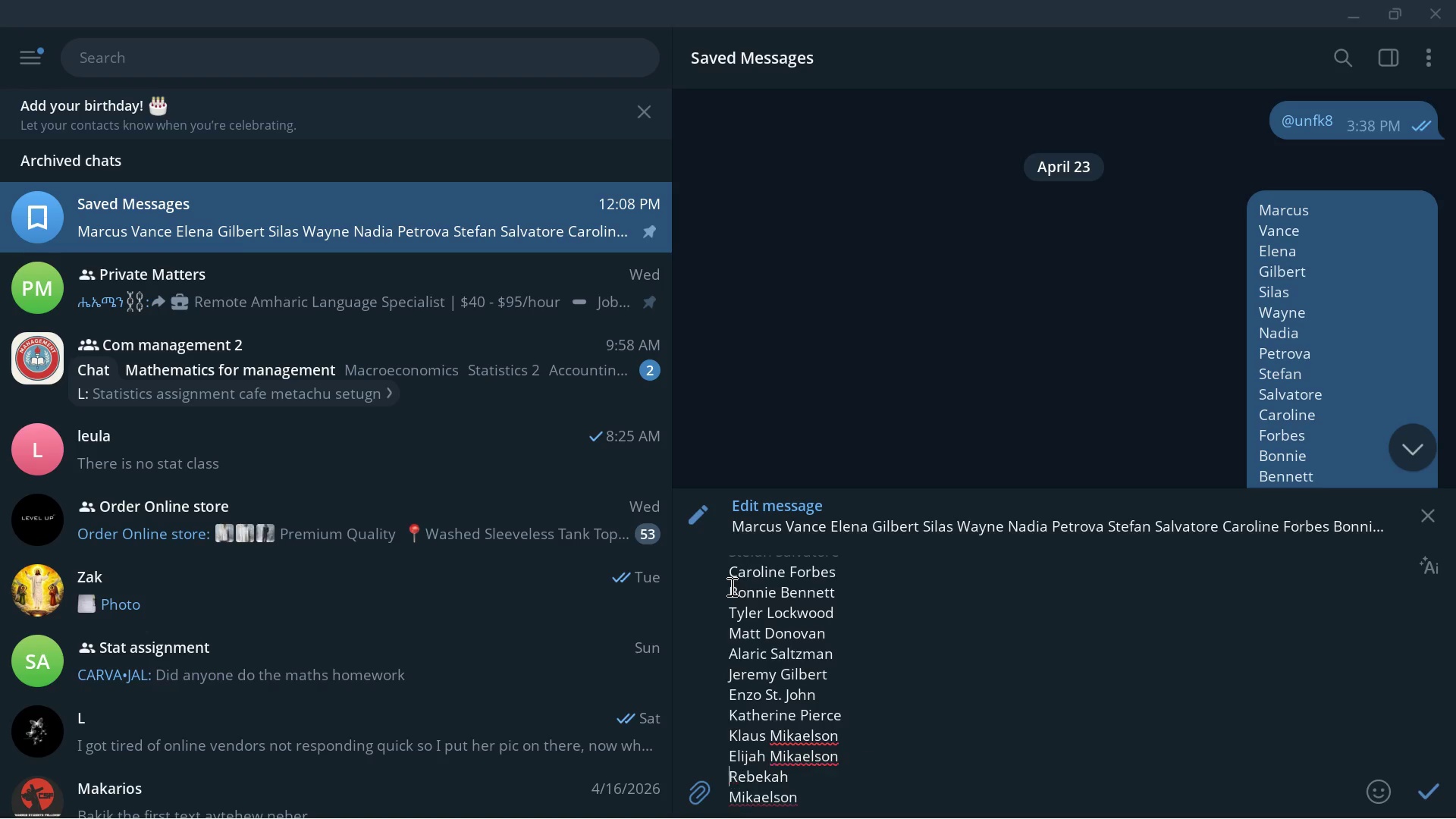 
key(Control+Z)
 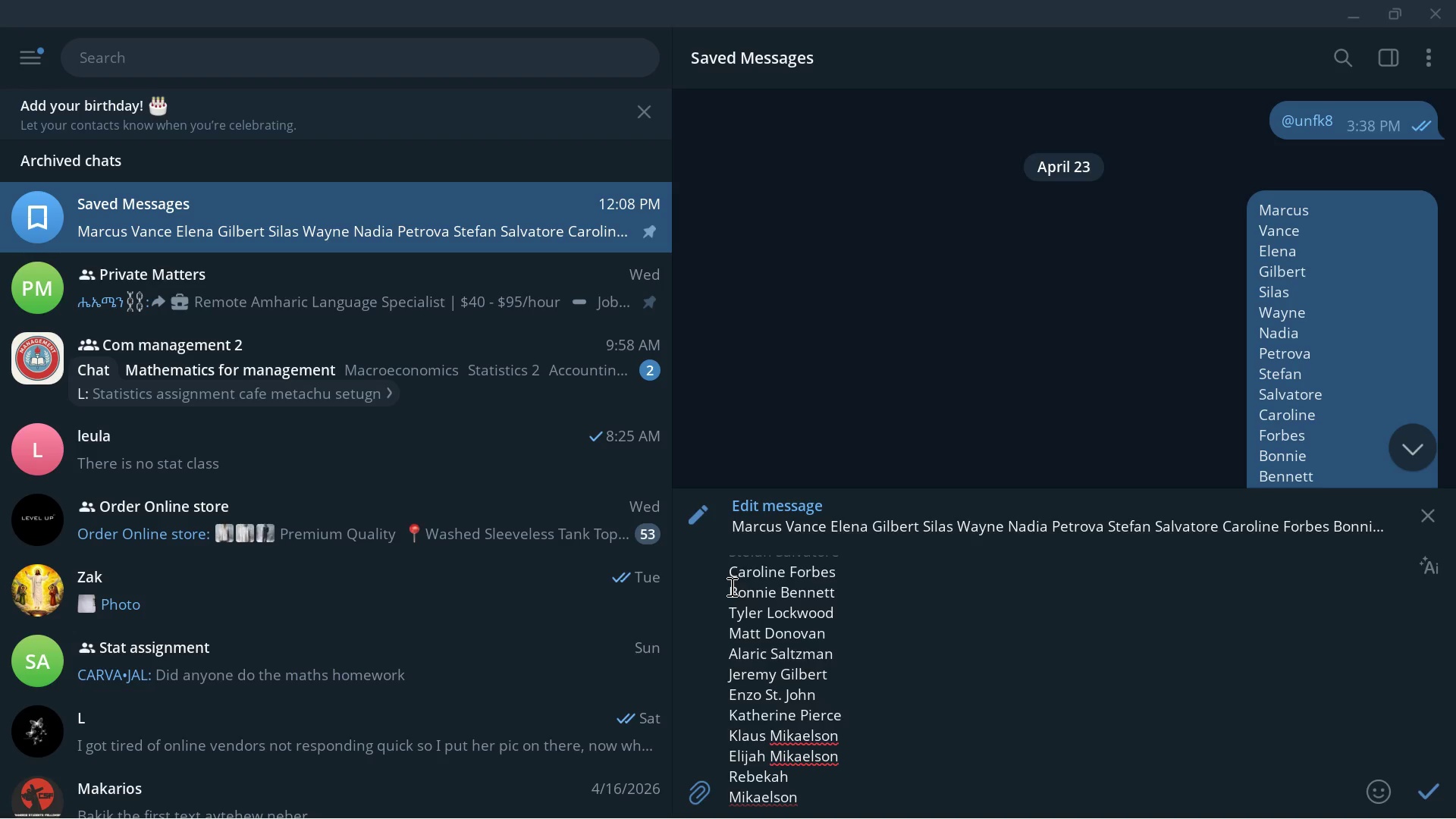 
key(ArrowDown)
 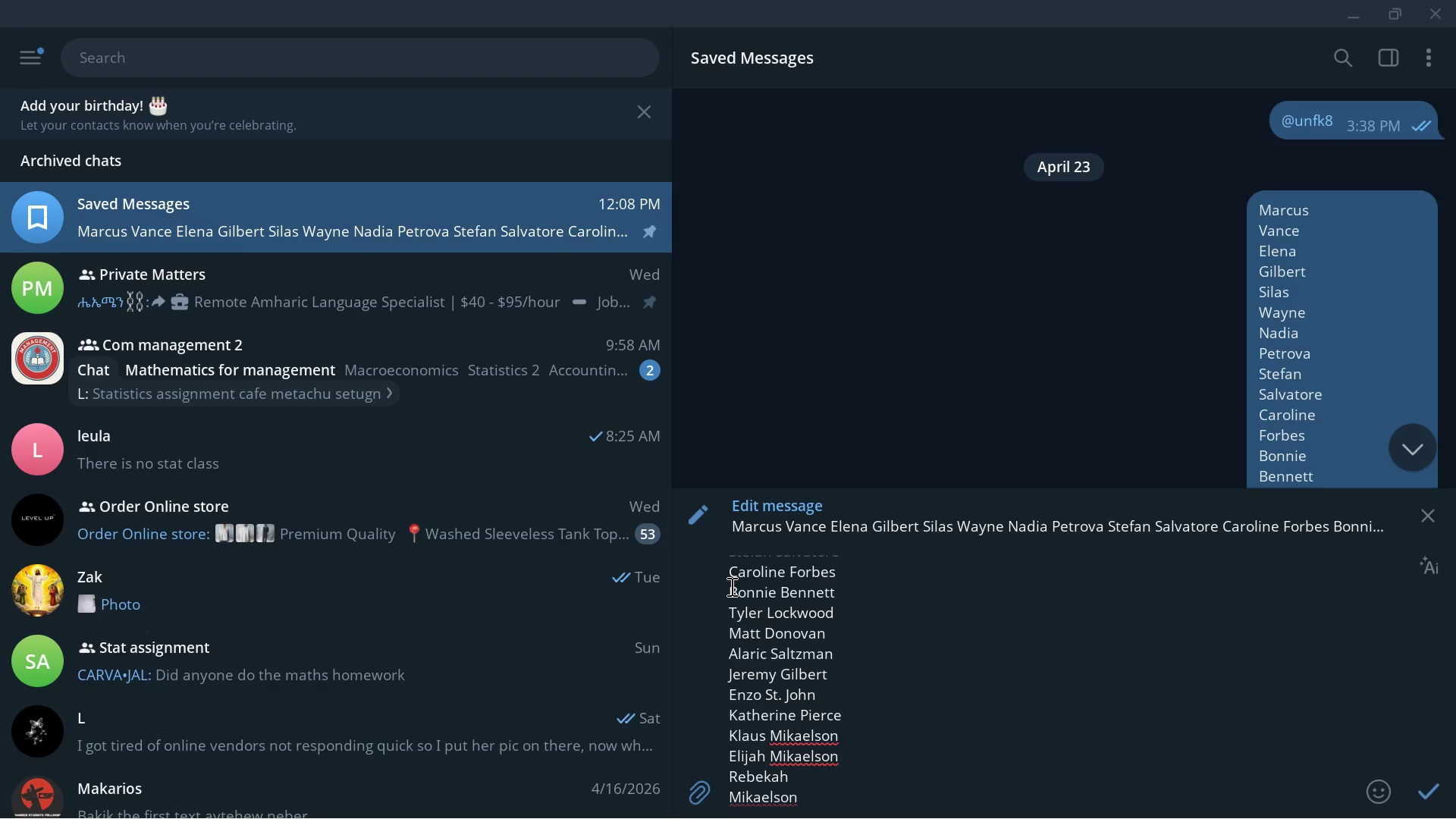 
key(Backspace)
 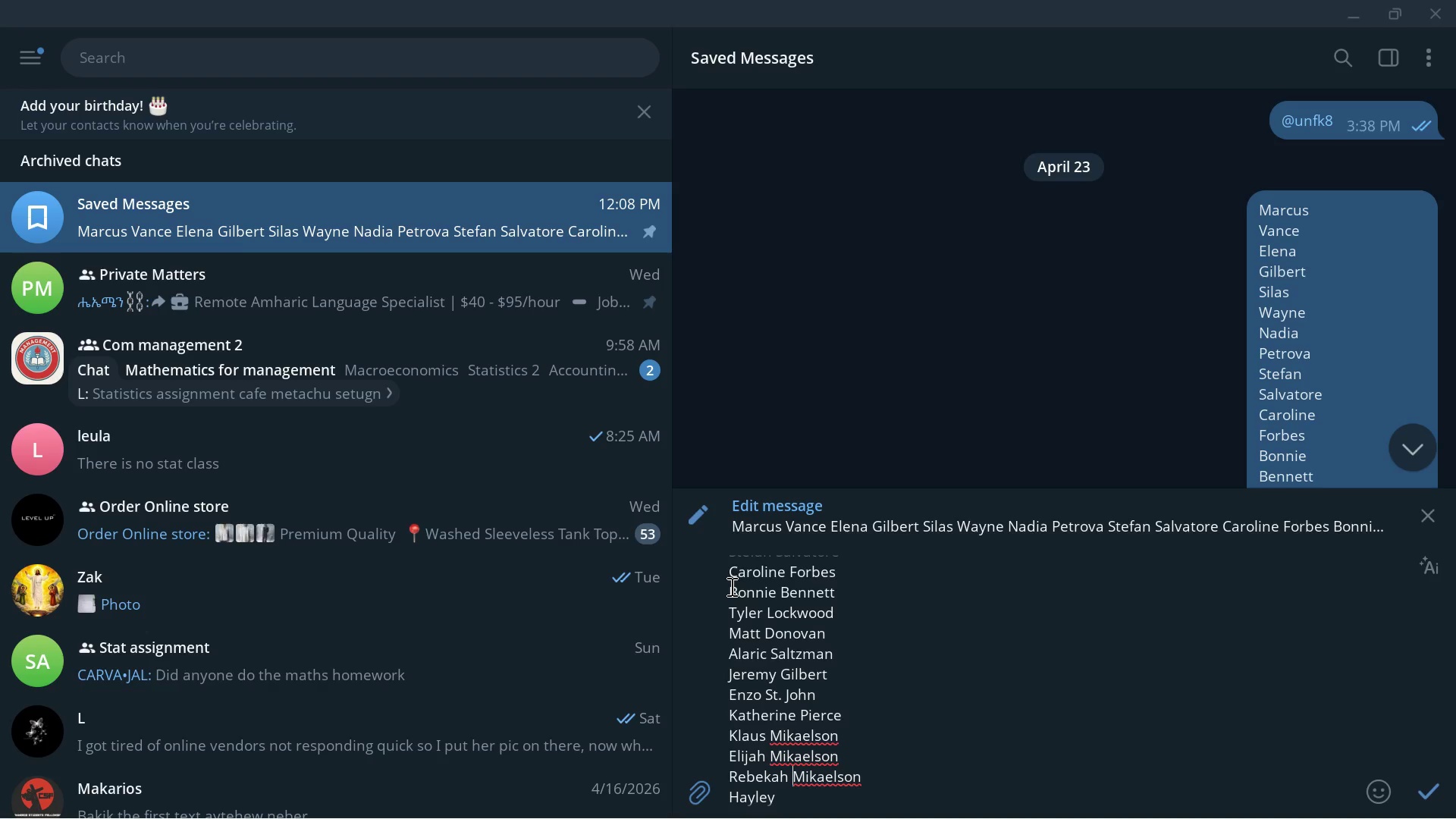 
key(Space)
 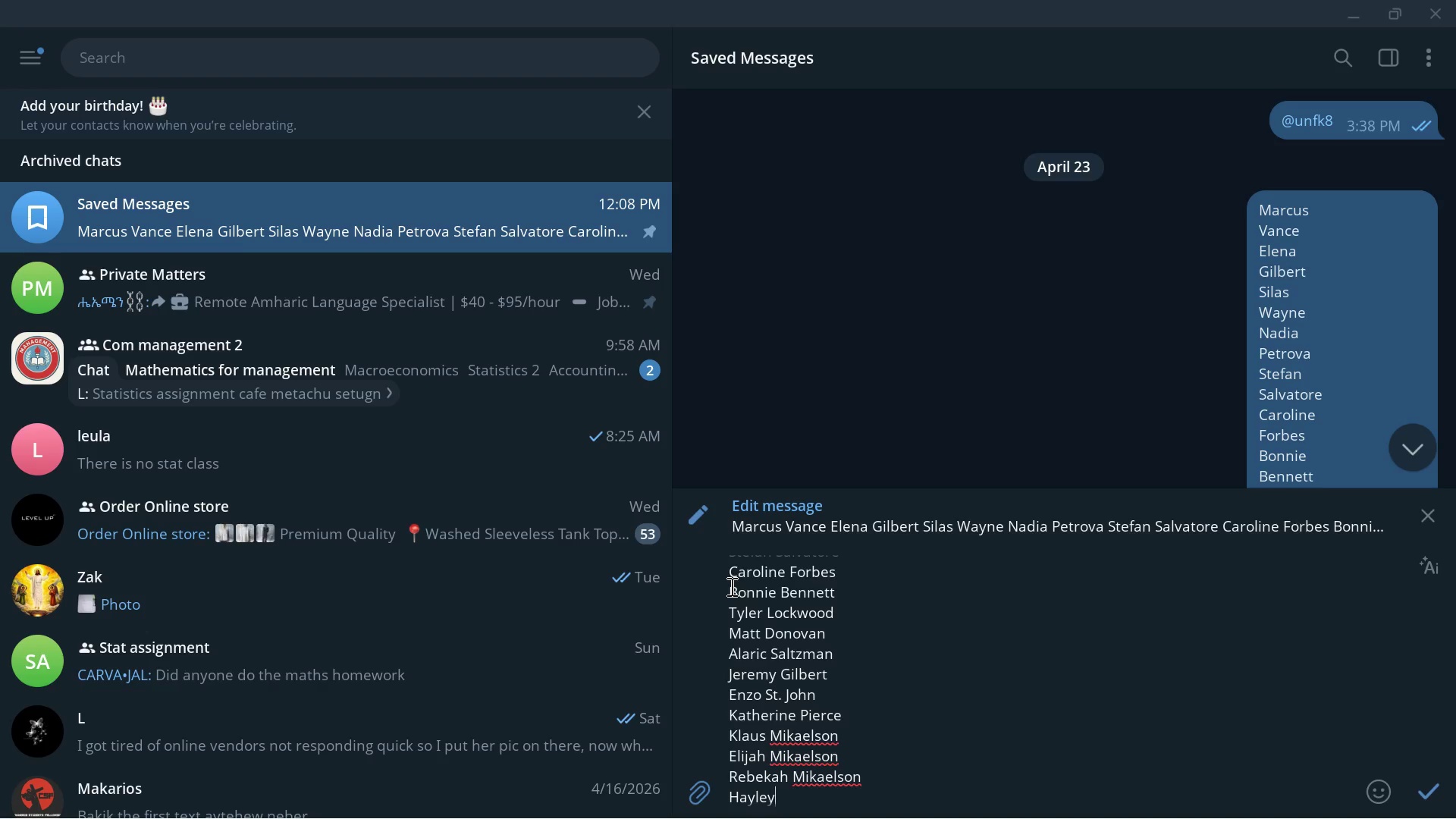 
key(ArrowDown)
 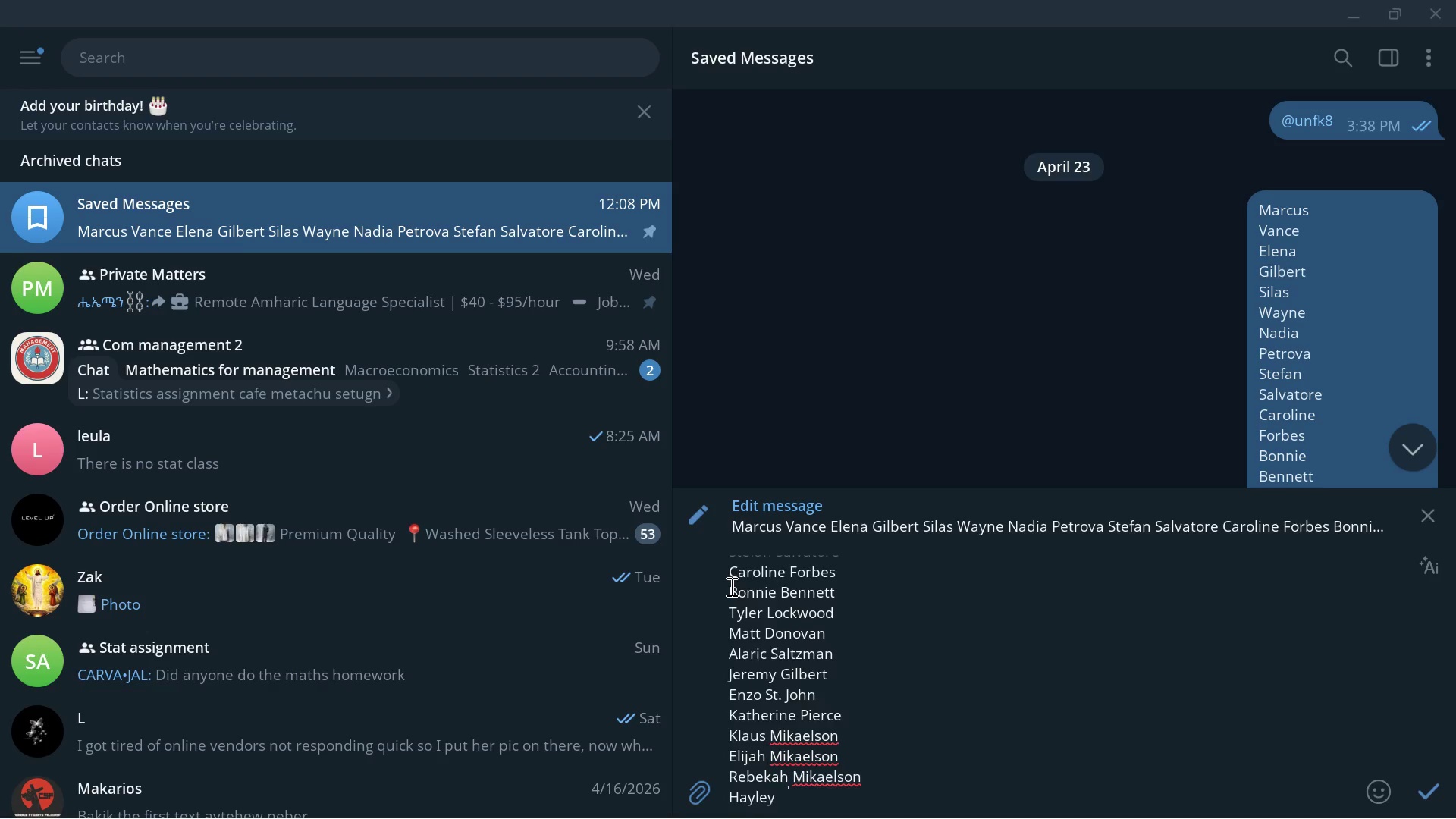 
key(ArrowDown)
 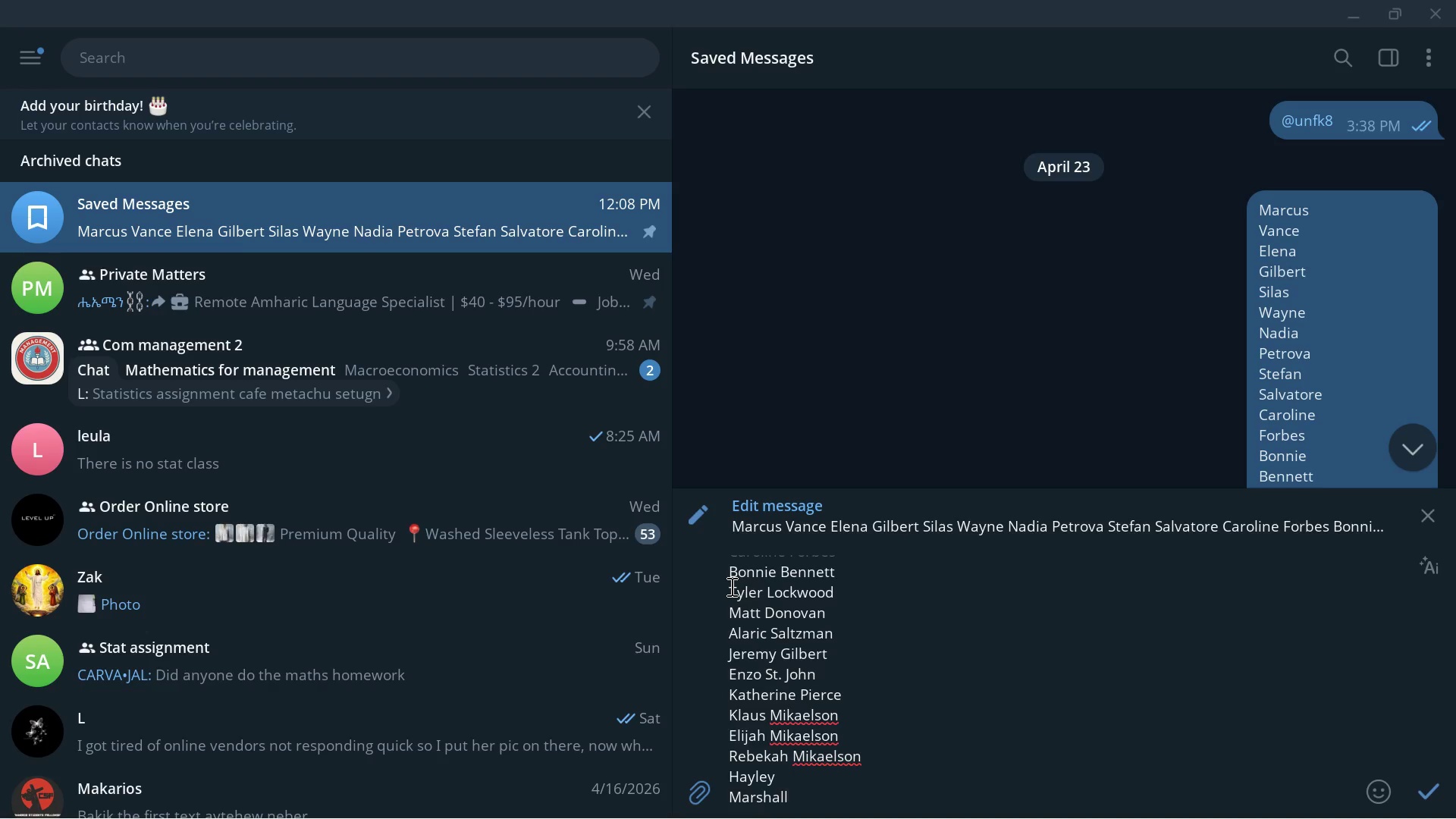 
key(Control+ArrowLeft)
 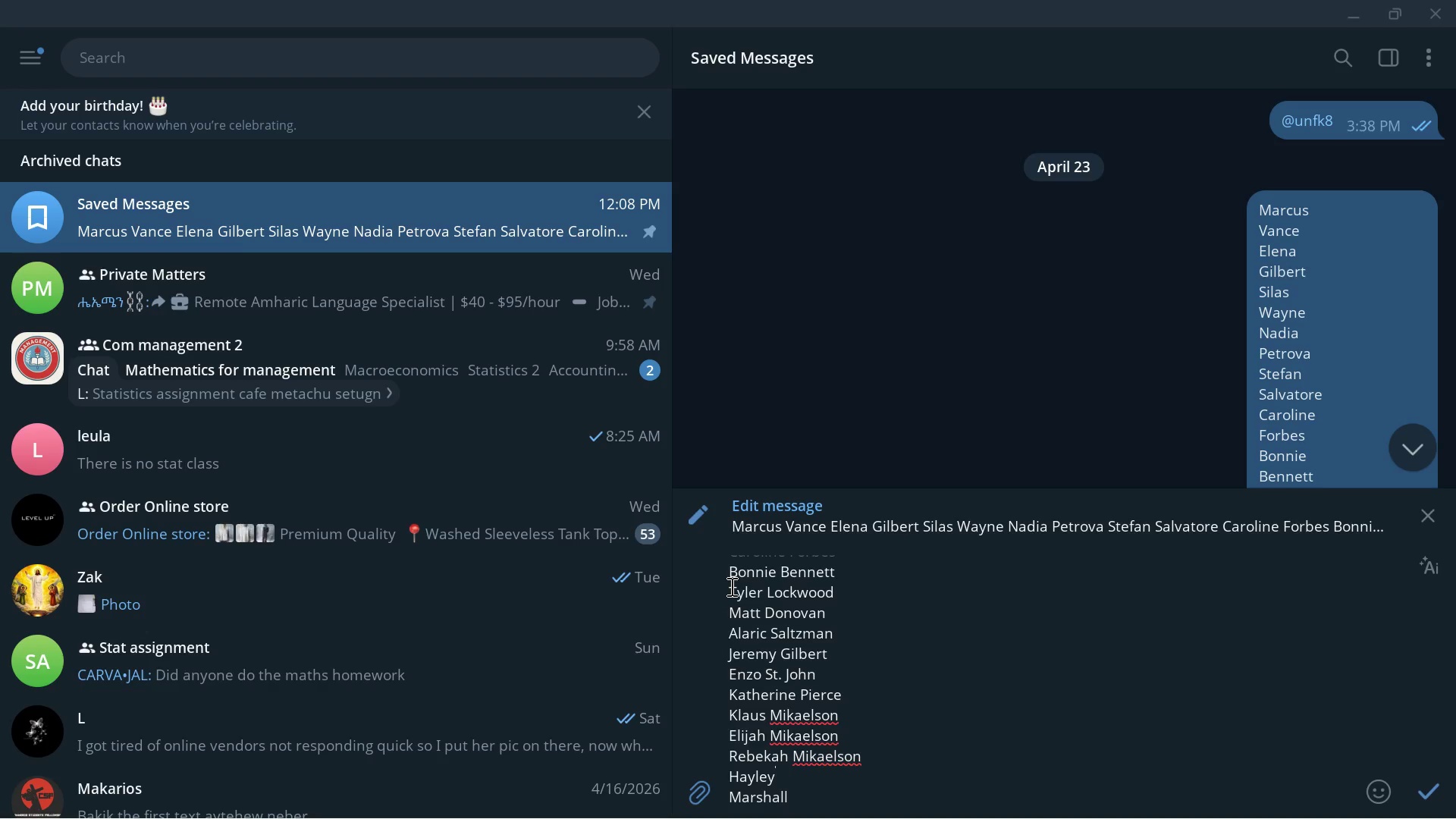 
key(Backspace)
 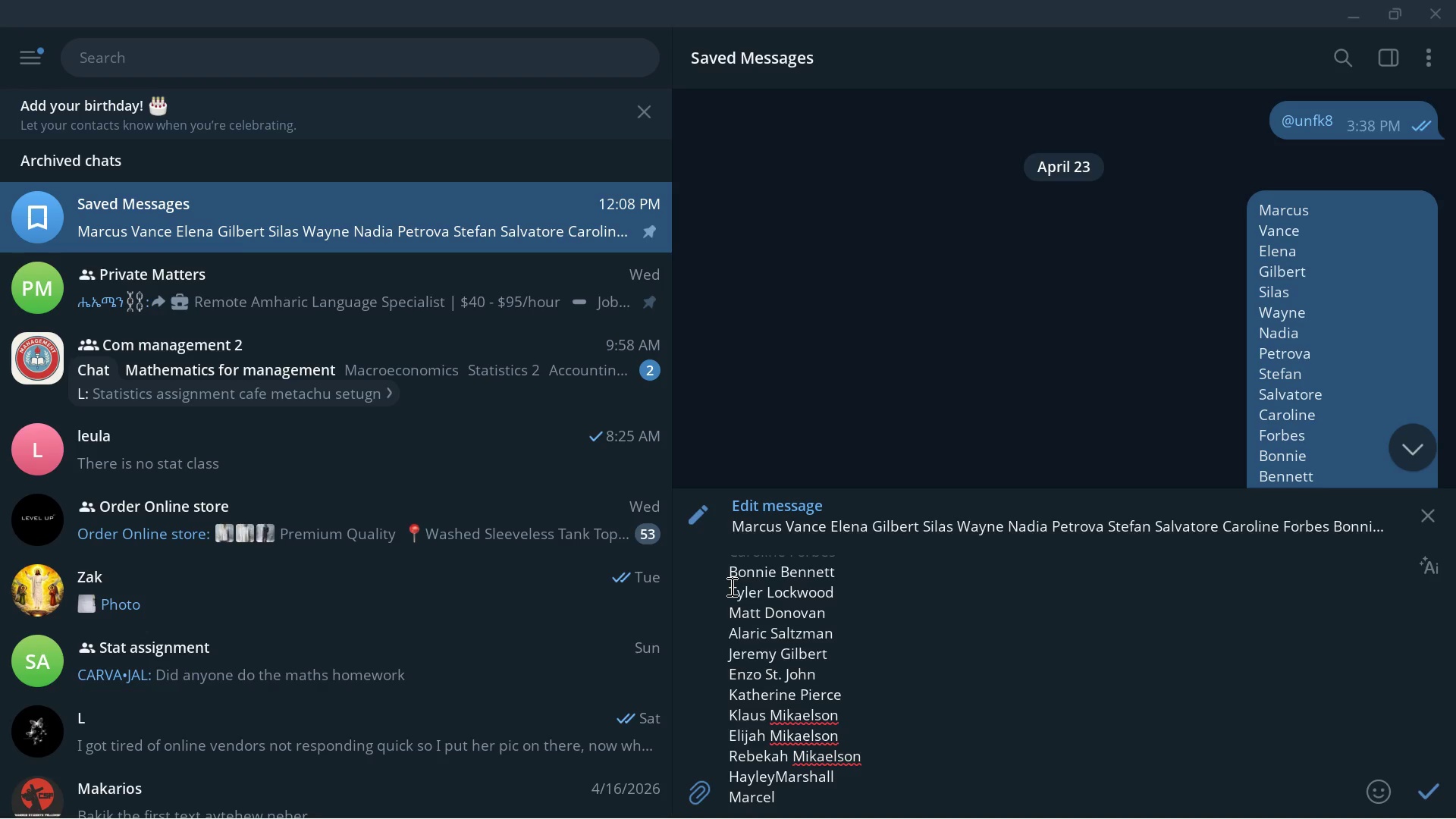 
key(Space)
 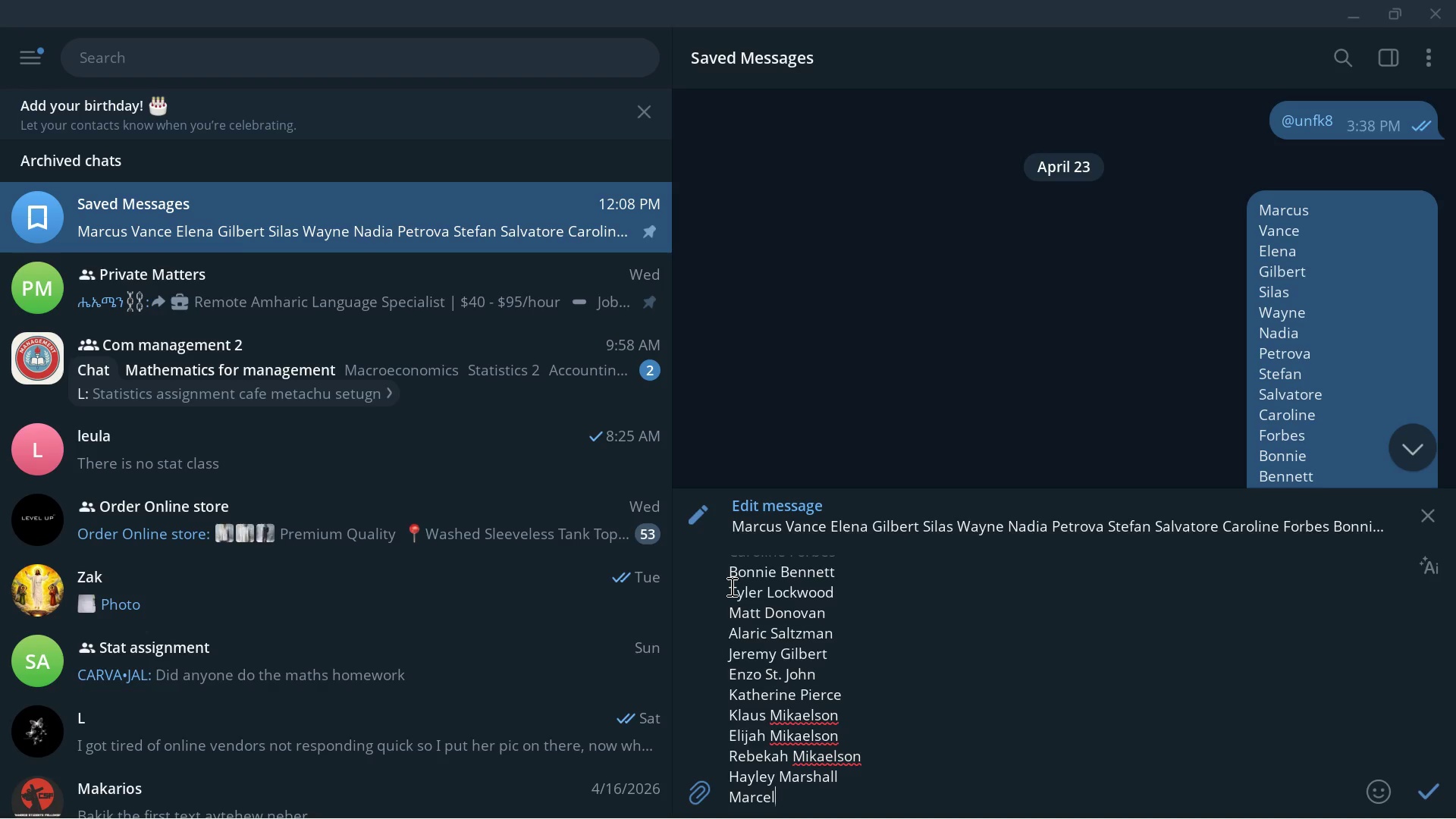 
key(ArrowDown)
 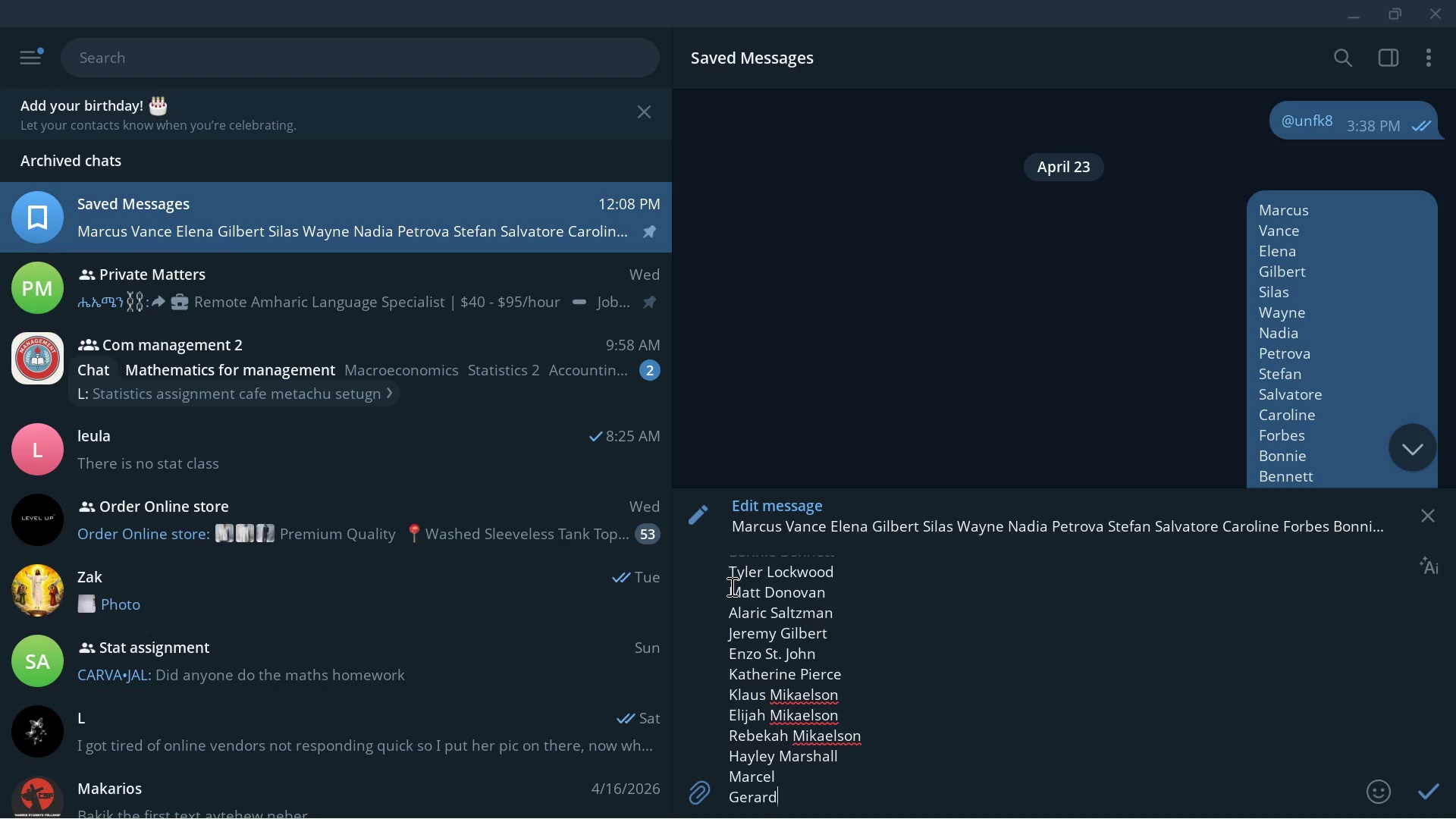 
key(ArrowDown)
 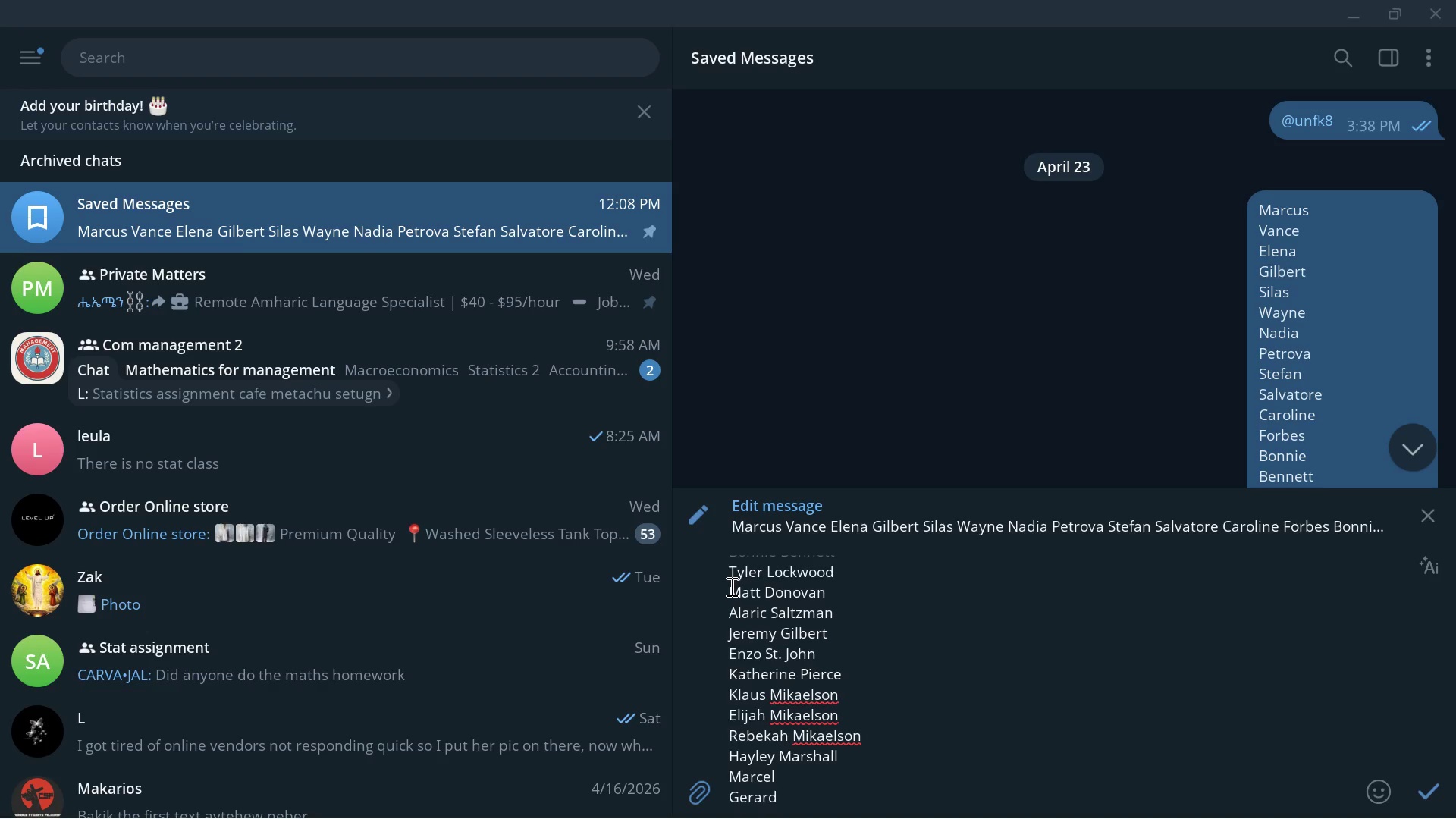 
key(Control+ArrowLeft)
 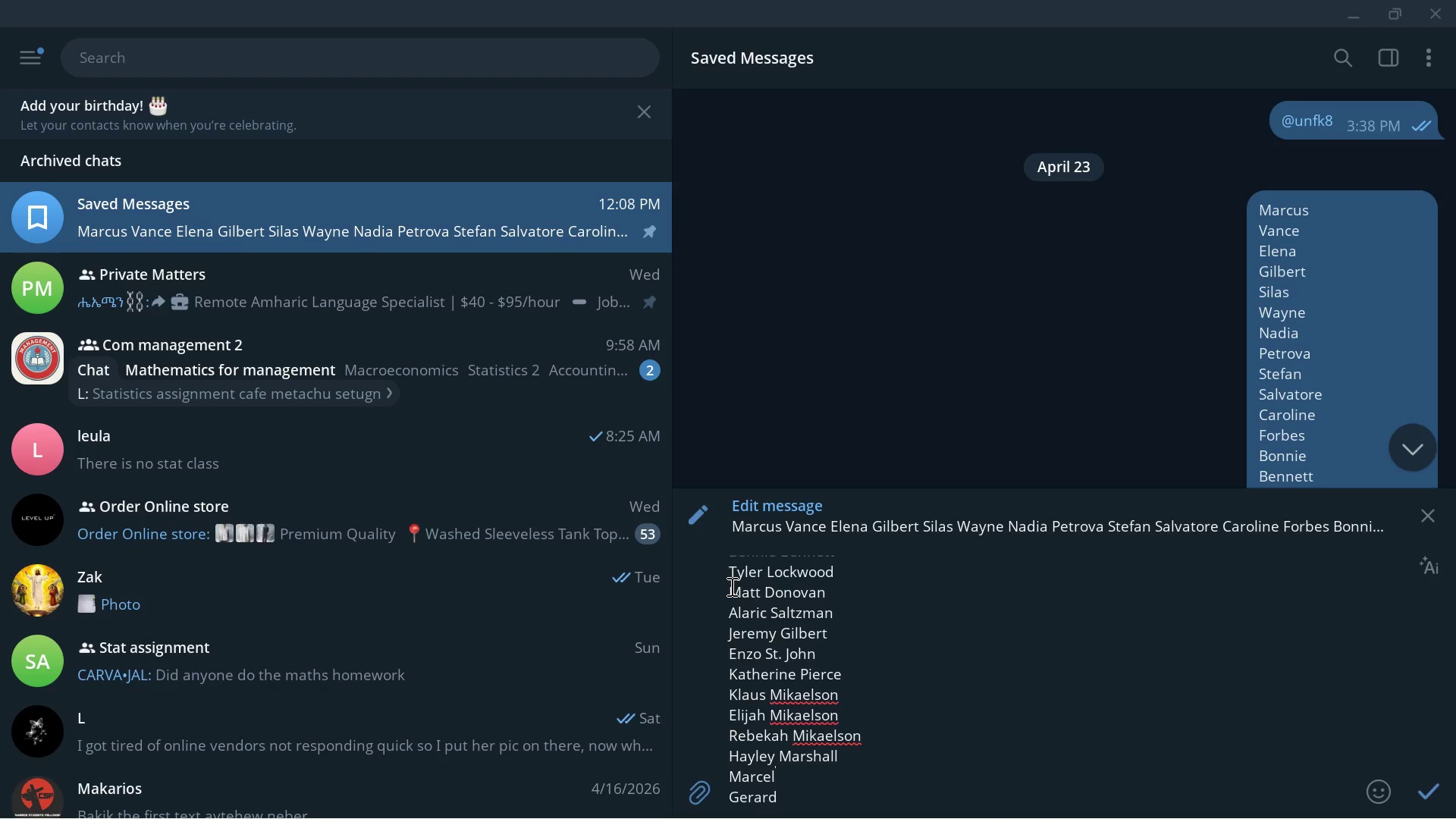 
key(Backspace)
 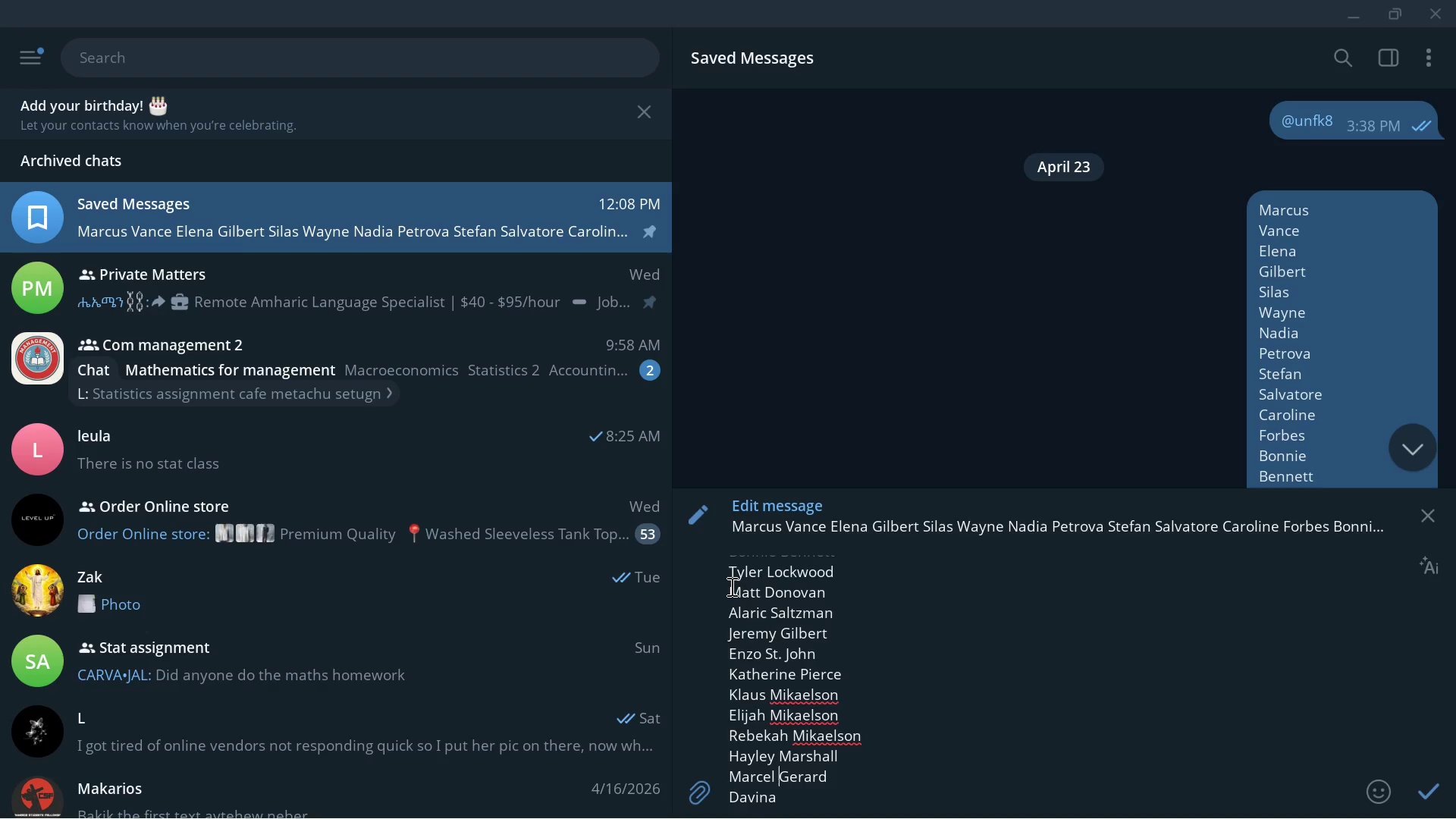 
key(Space)
 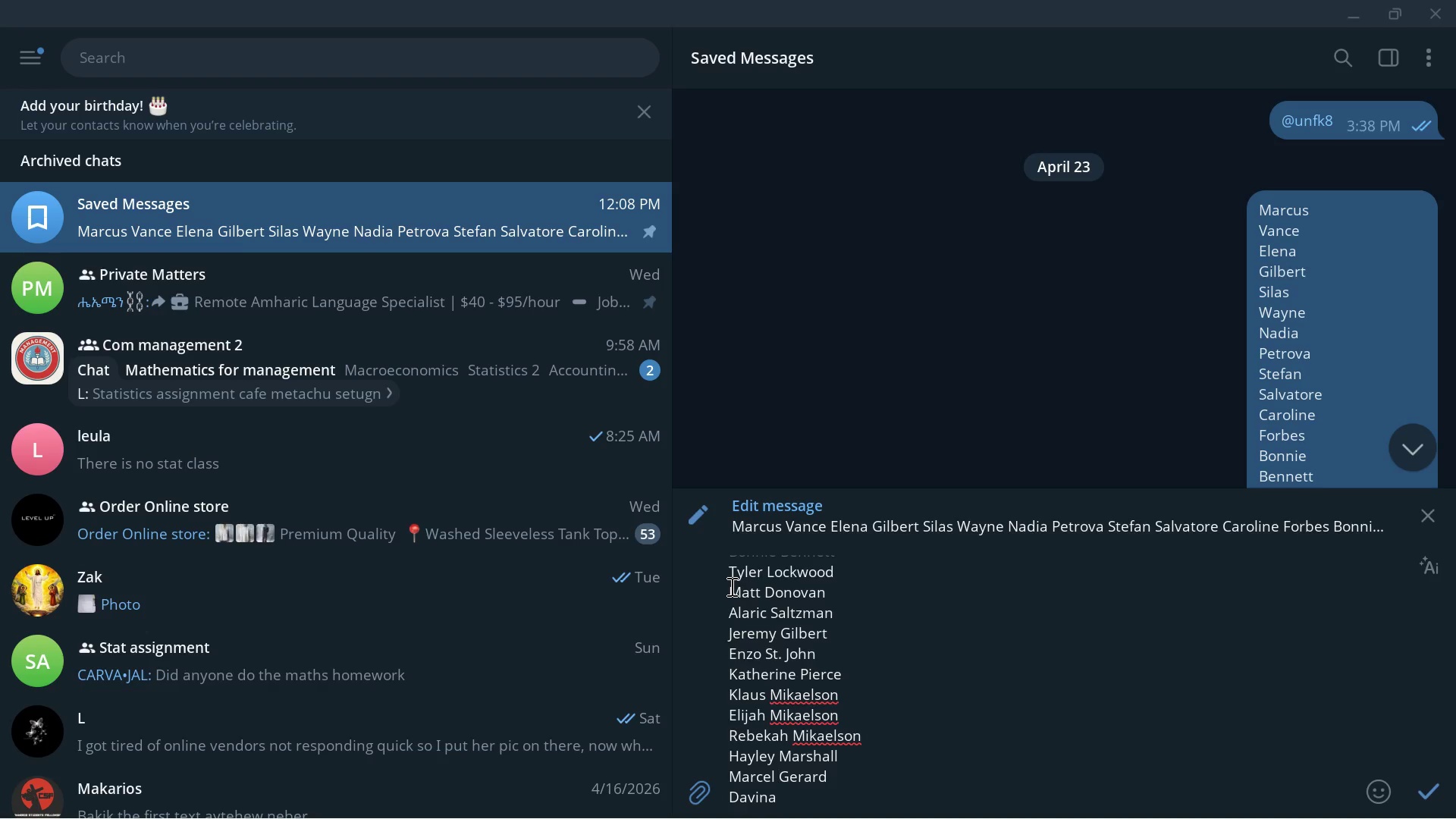 
key(ArrowDown)
 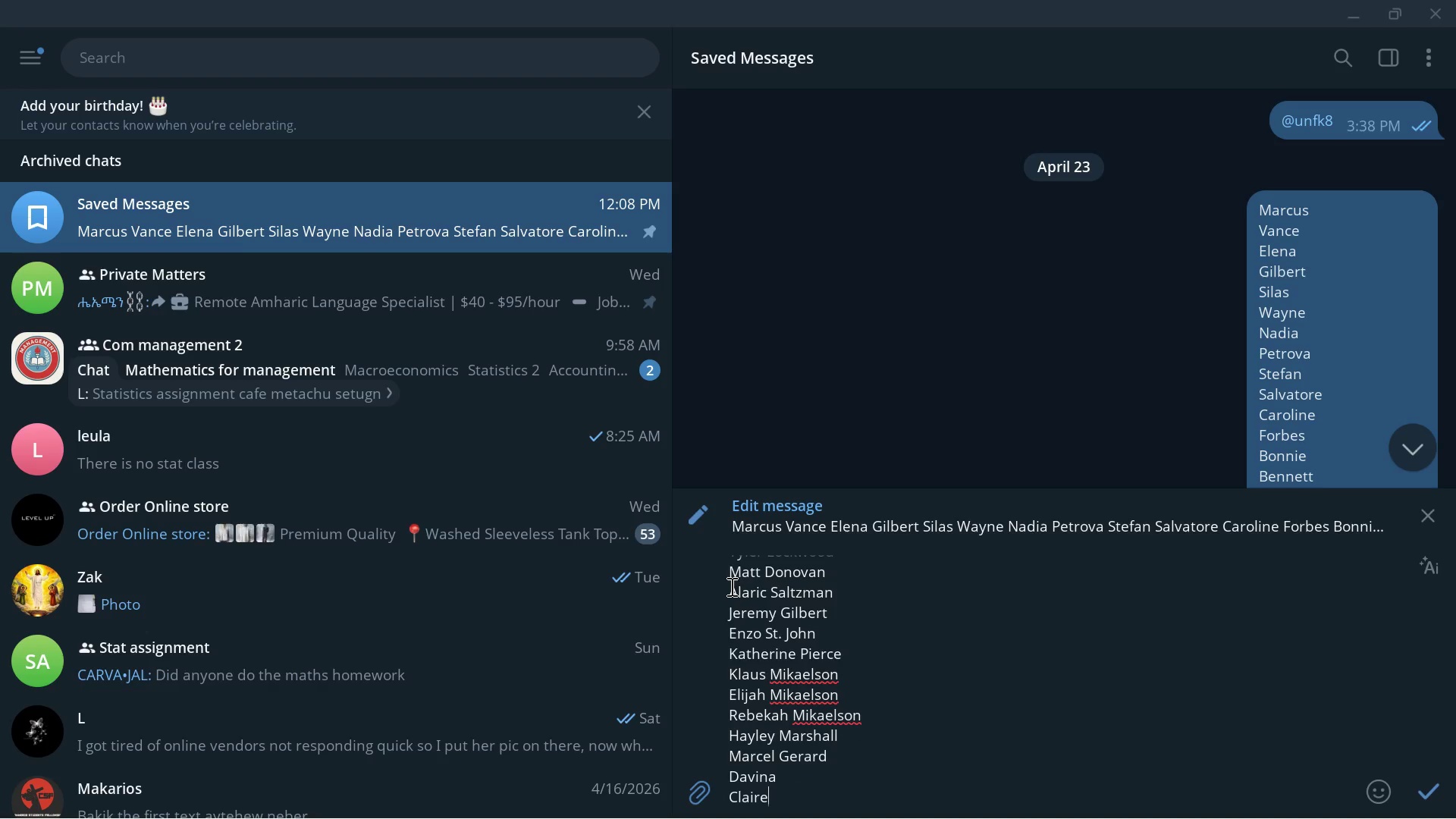 
key(ArrowDown)
 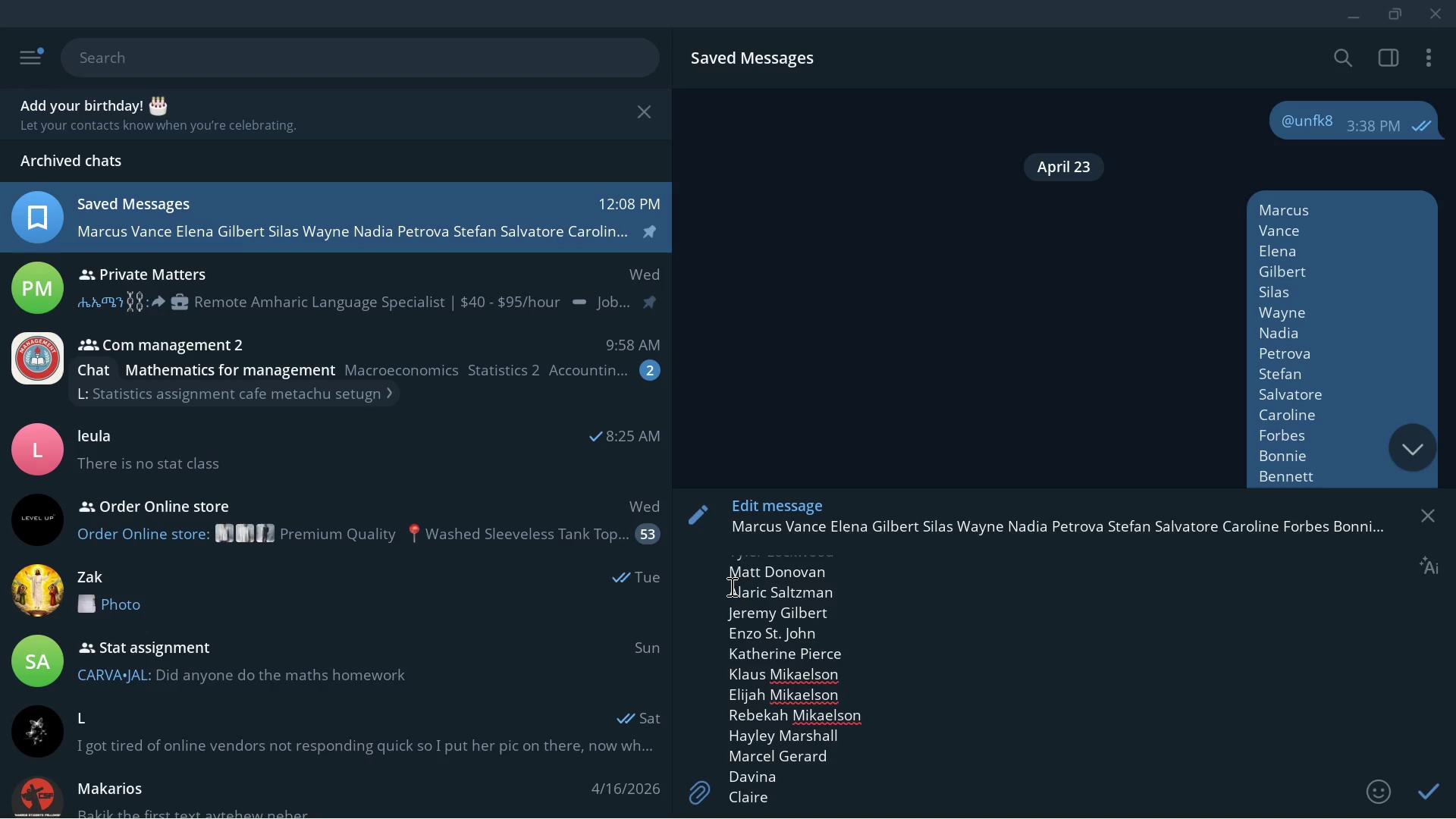 
key(Control+ArrowLeft)
 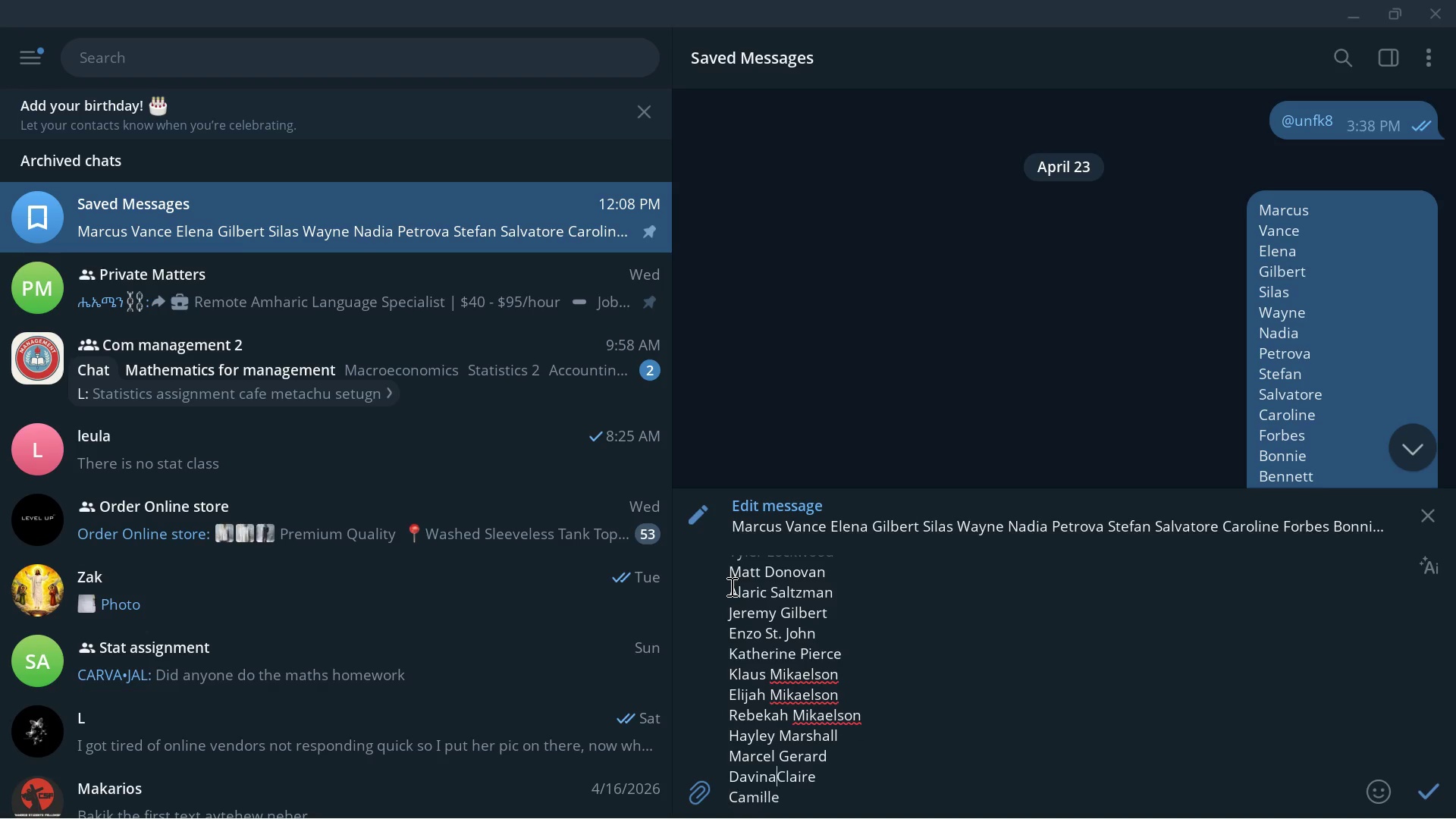 
key(Backspace)
 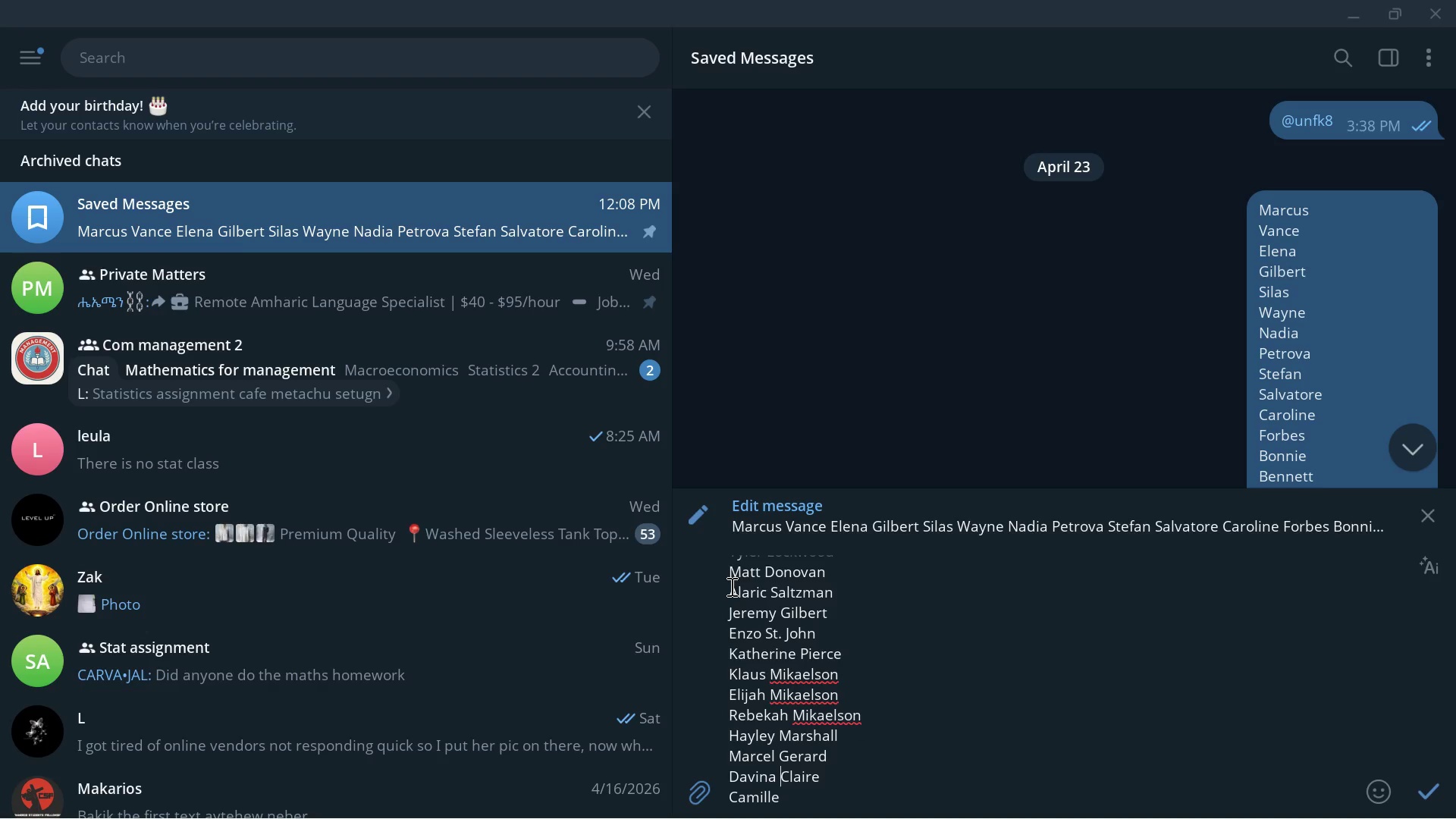 
key(Space)
 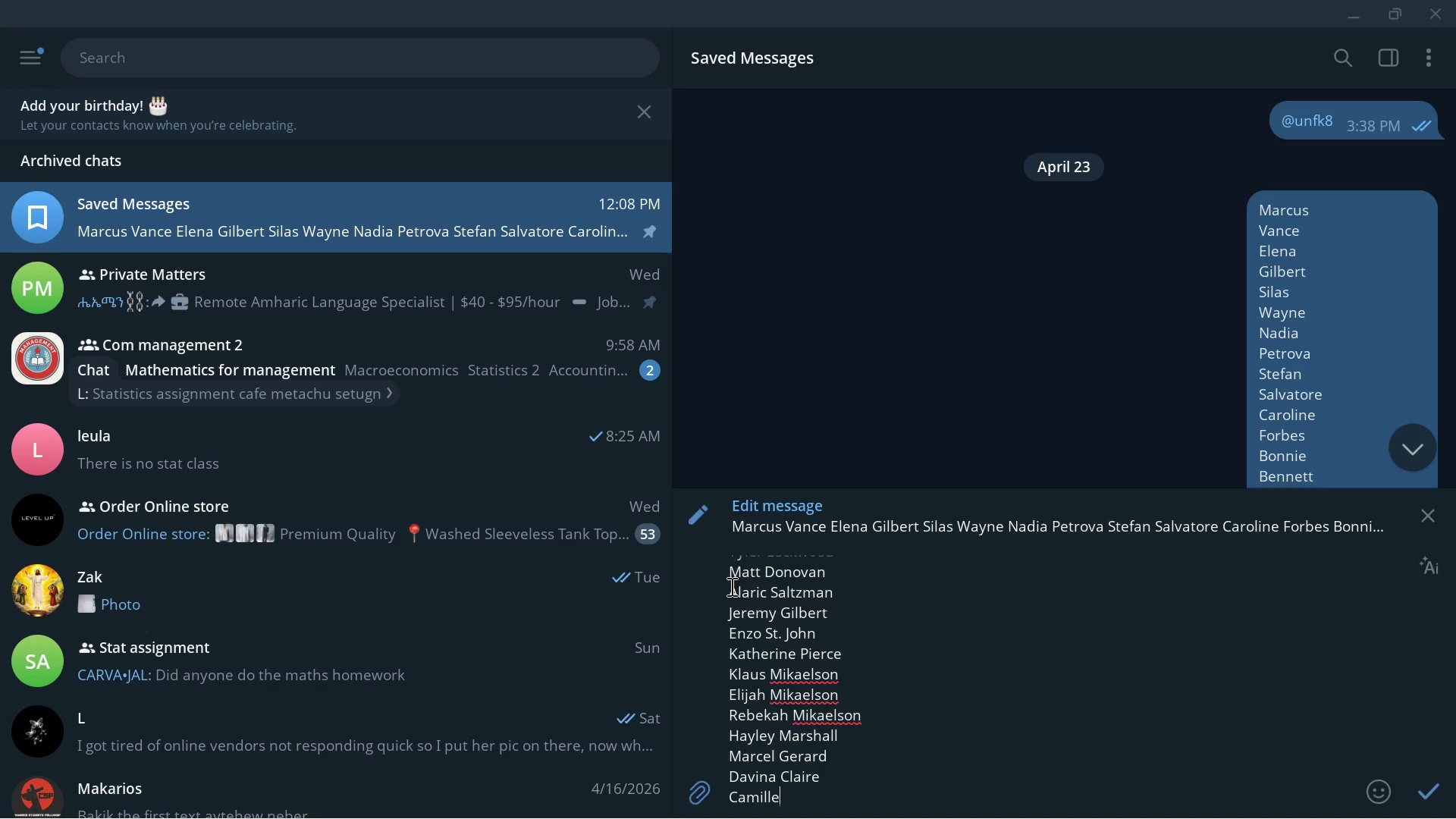 
key(ArrowDown)
 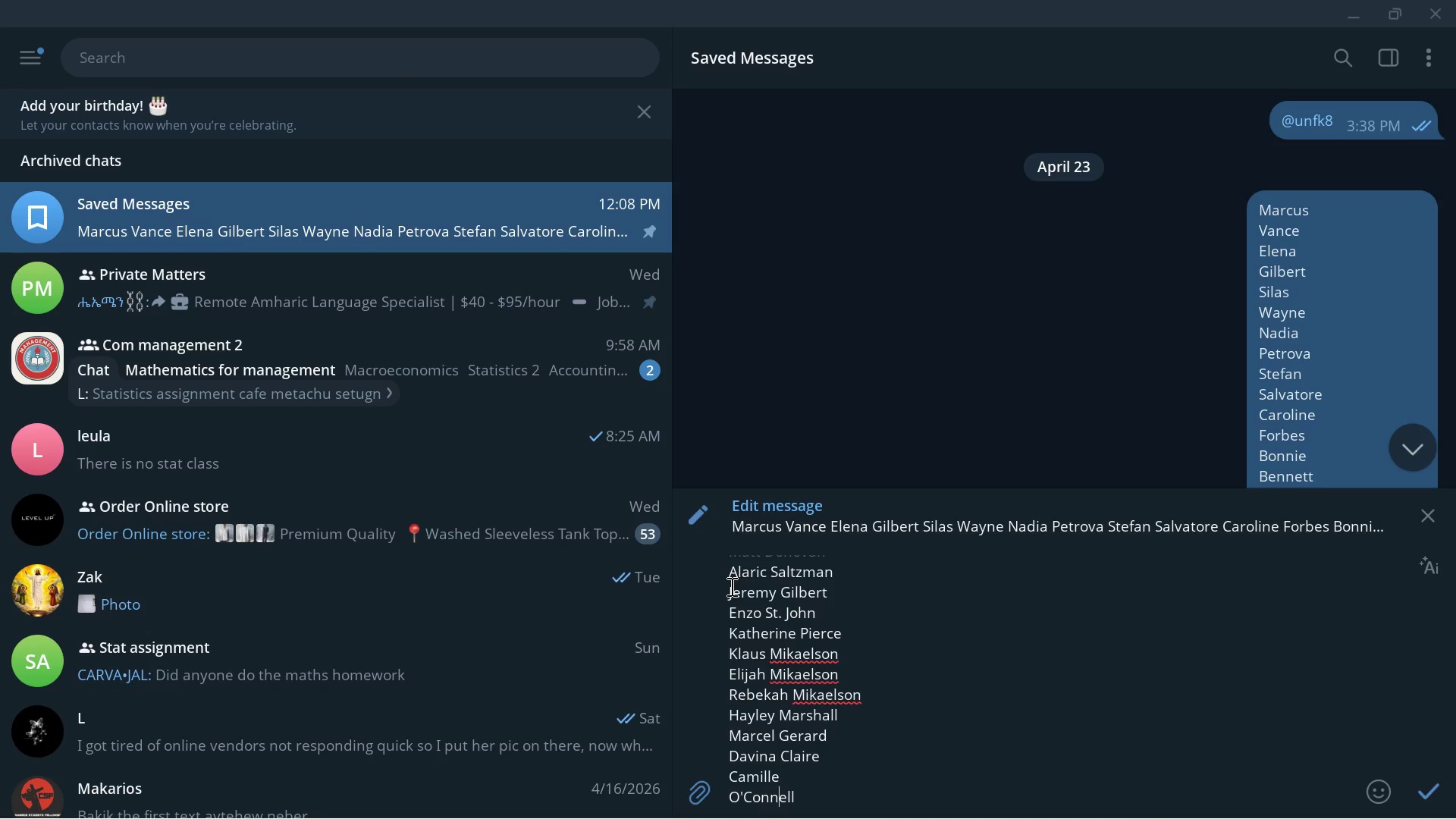 
key(ArrowDown)
 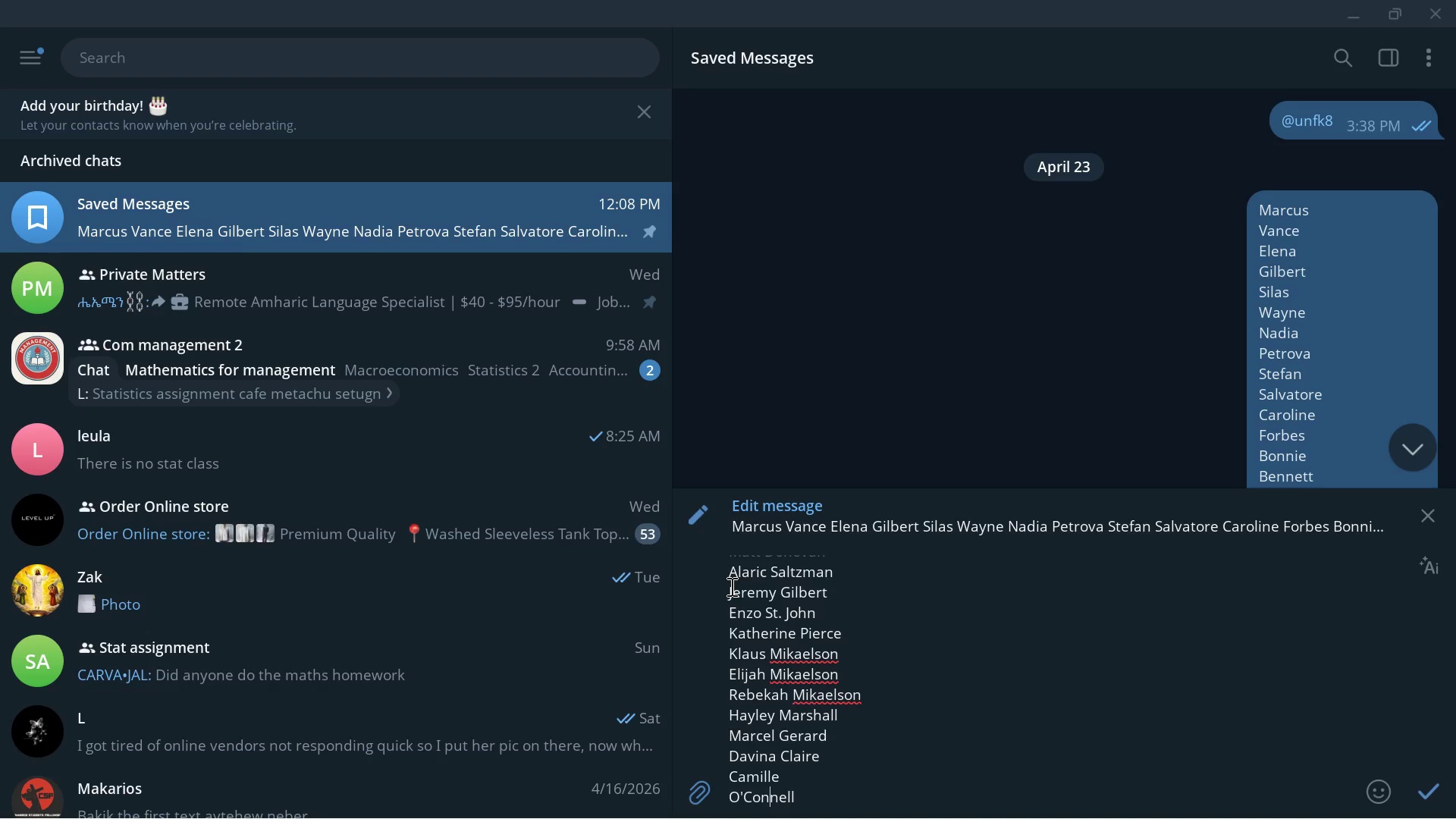 
key(ArrowLeft)
 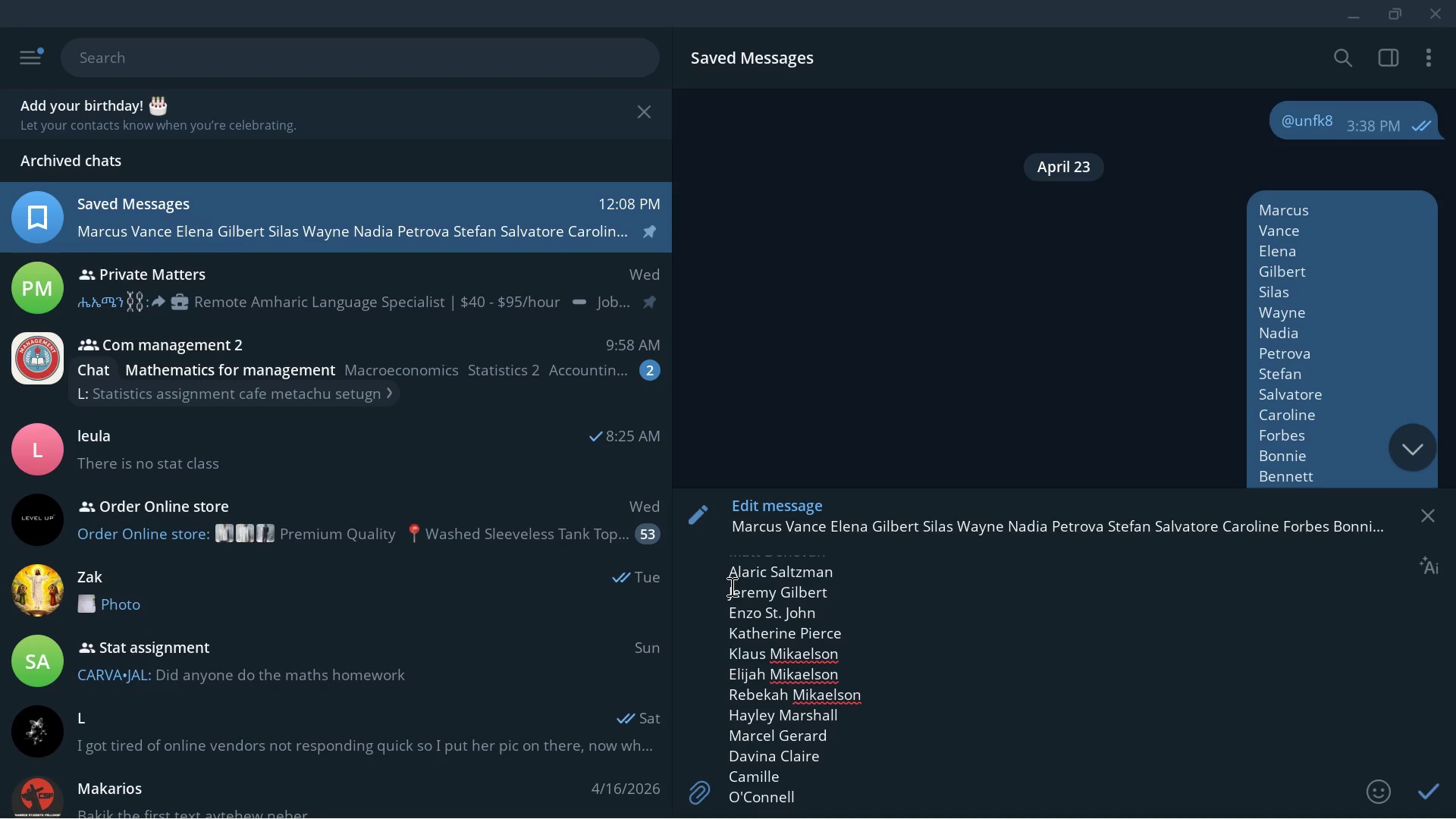 
key(Control+ArrowLeft)
 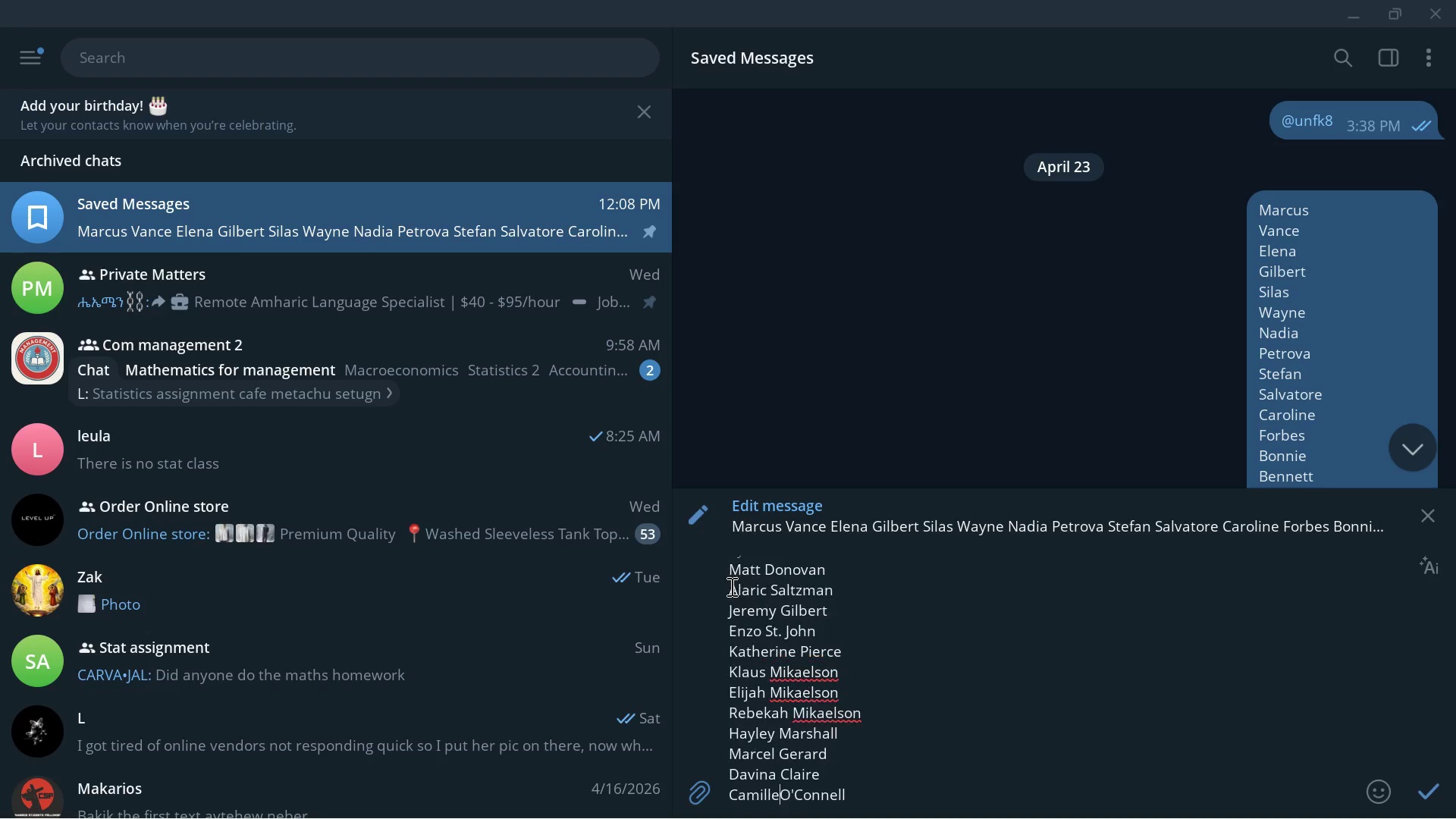 
key(Backspace)
 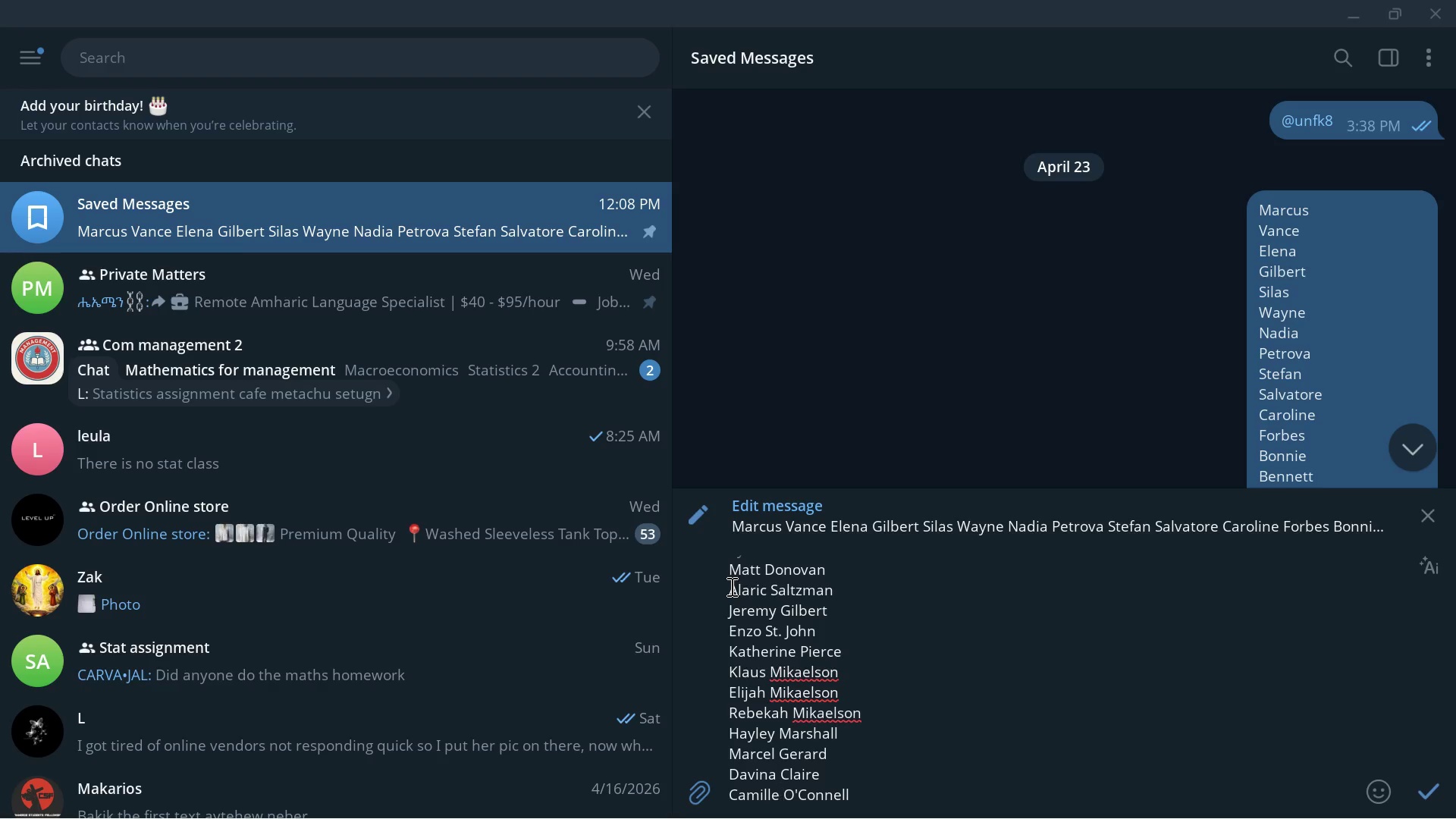 
key(Space)
 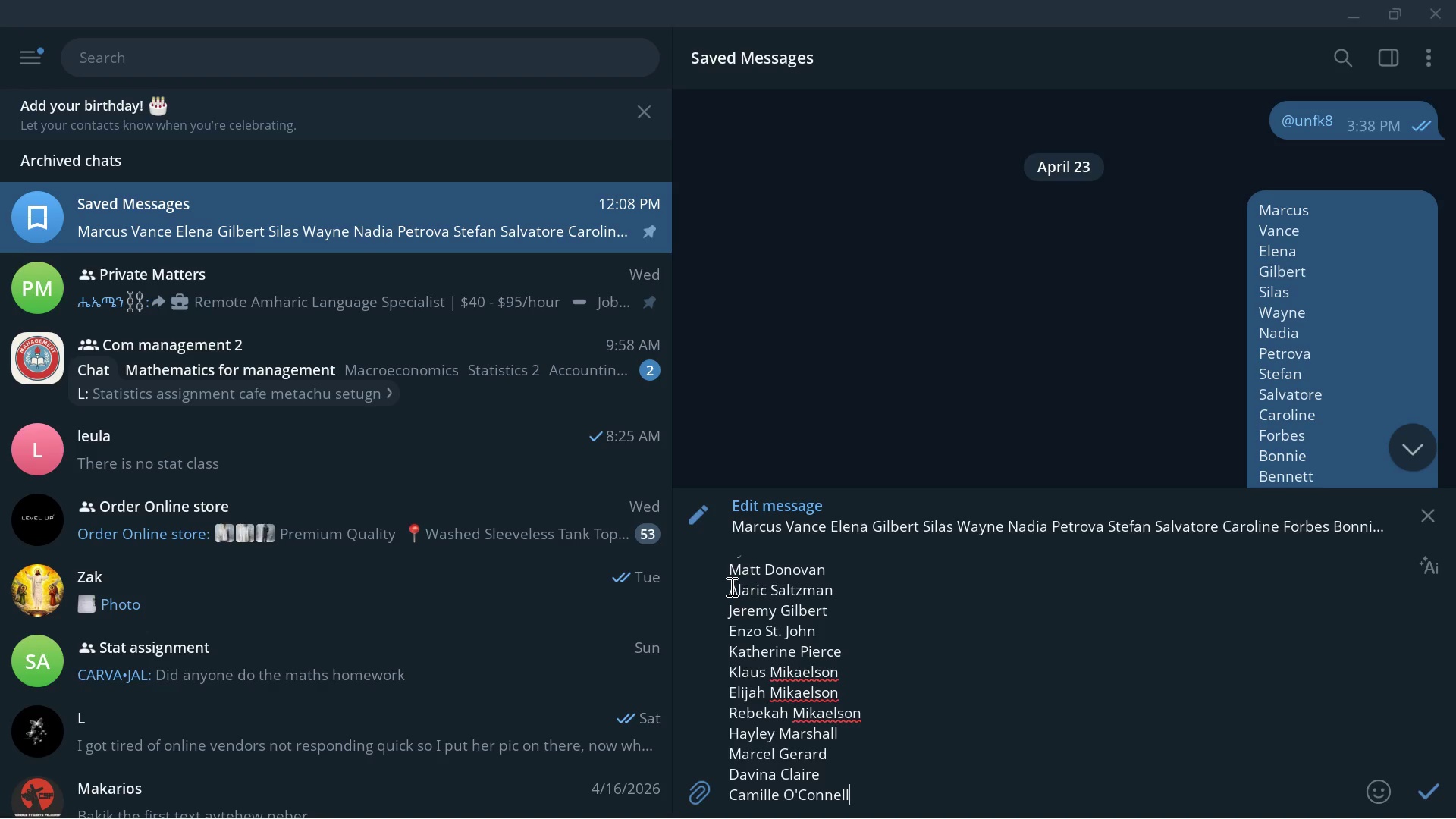 
key(ArrowDown)
 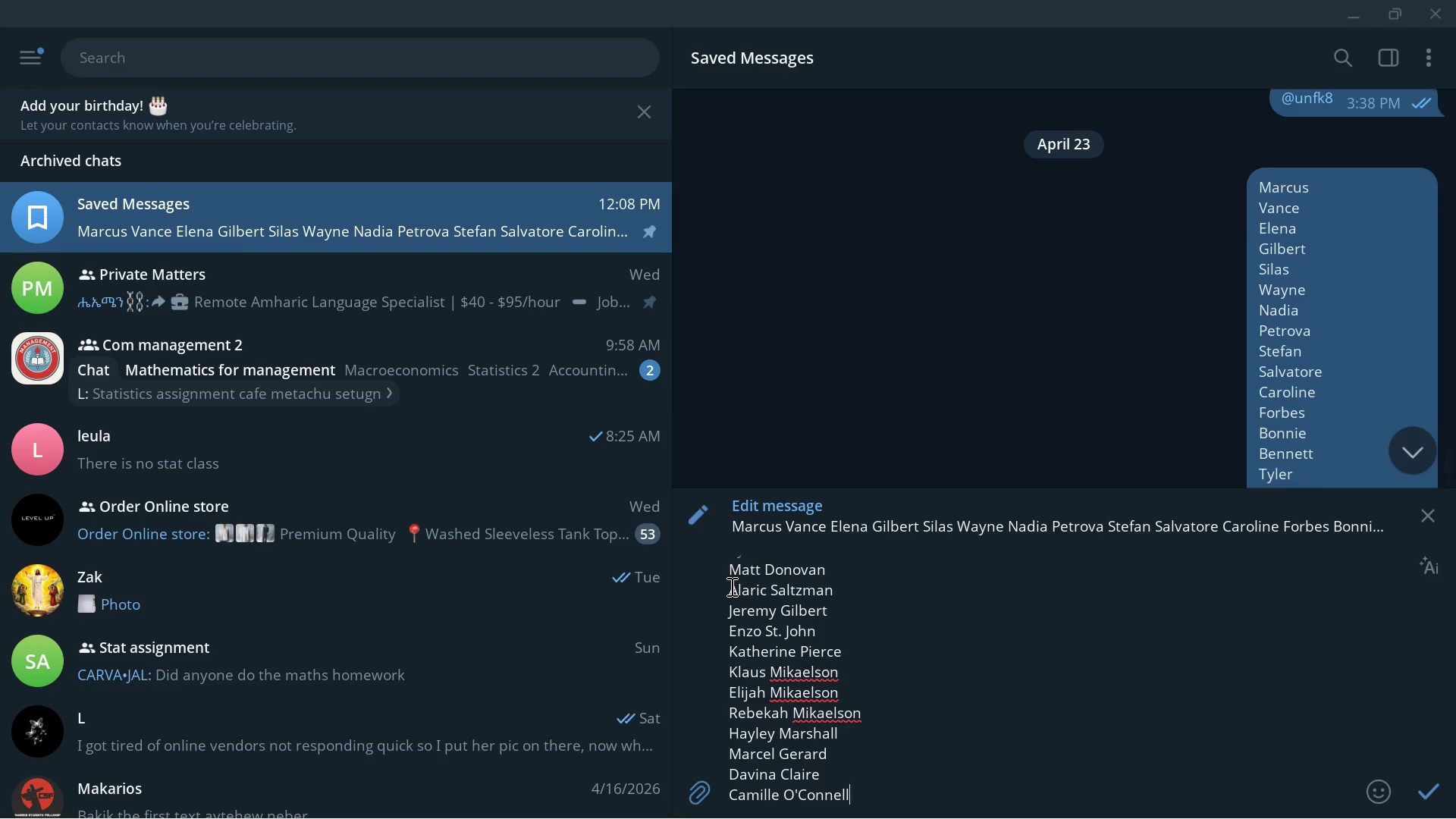 
key(ArrowDown)
 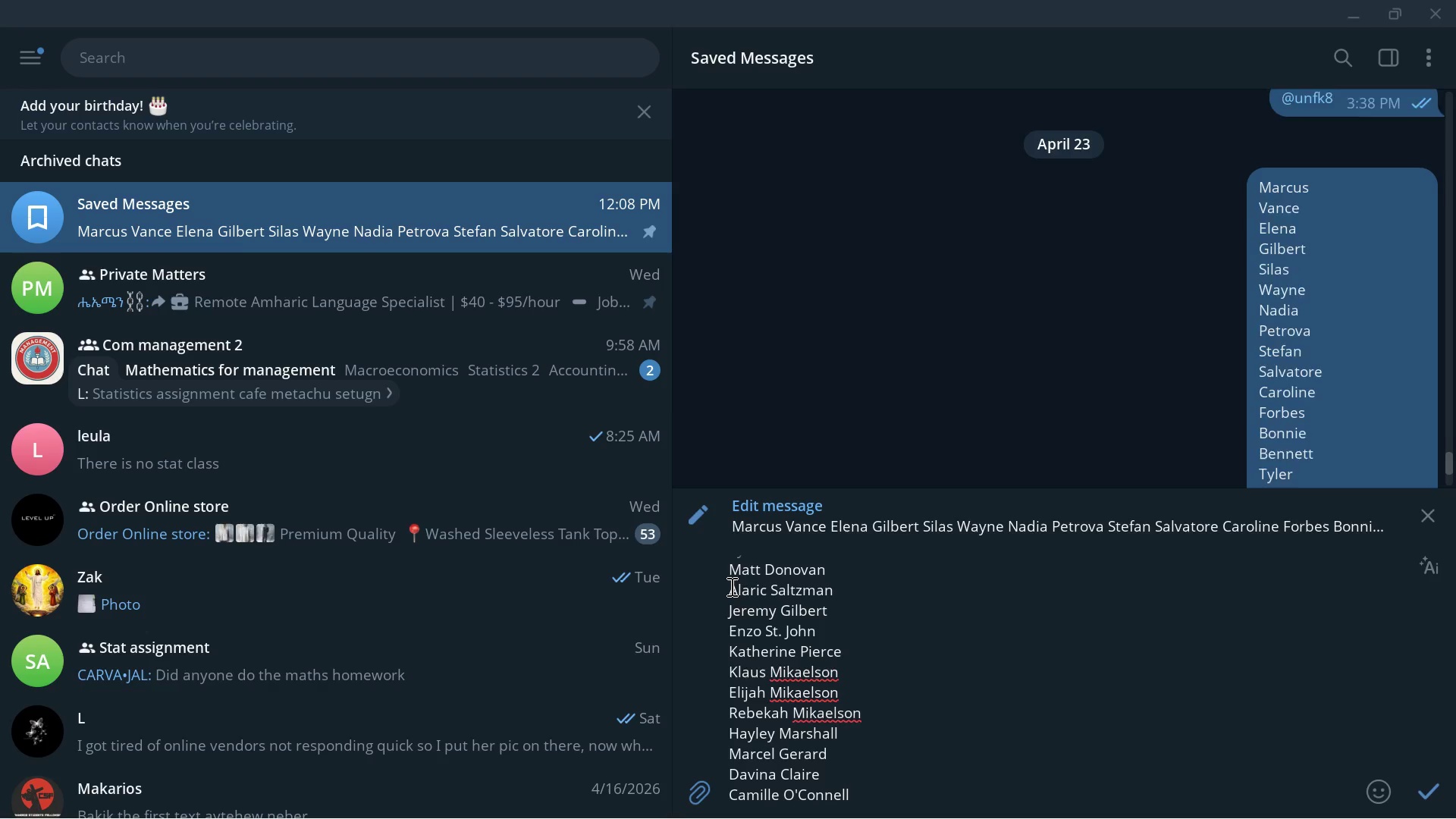 
key(ArrowDown)
 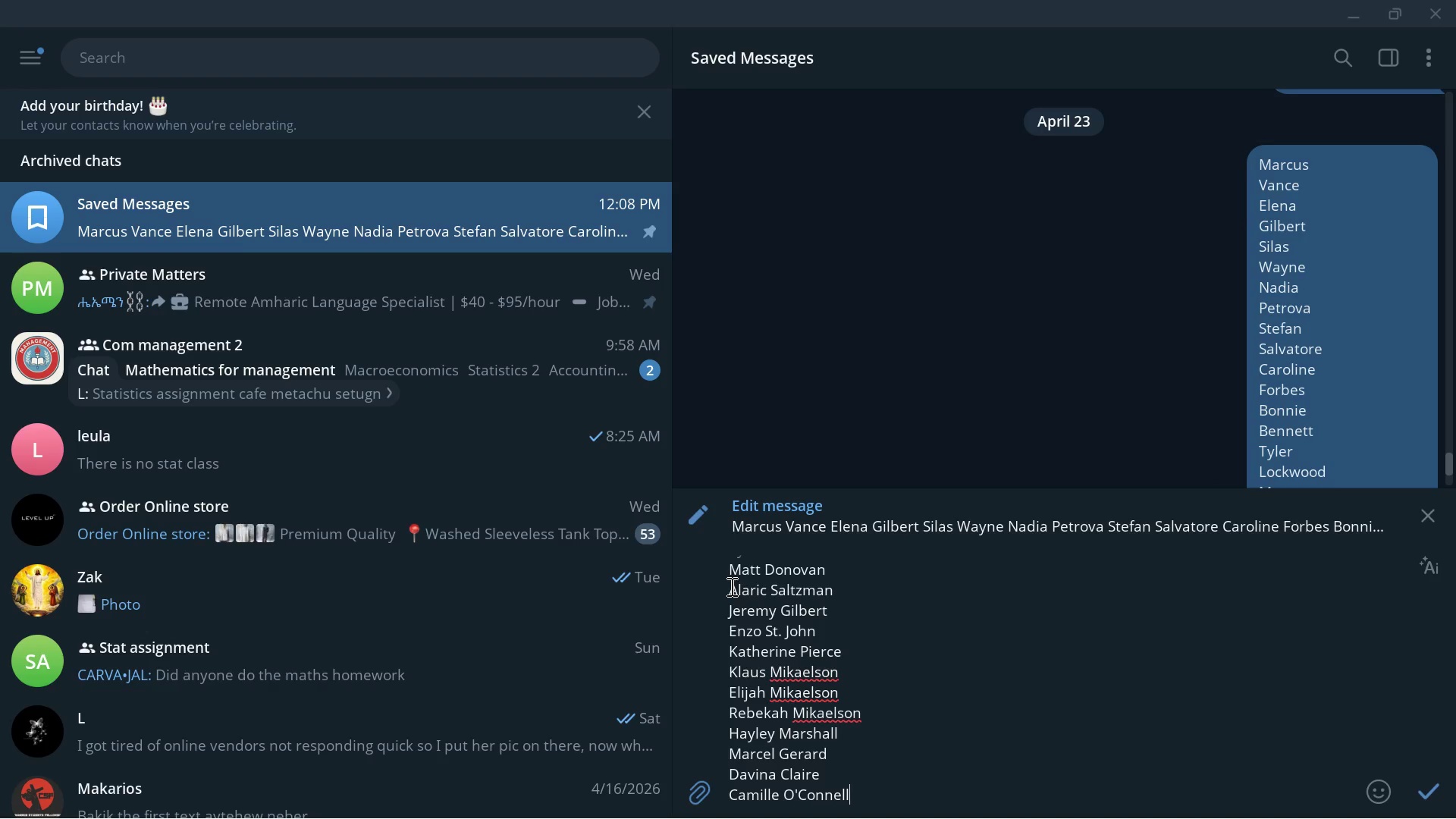 
key(Enter)
 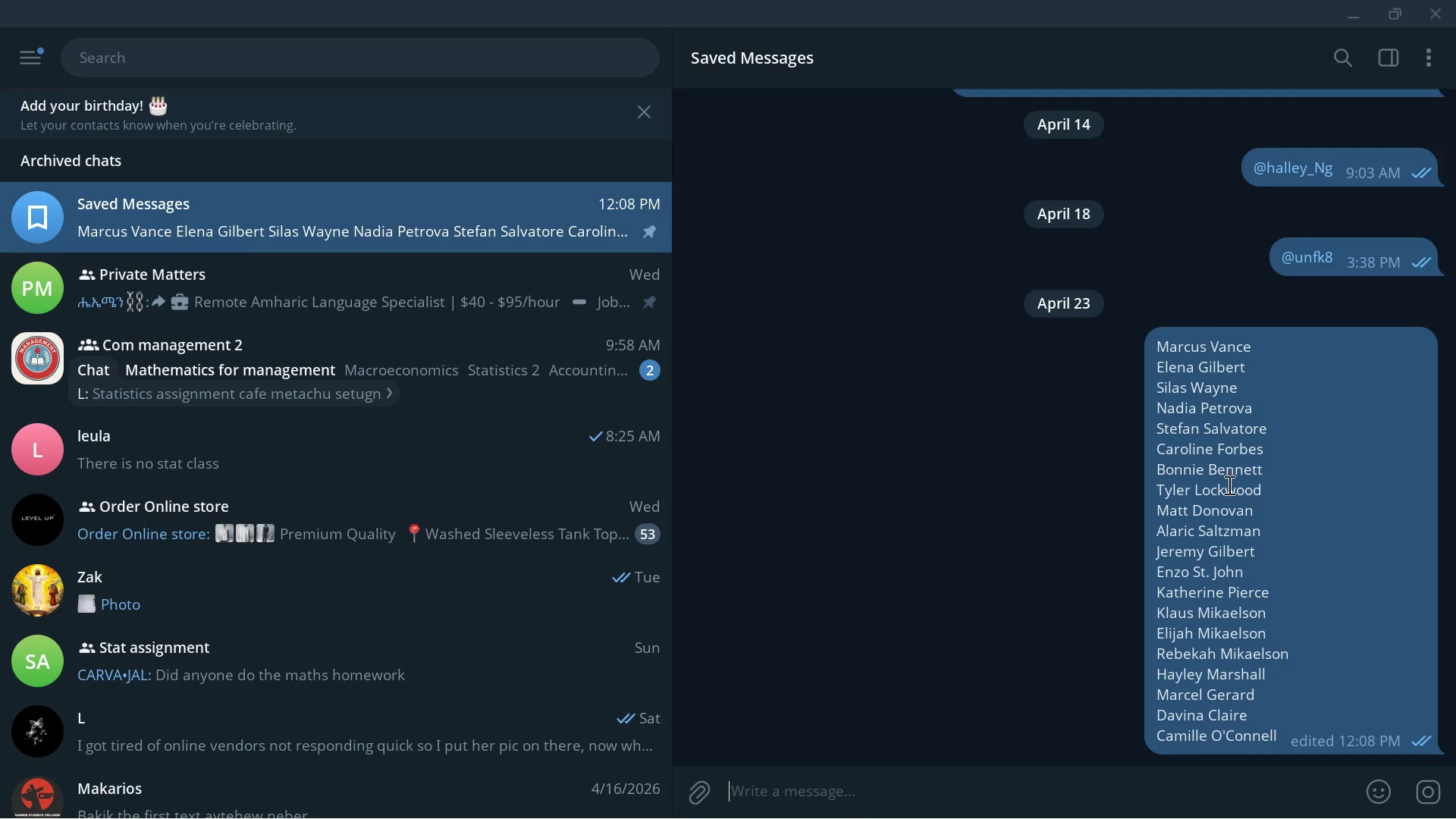 
wait(9.22)
 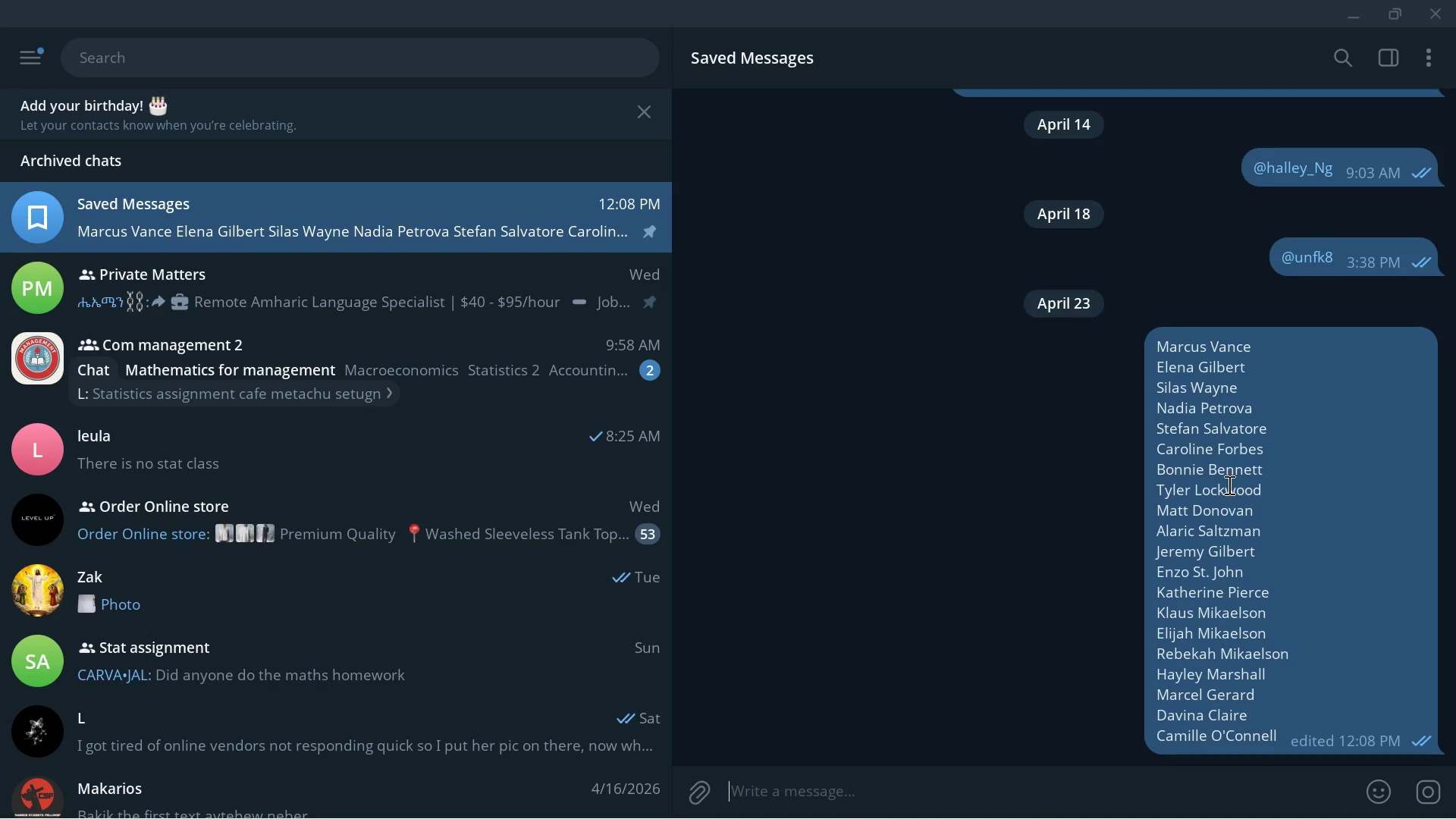 
right_click([1300, 621])
 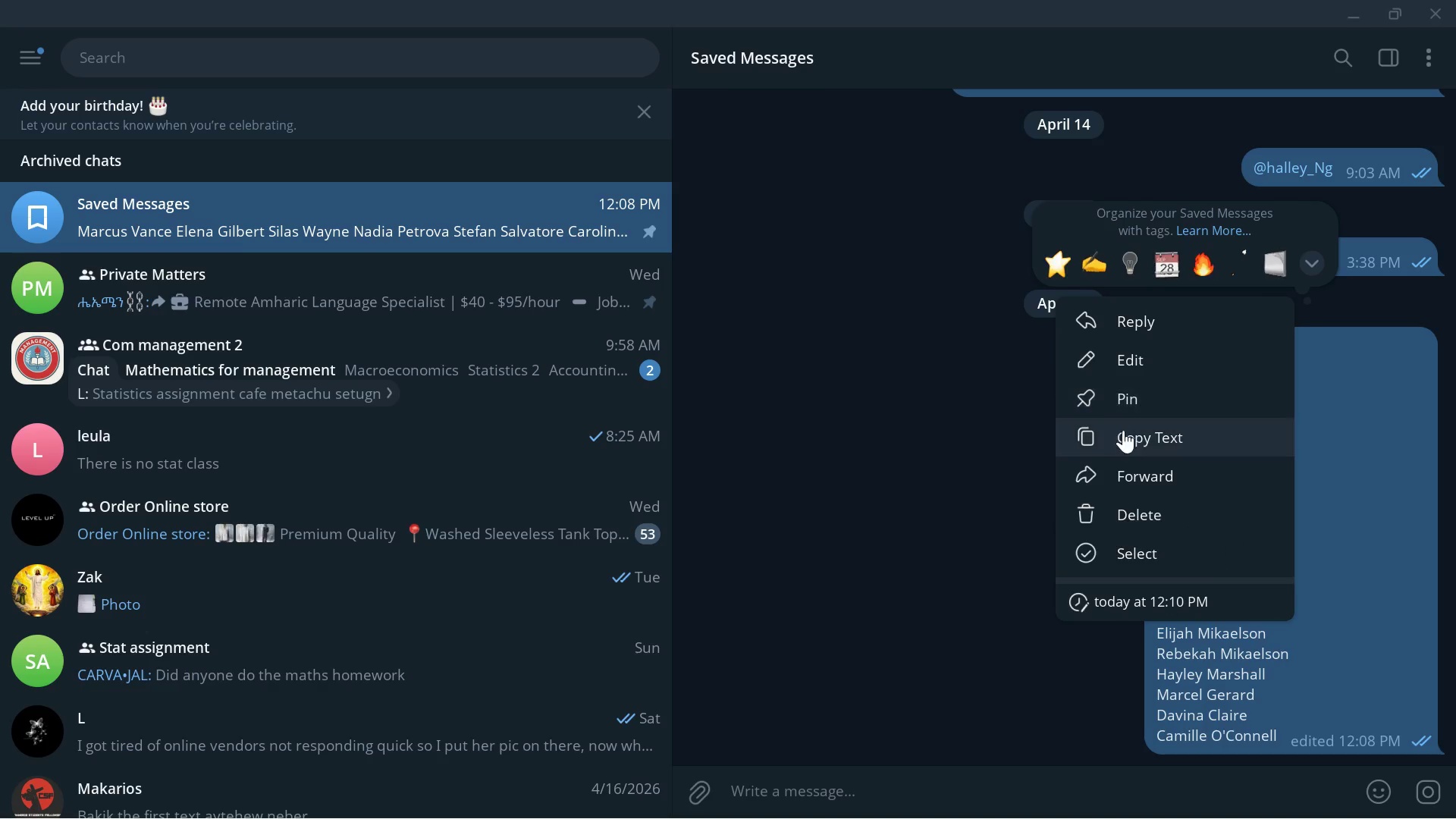 
left_click([1124, 435])
 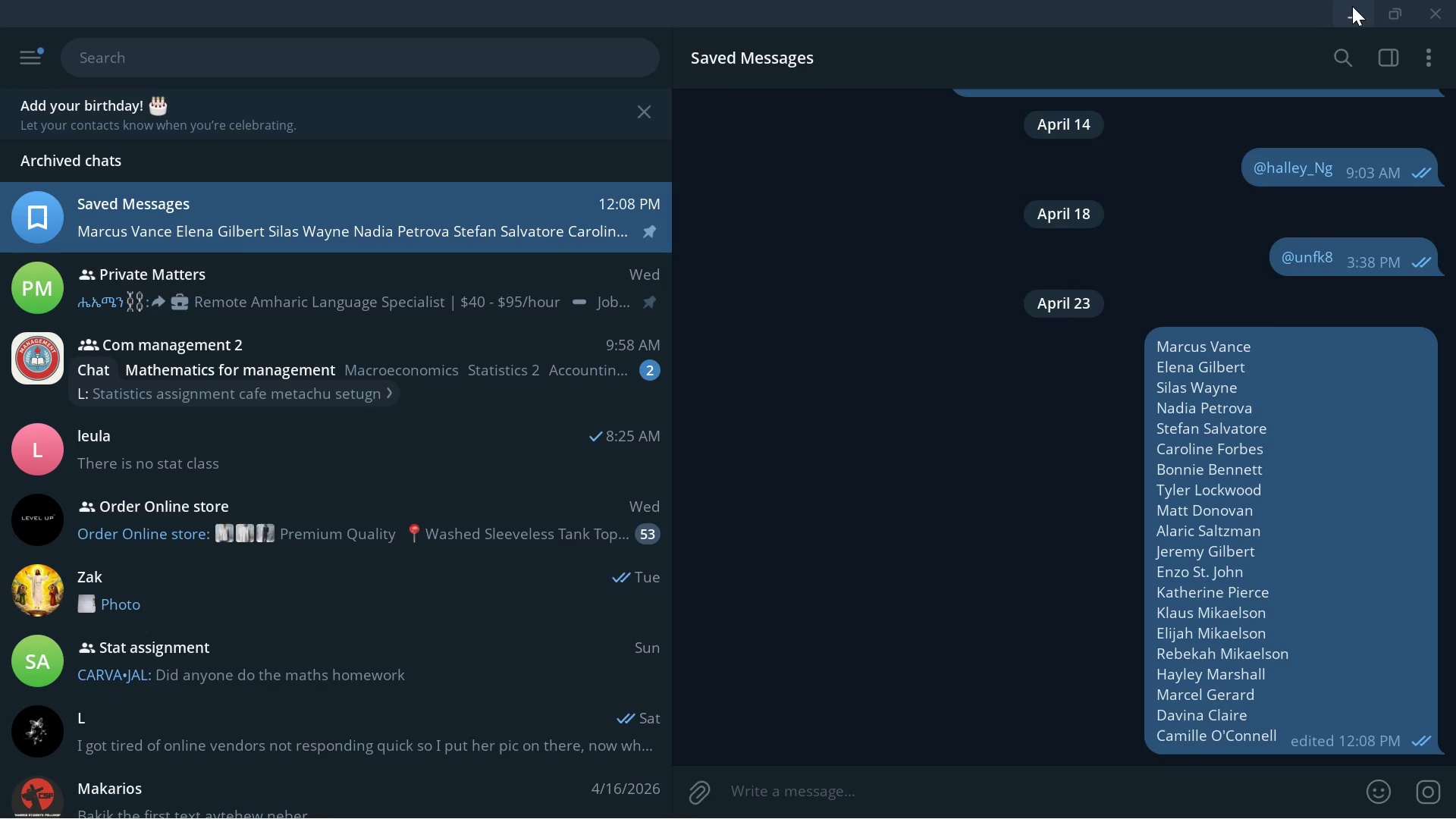 
left_click([1352, 6])
 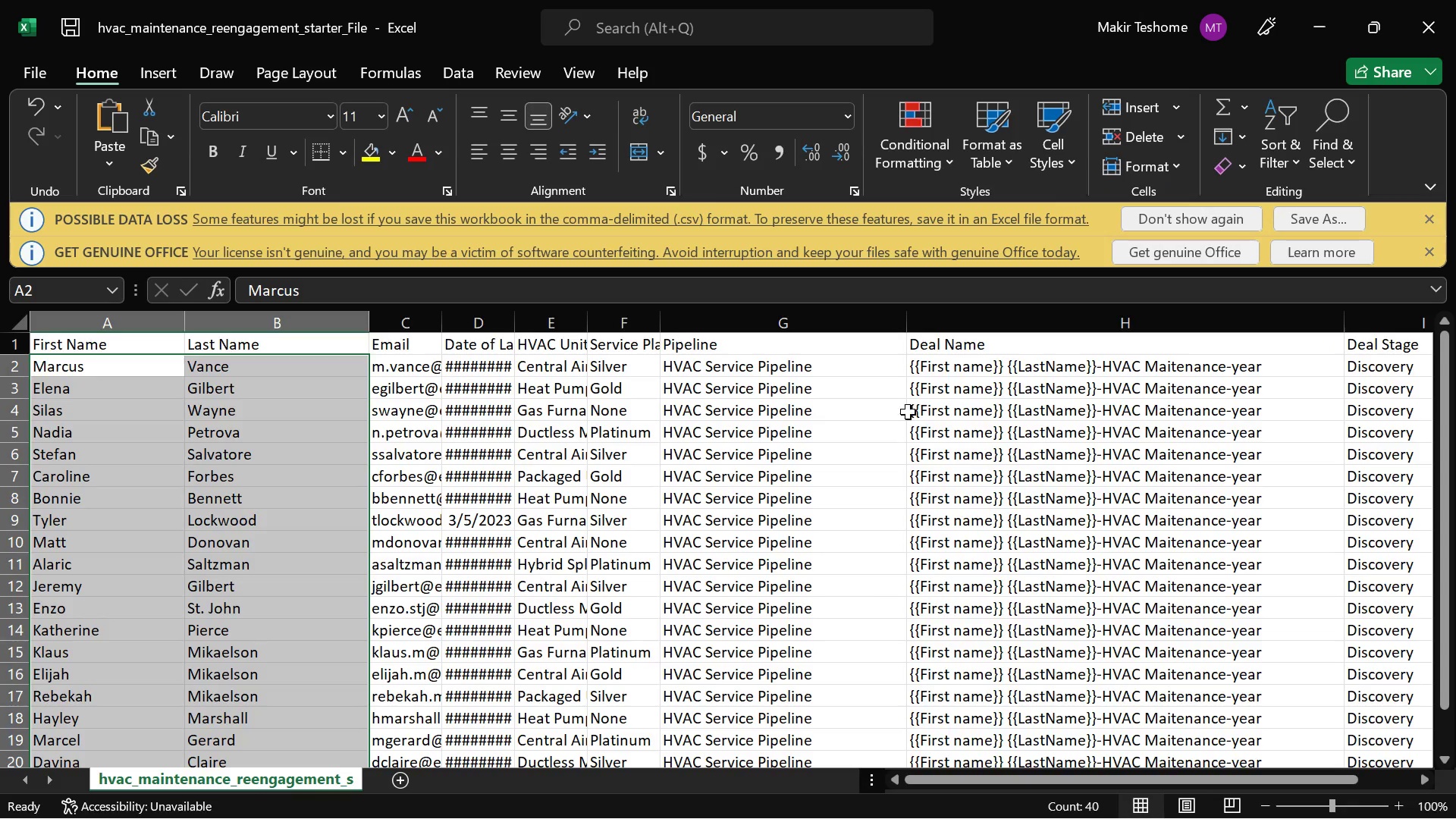 
left_click([971, 356])
 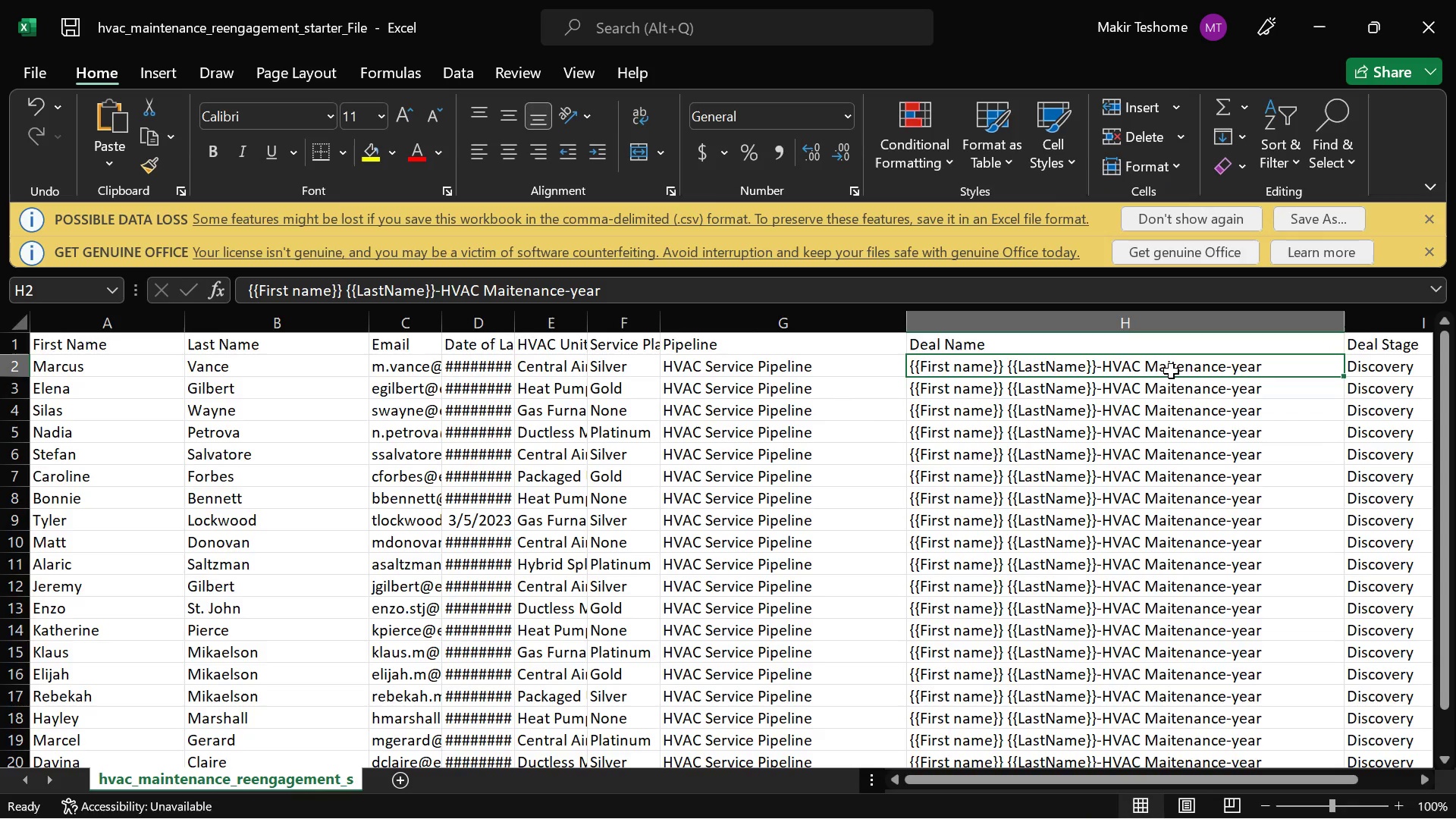 
double_click([1207, 364])
 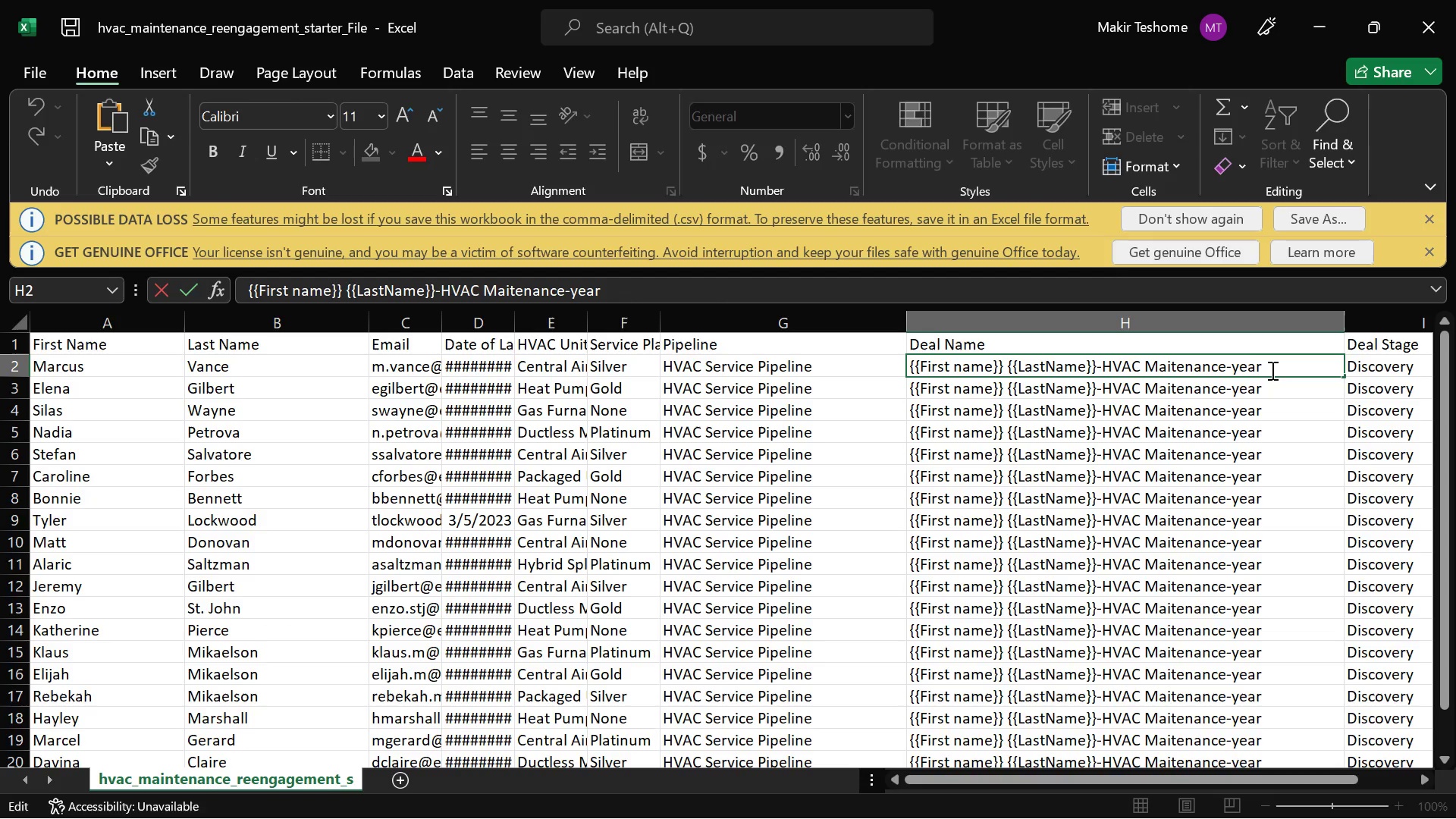 
left_click_drag(start_coordinate=[1271, 370], to_coordinate=[1096, 361])
 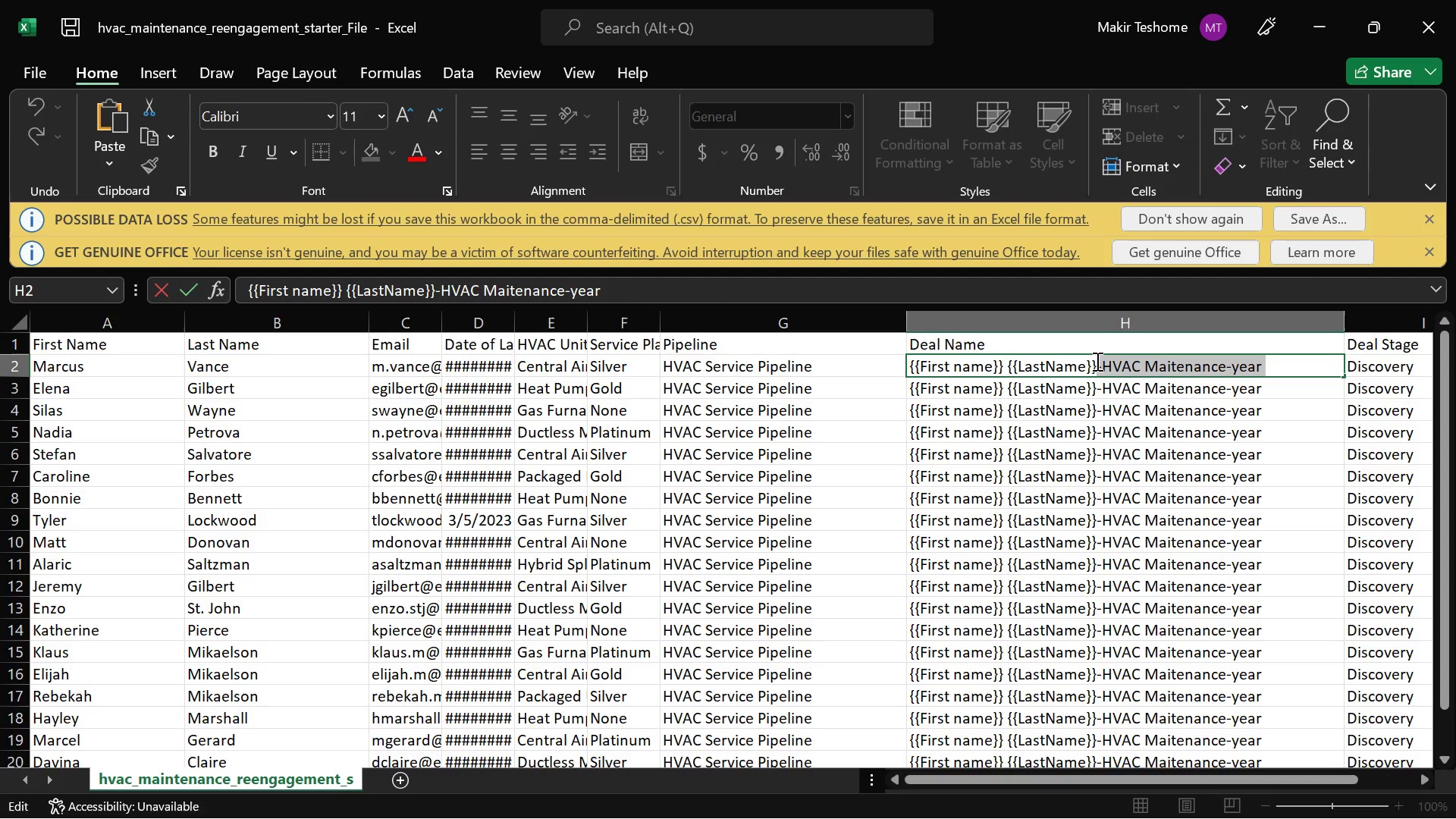 
key(Control+C)
 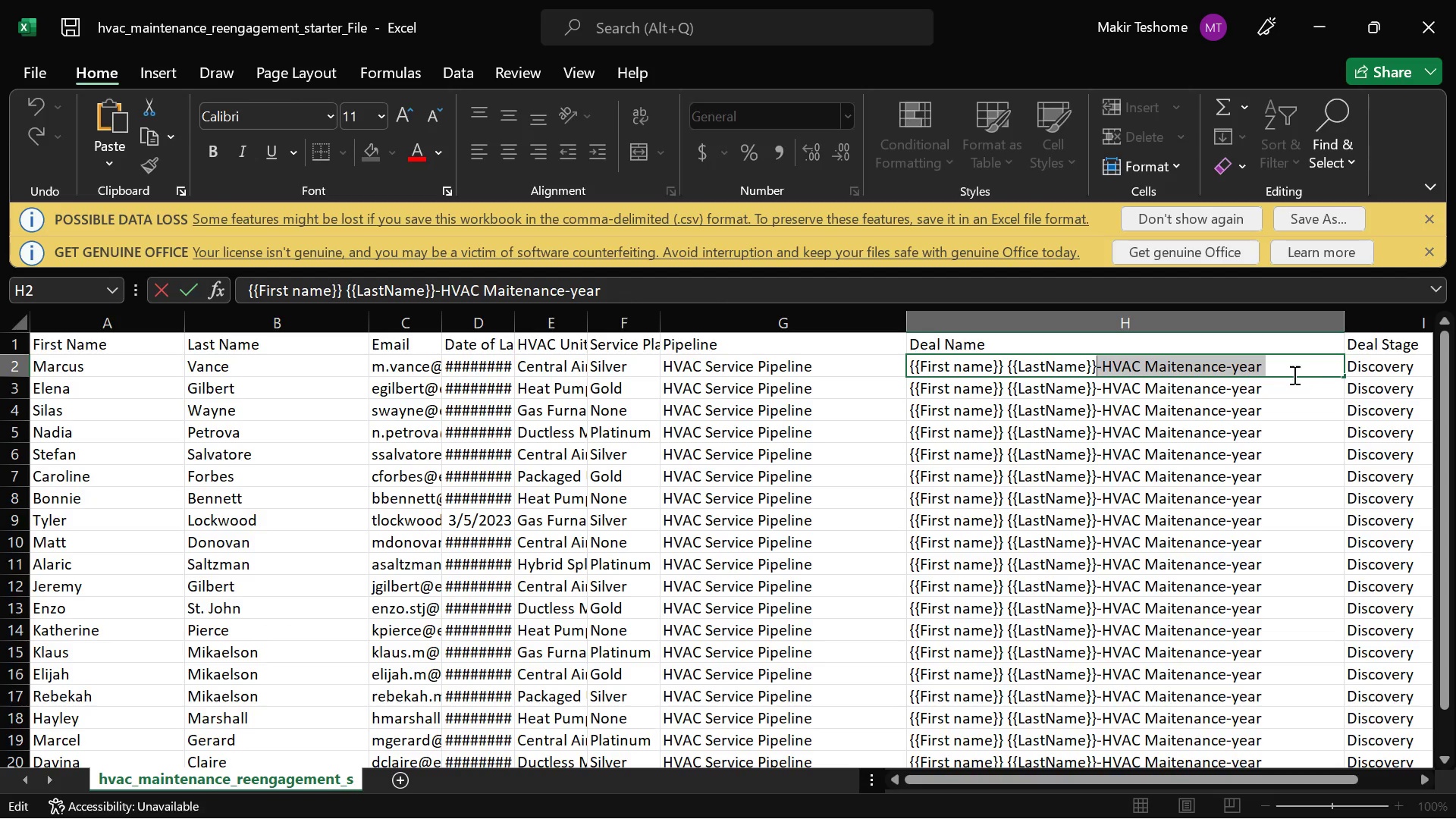 
left_click([1281, 375])
 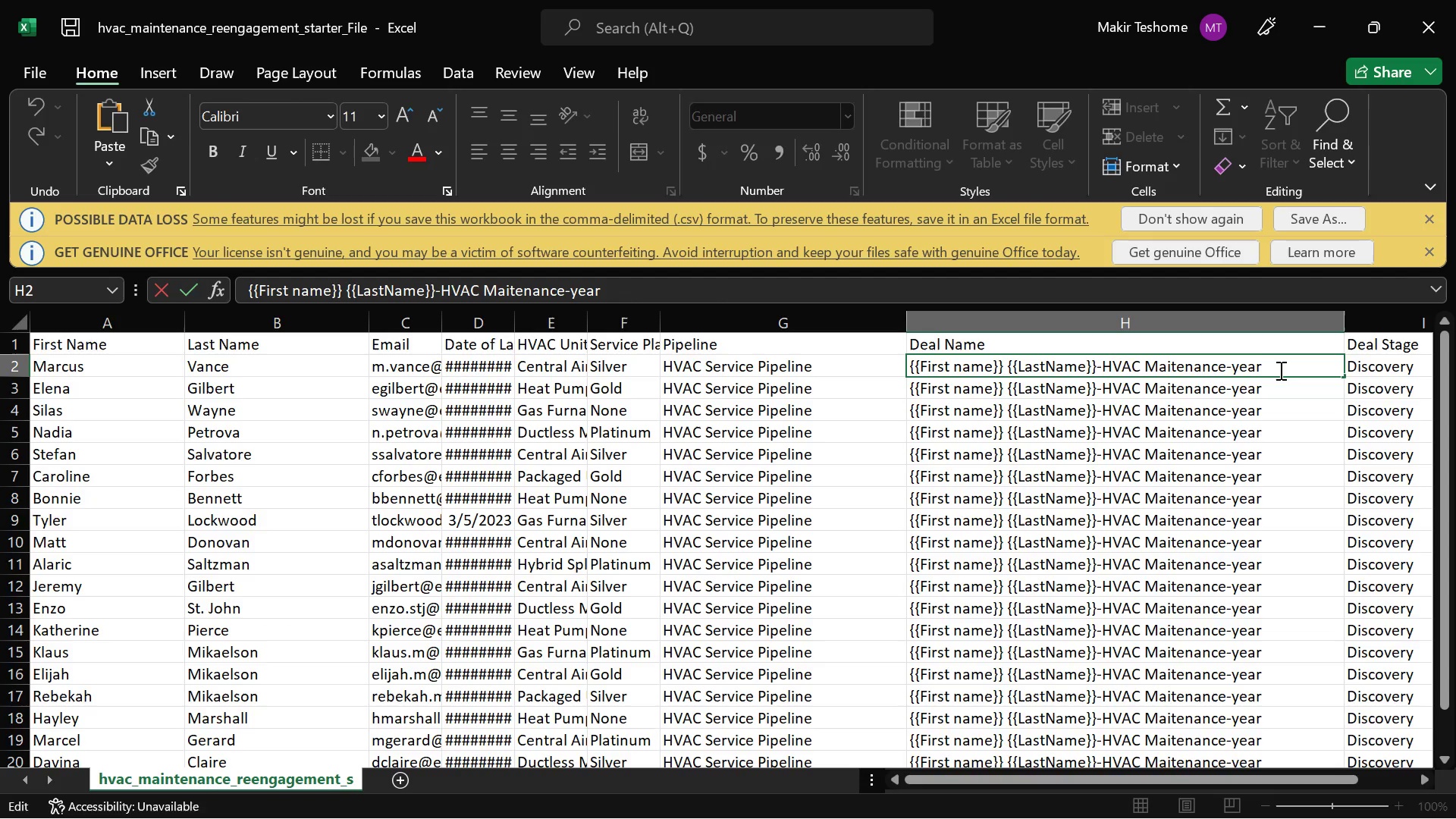 
left_click_drag(start_coordinate=[1281, 371], to_coordinate=[894, 388])
 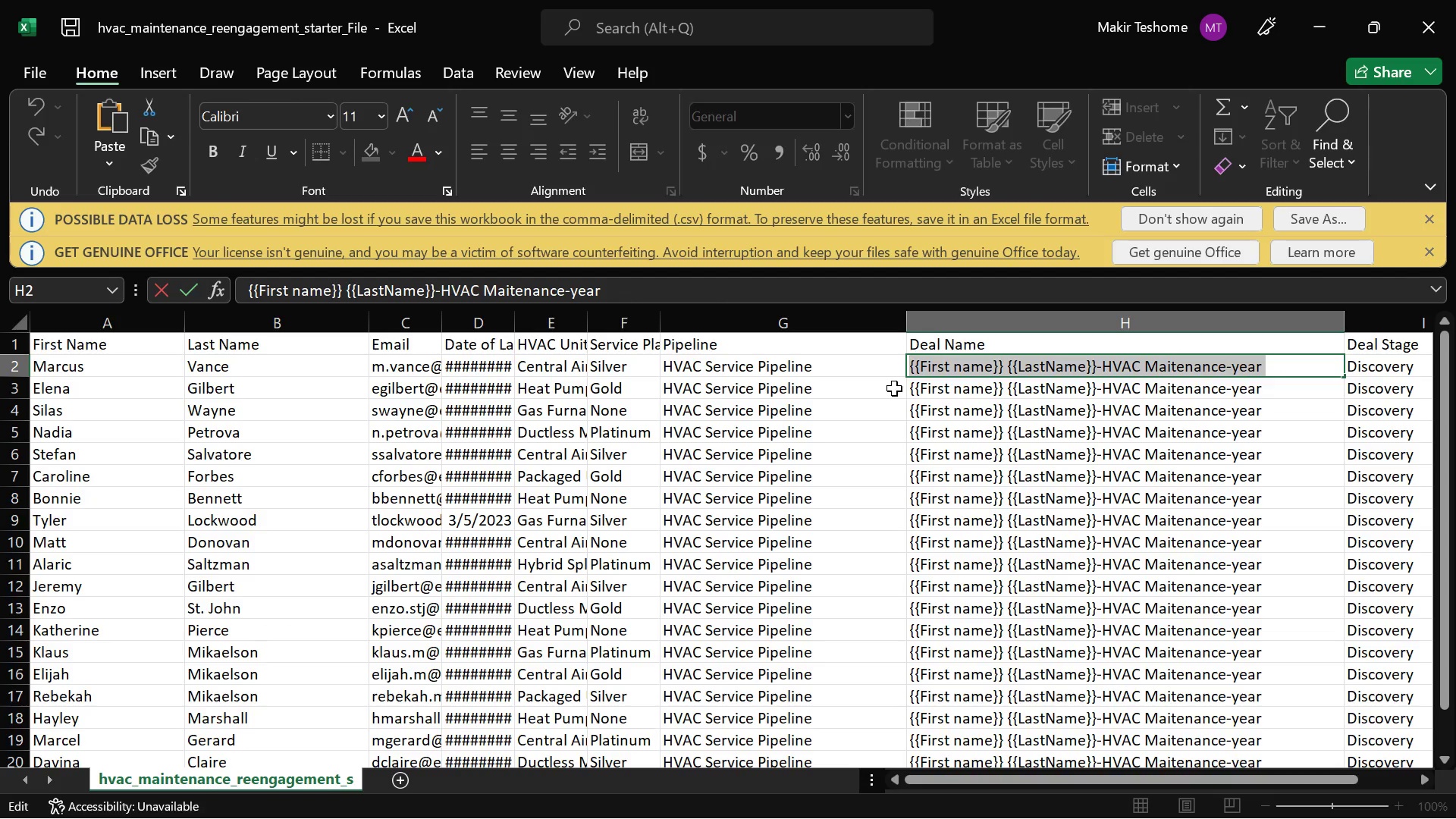 
key(Control+V)
 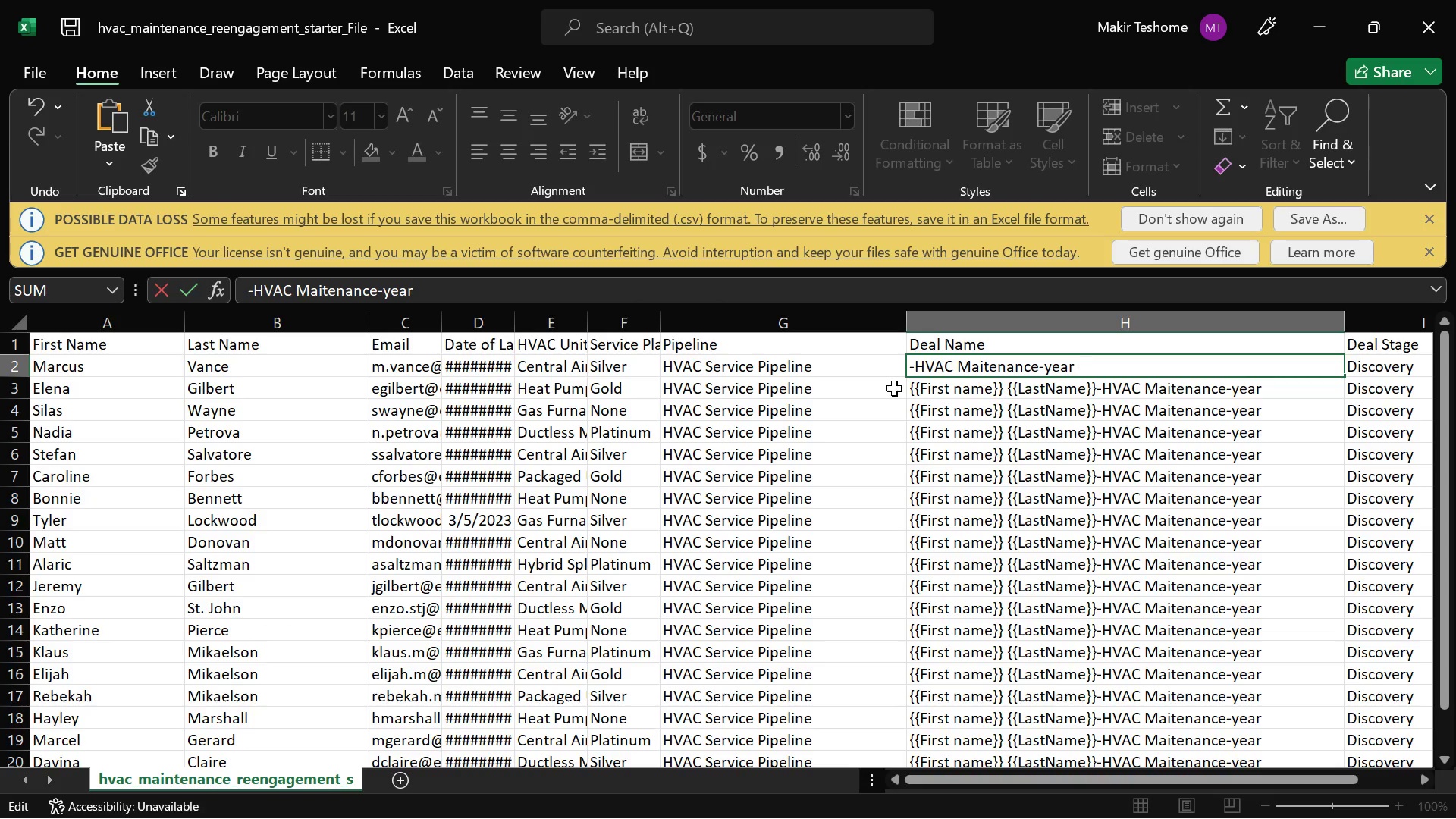 
hold_key(key=ControlLeft, duration=0.55)
 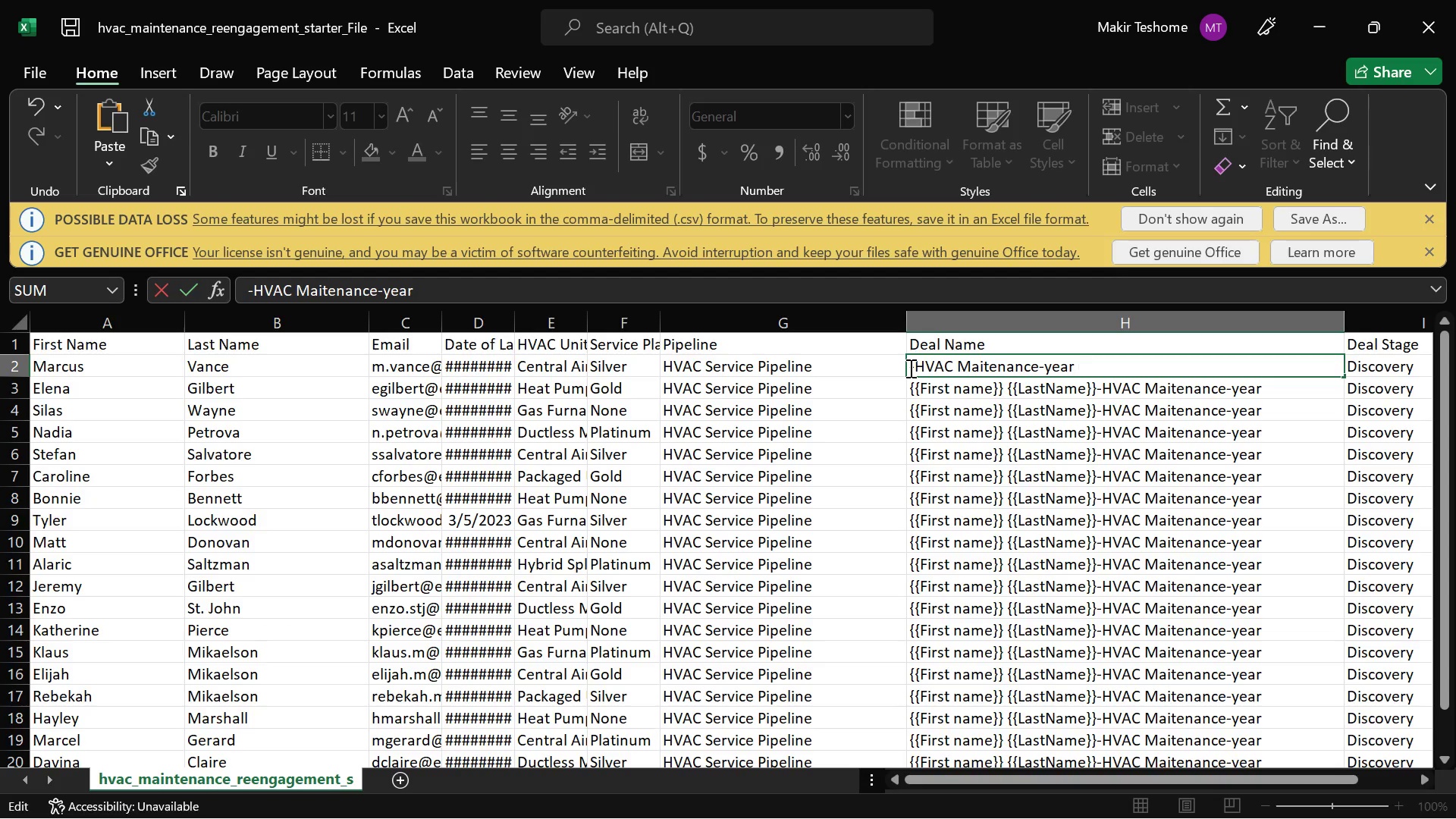 
left_click([909, 368])
 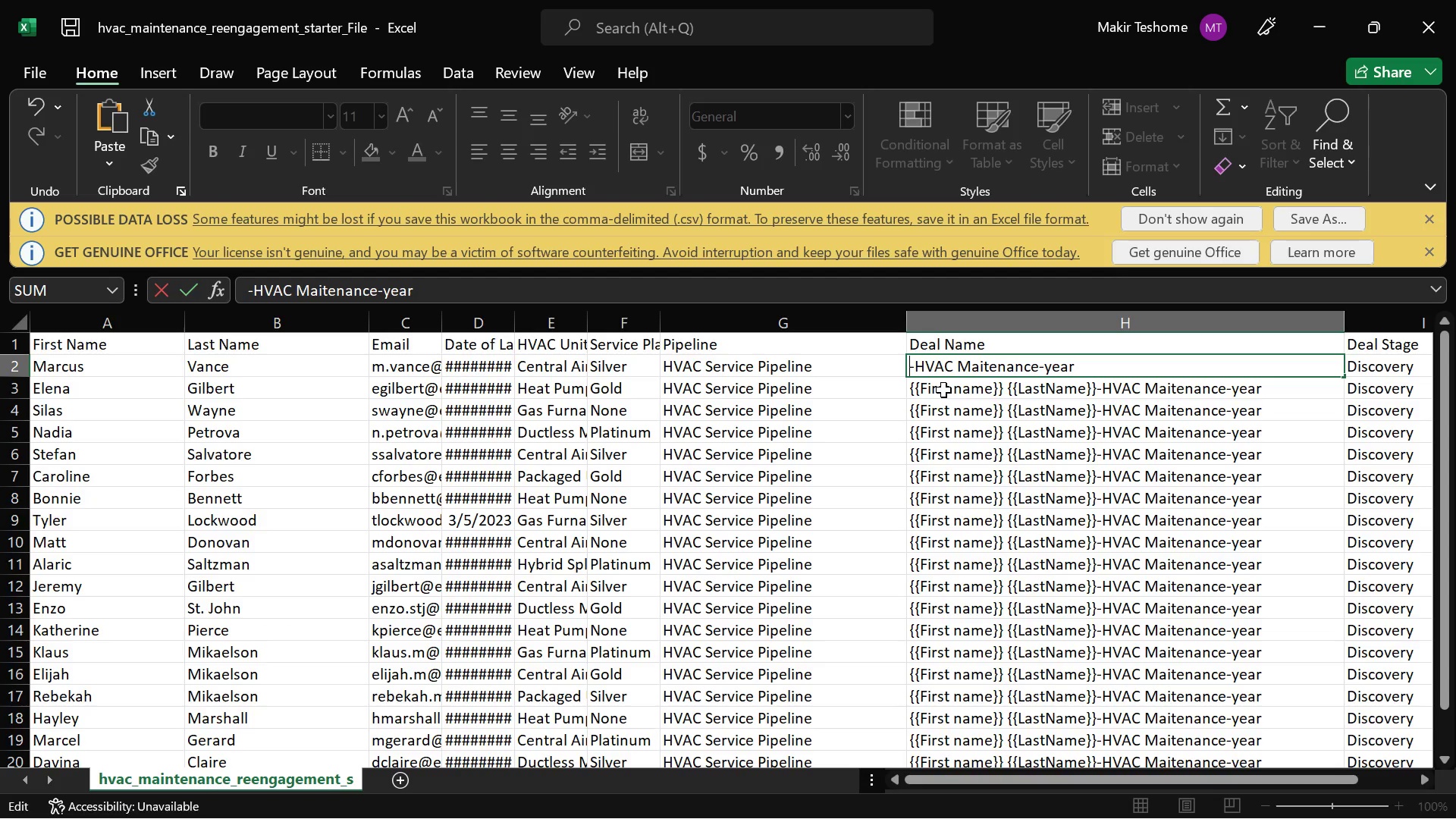 
key(Space)
 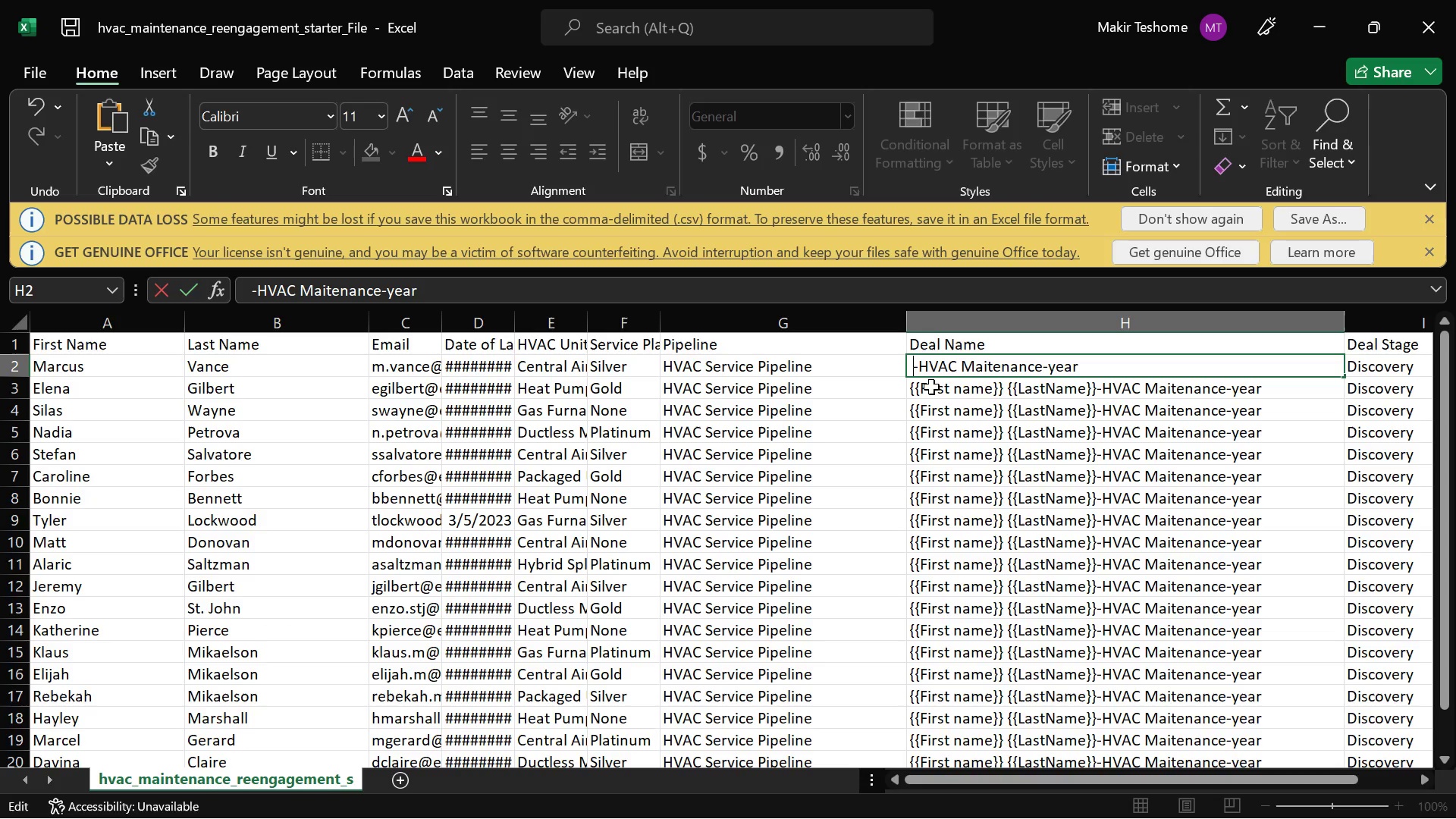 
left_click([939, 407])
 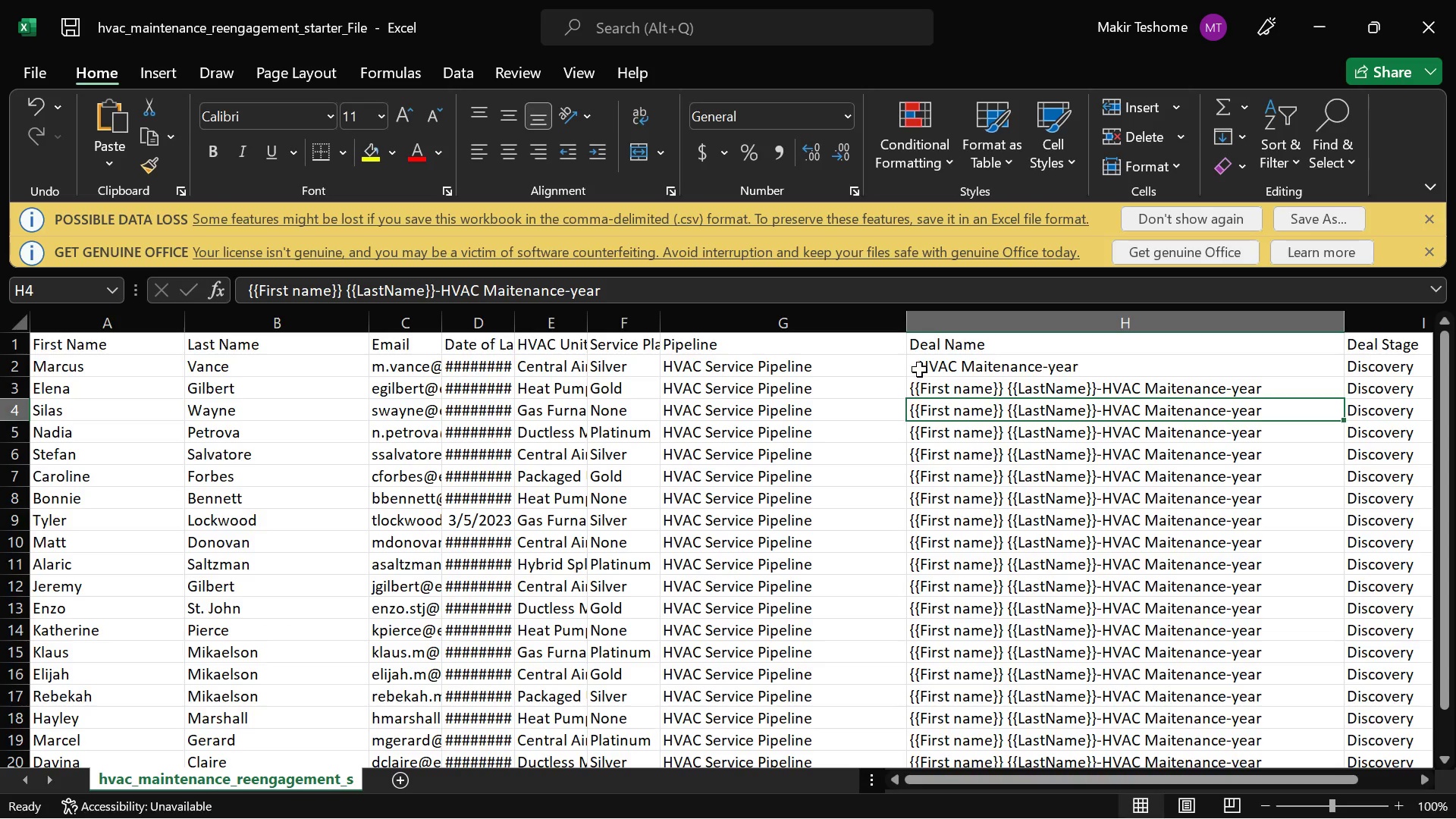 
left_click([919, 369])
 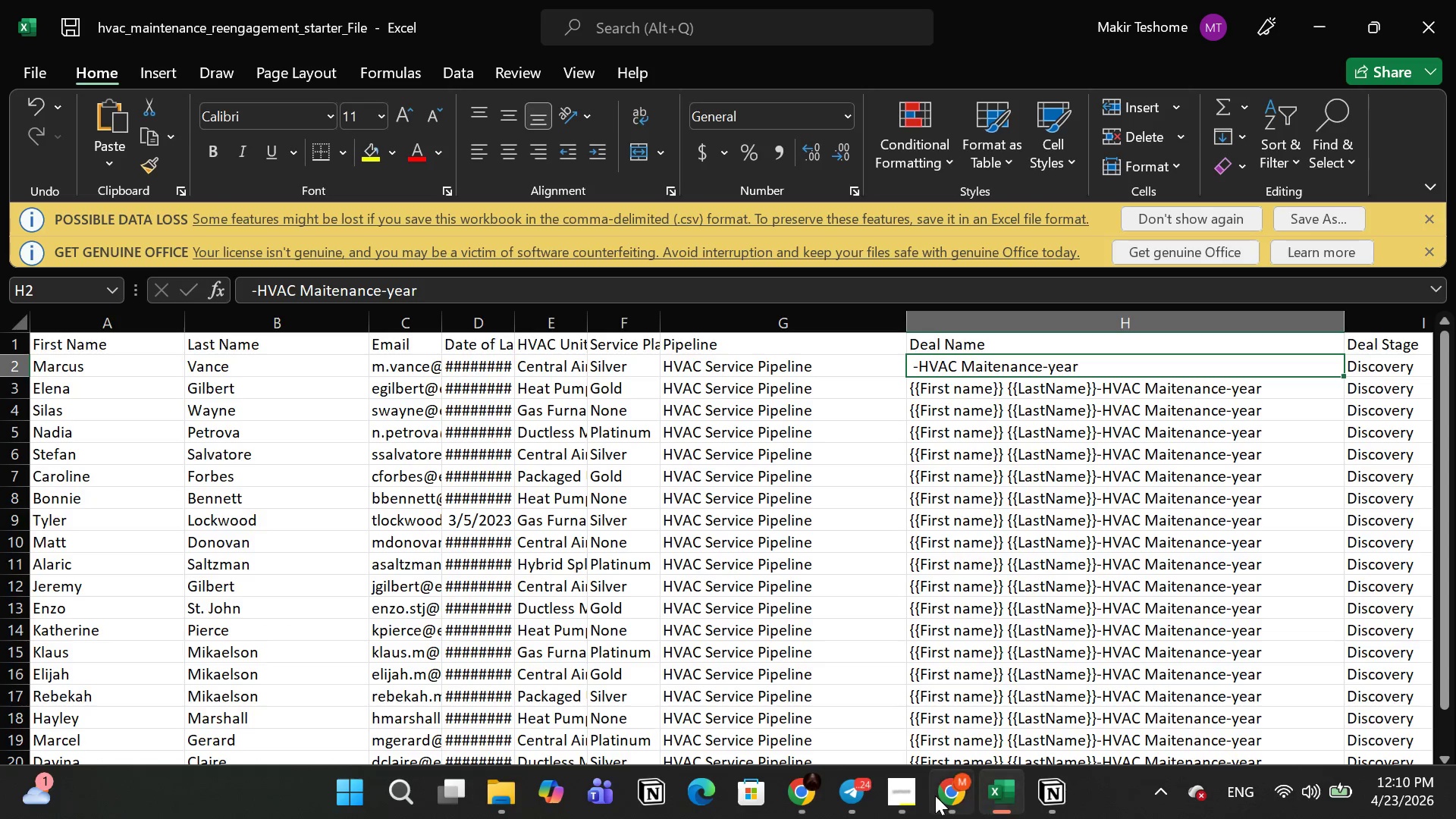 
left_click([862, 795])
 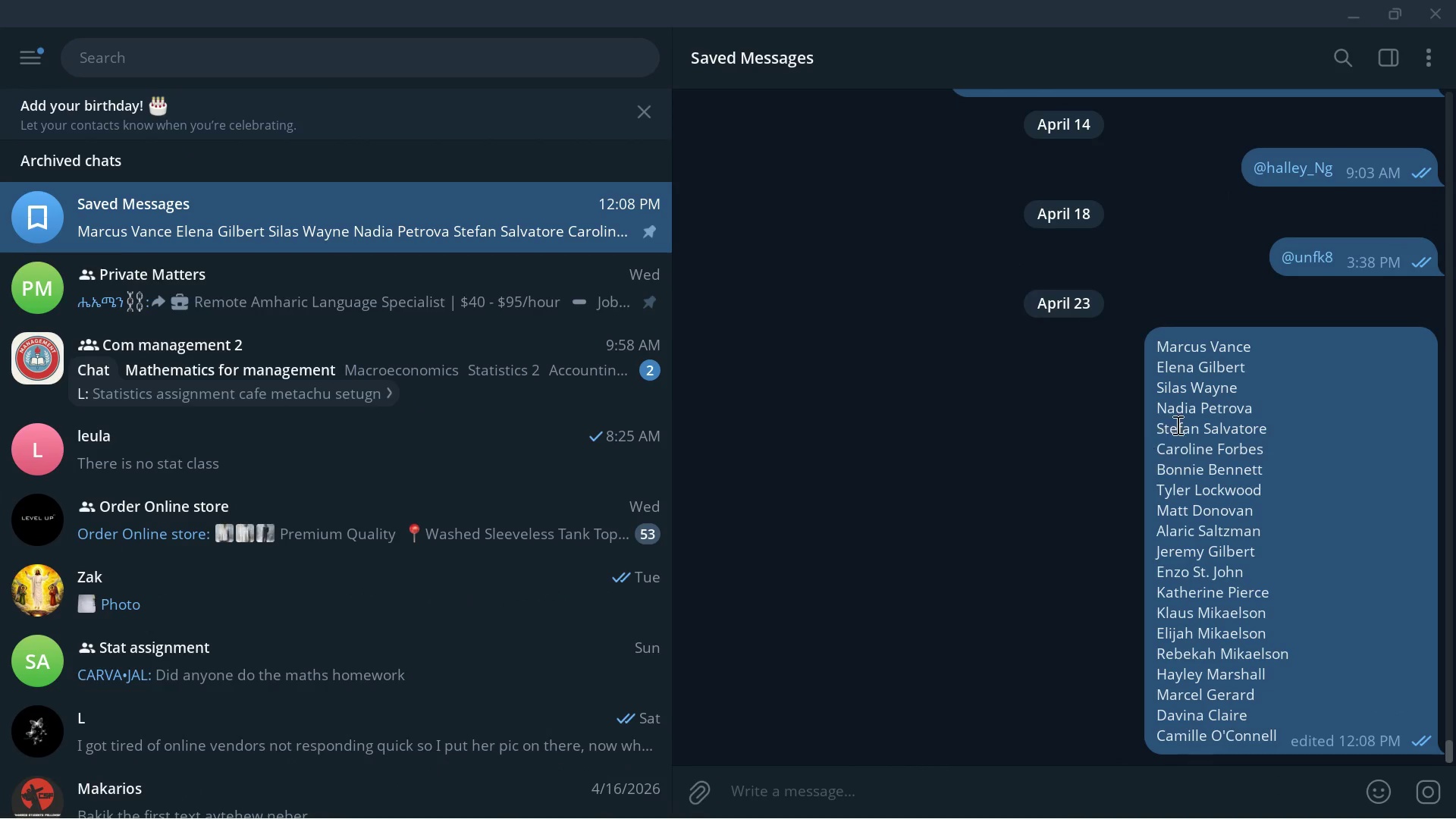 
right_click([1207, 390])
 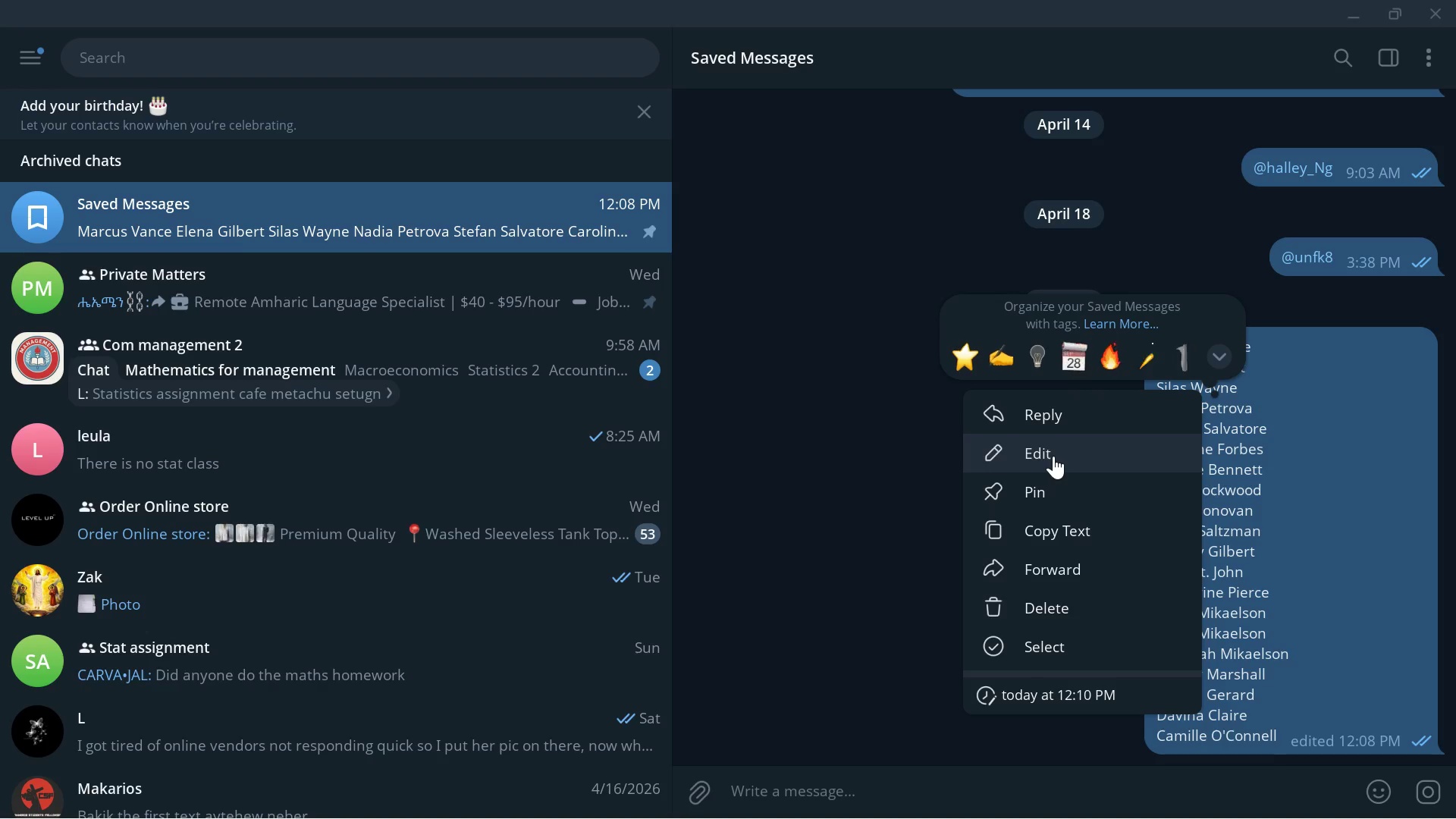 
left_click([1053, 456])
 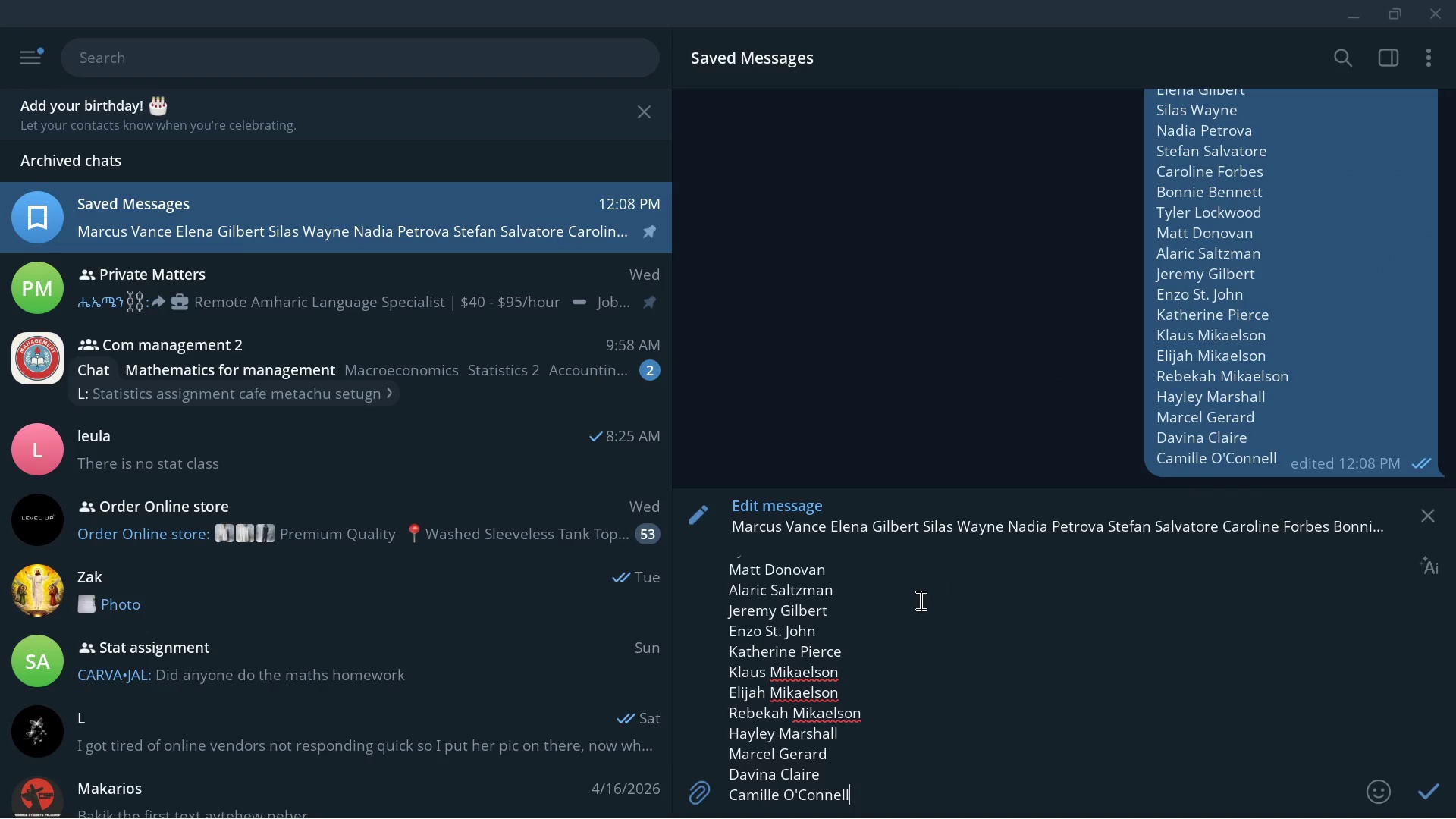 
scroll: coordinate [884, 588], scroll_direction: up, amount: 5.0
 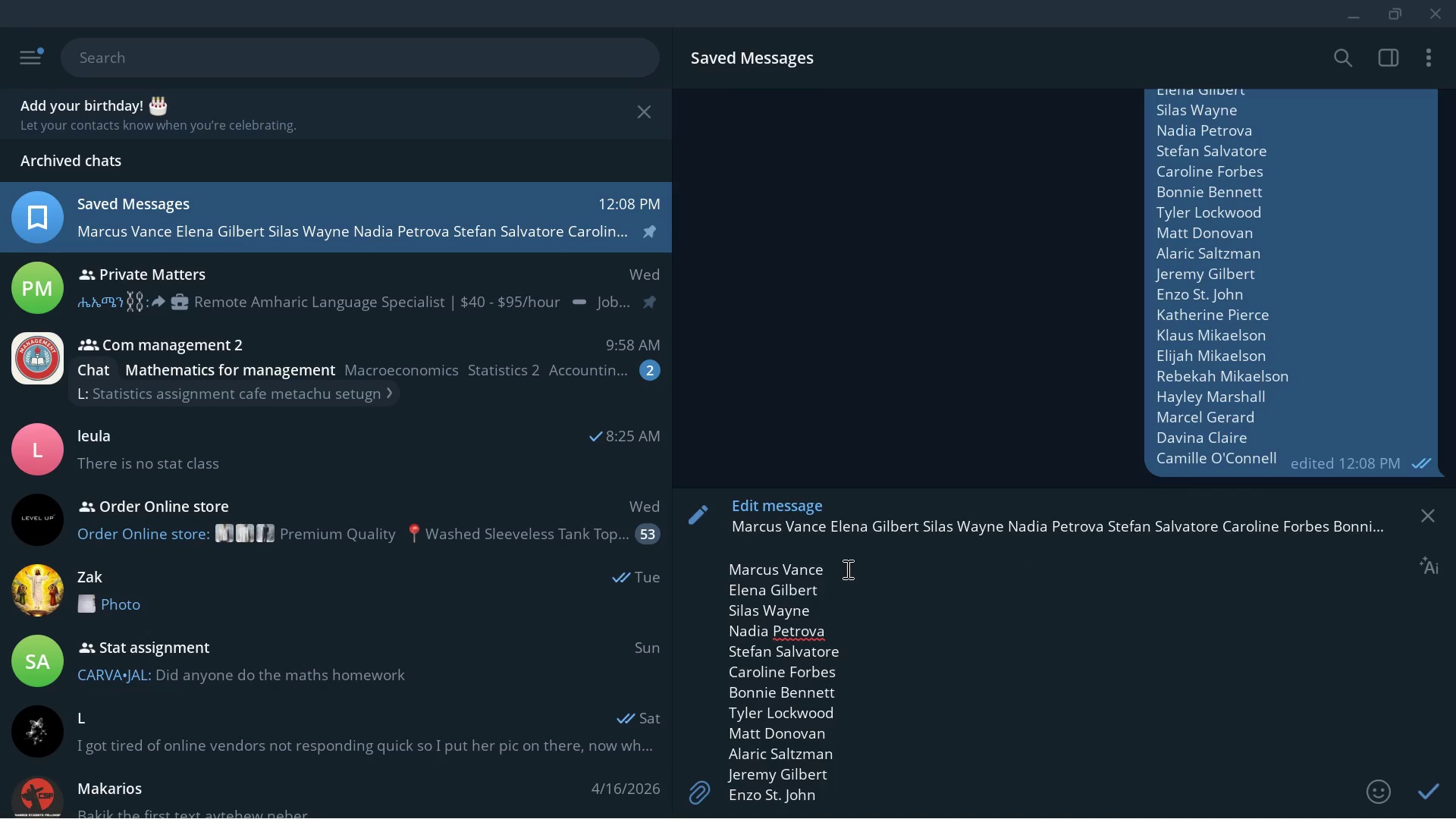 
left_click([846, 568])
 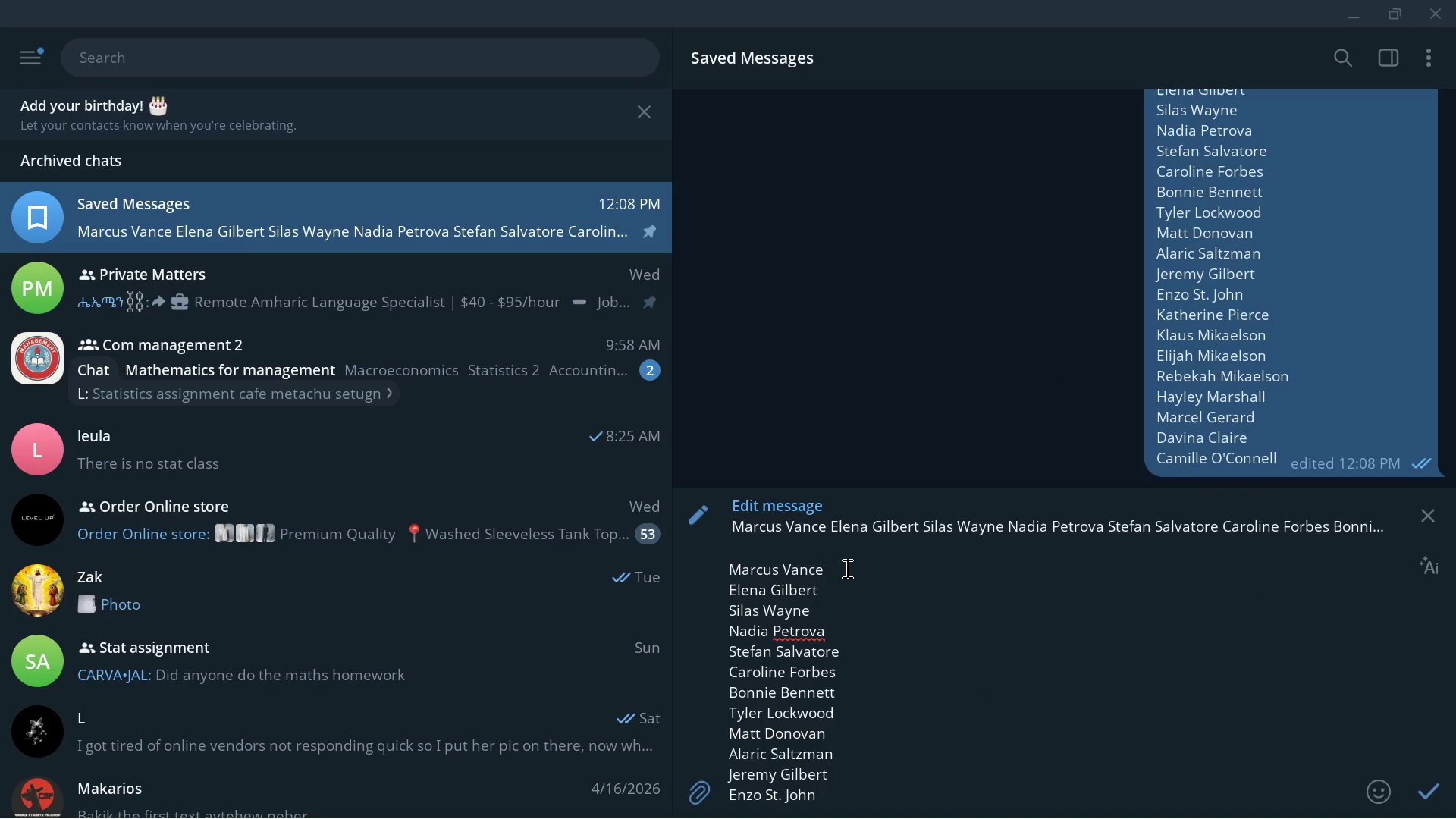 
key(Space)
 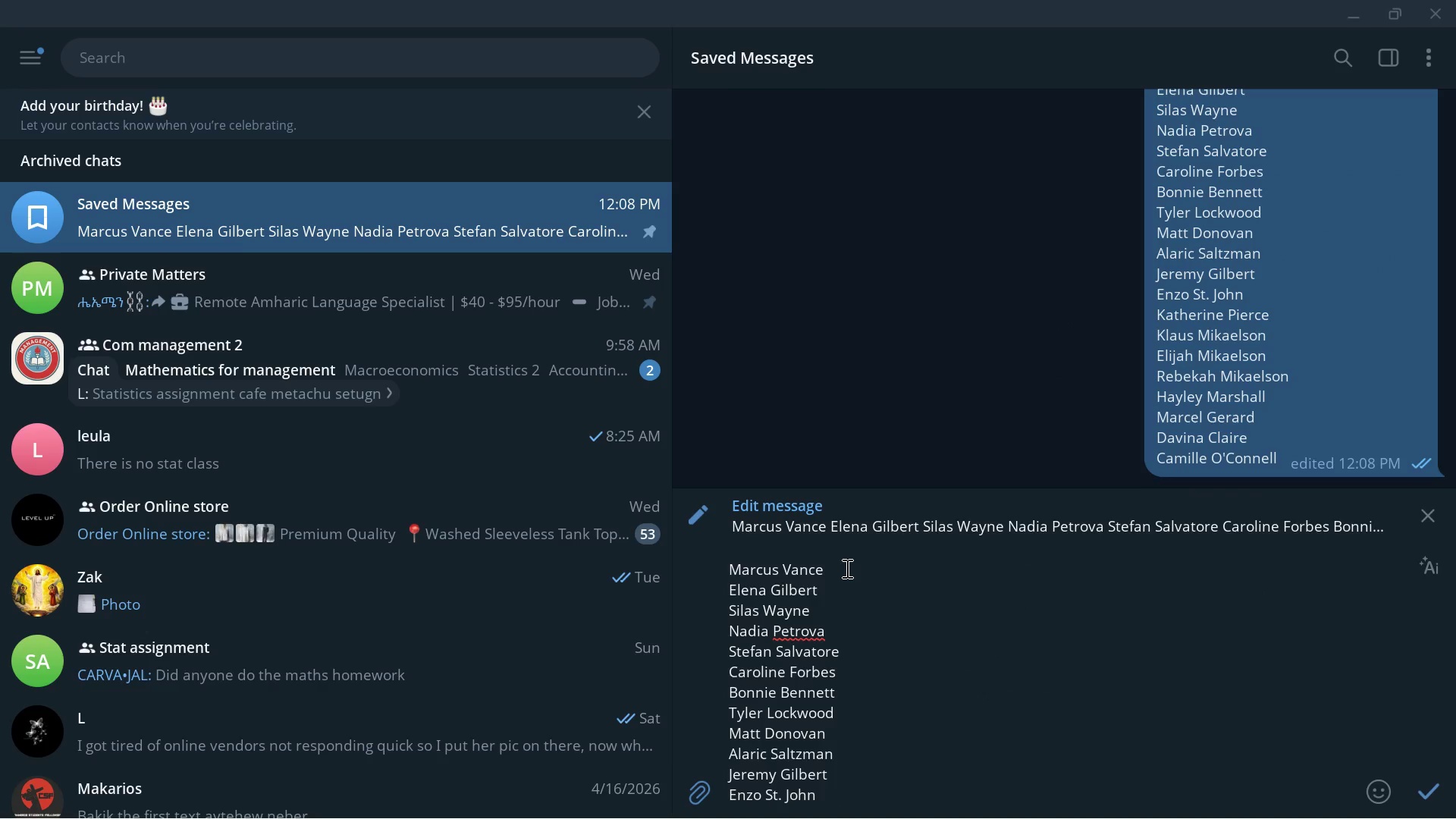 
key(Control+V)
 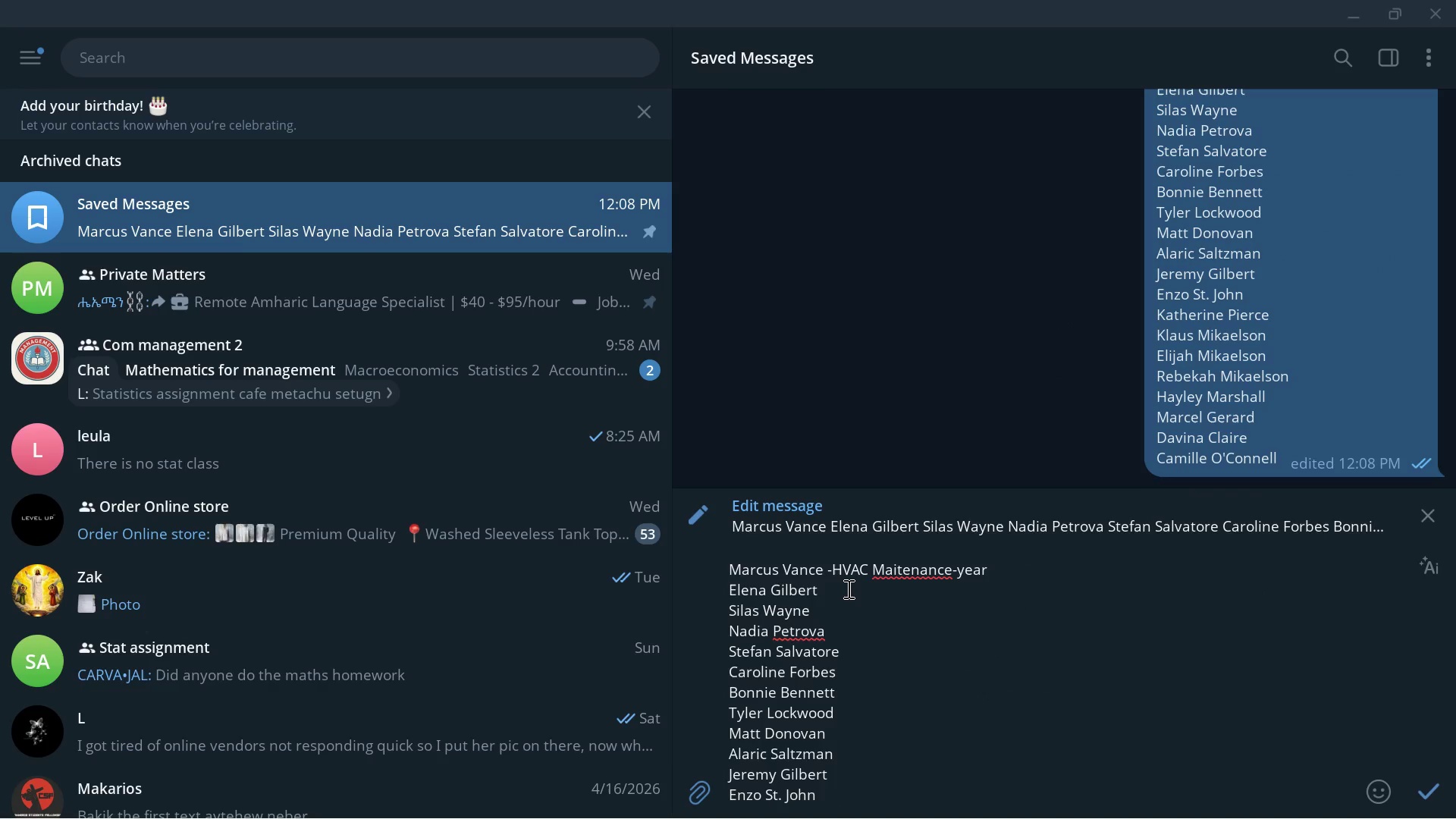 
left_click([847, 588])
 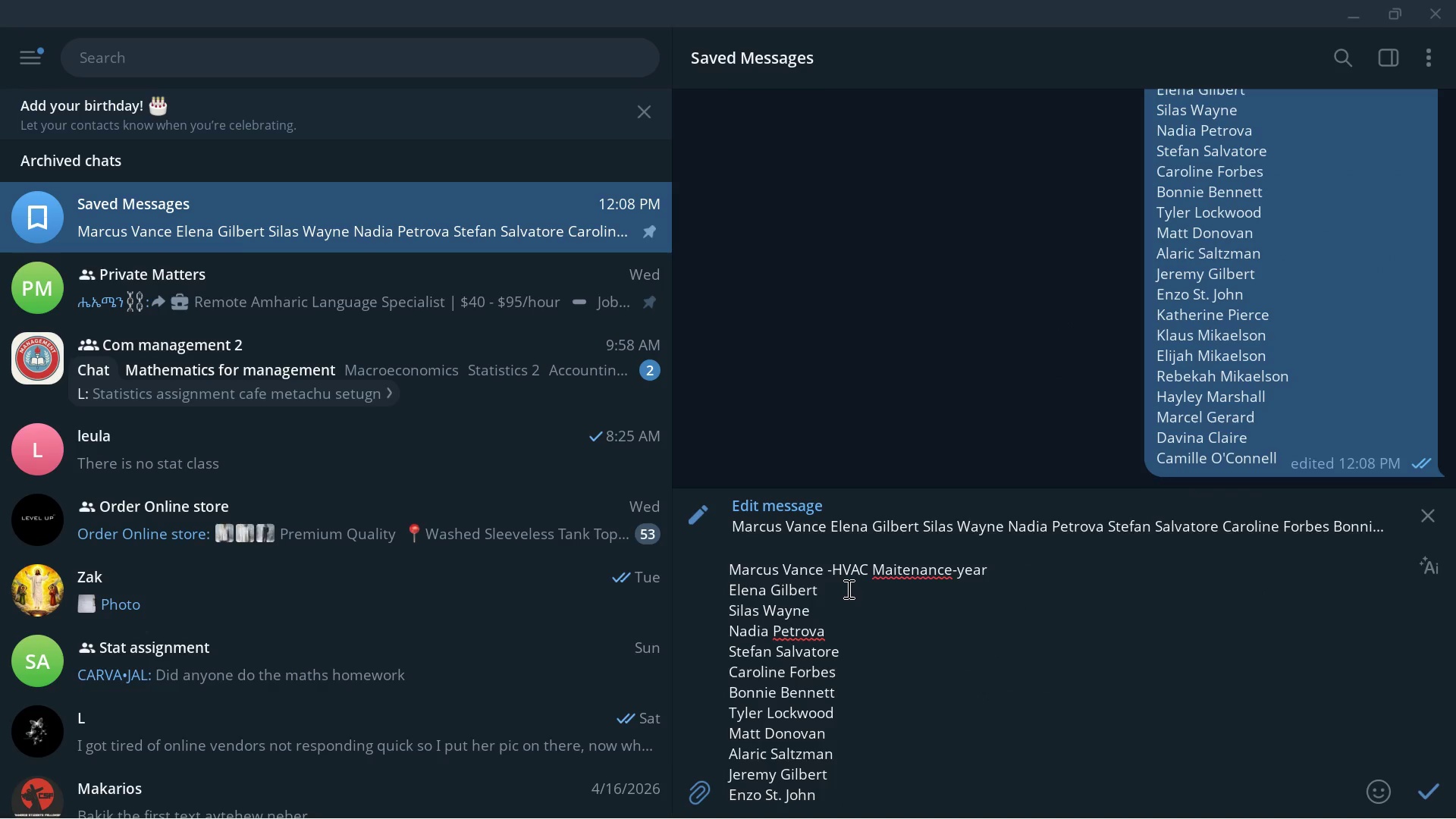 
key(Space)
 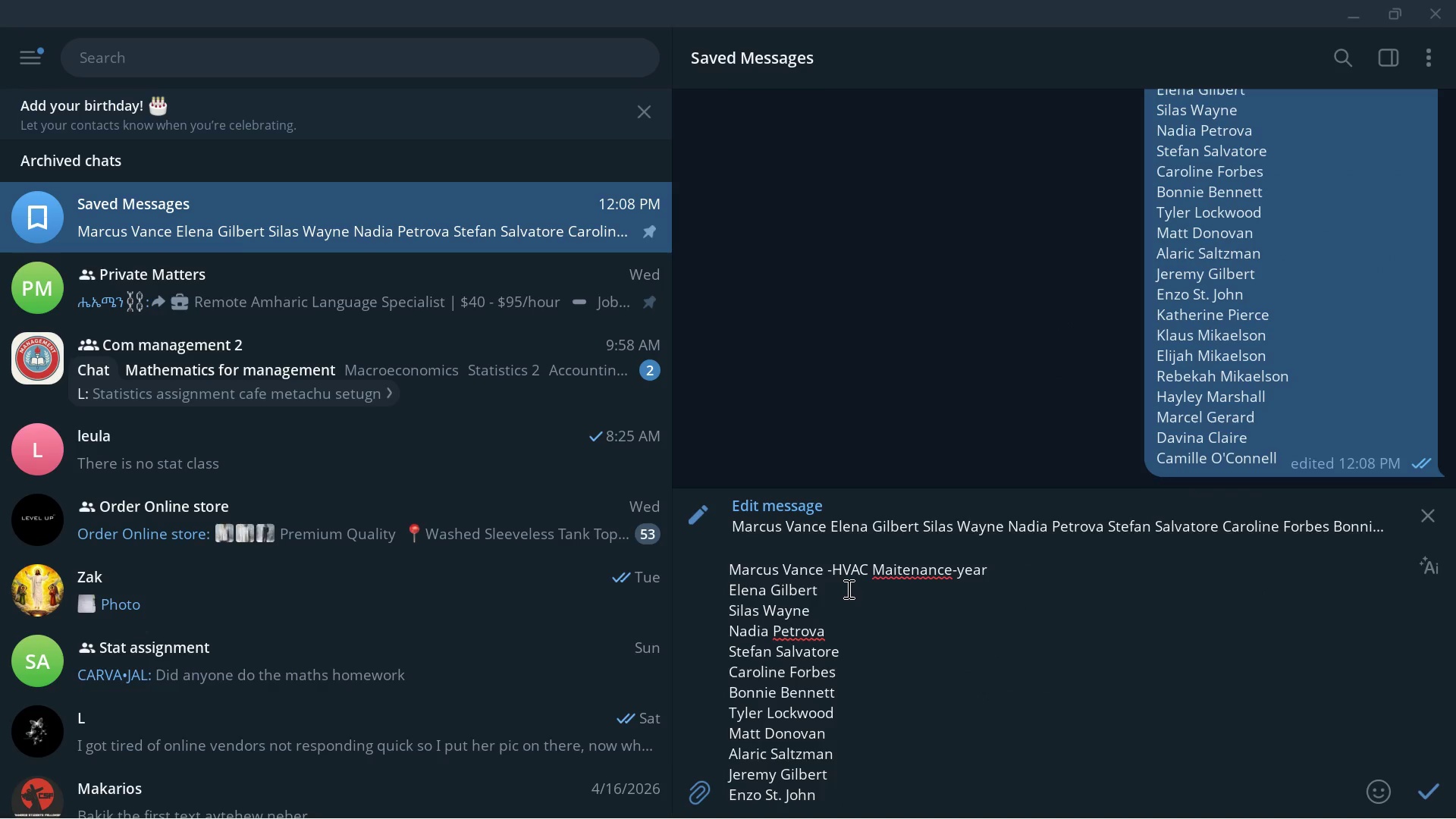 
key(Control+V)
 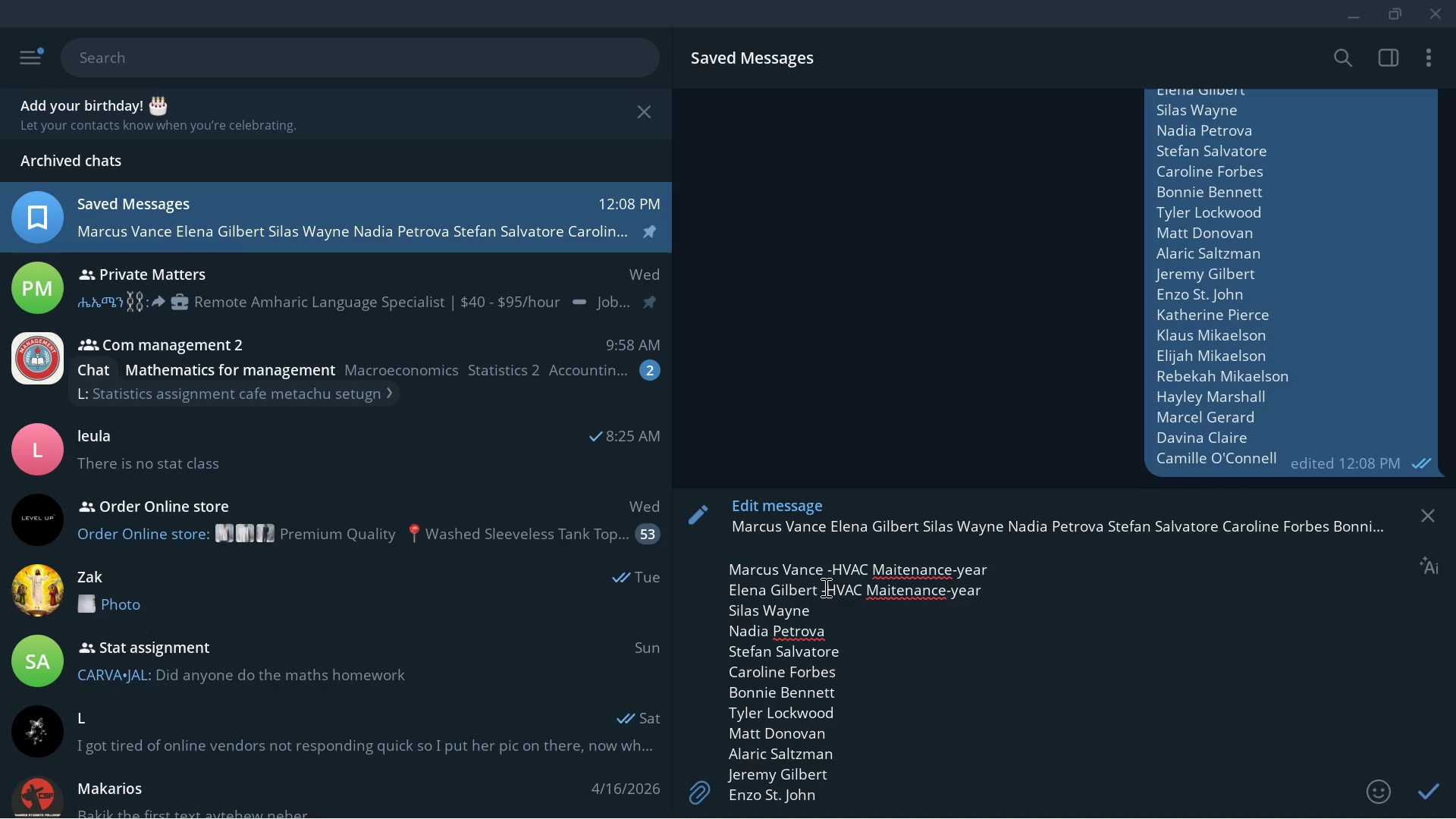 
left_click([821, 585])
 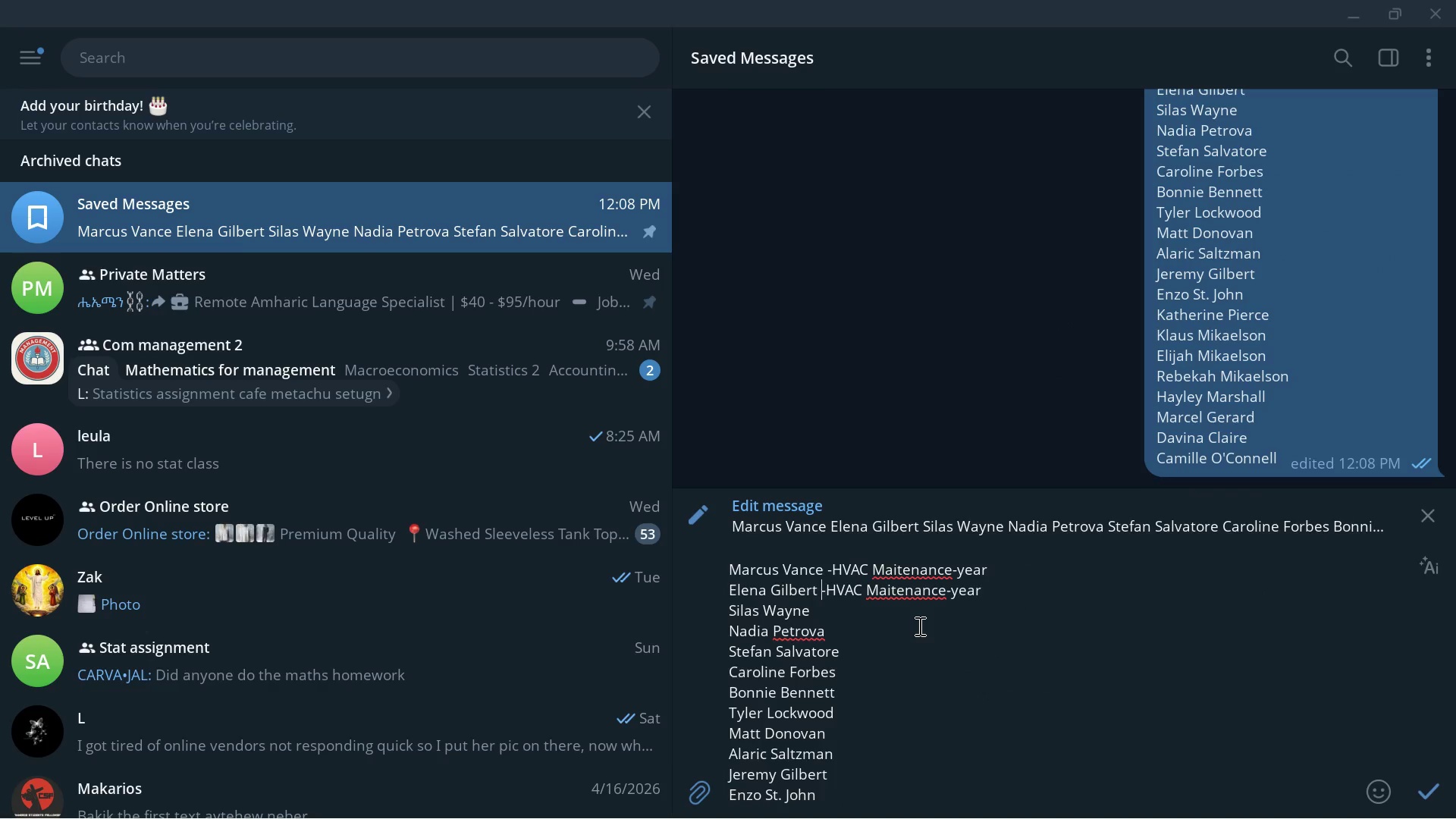 
key(Backspace)
 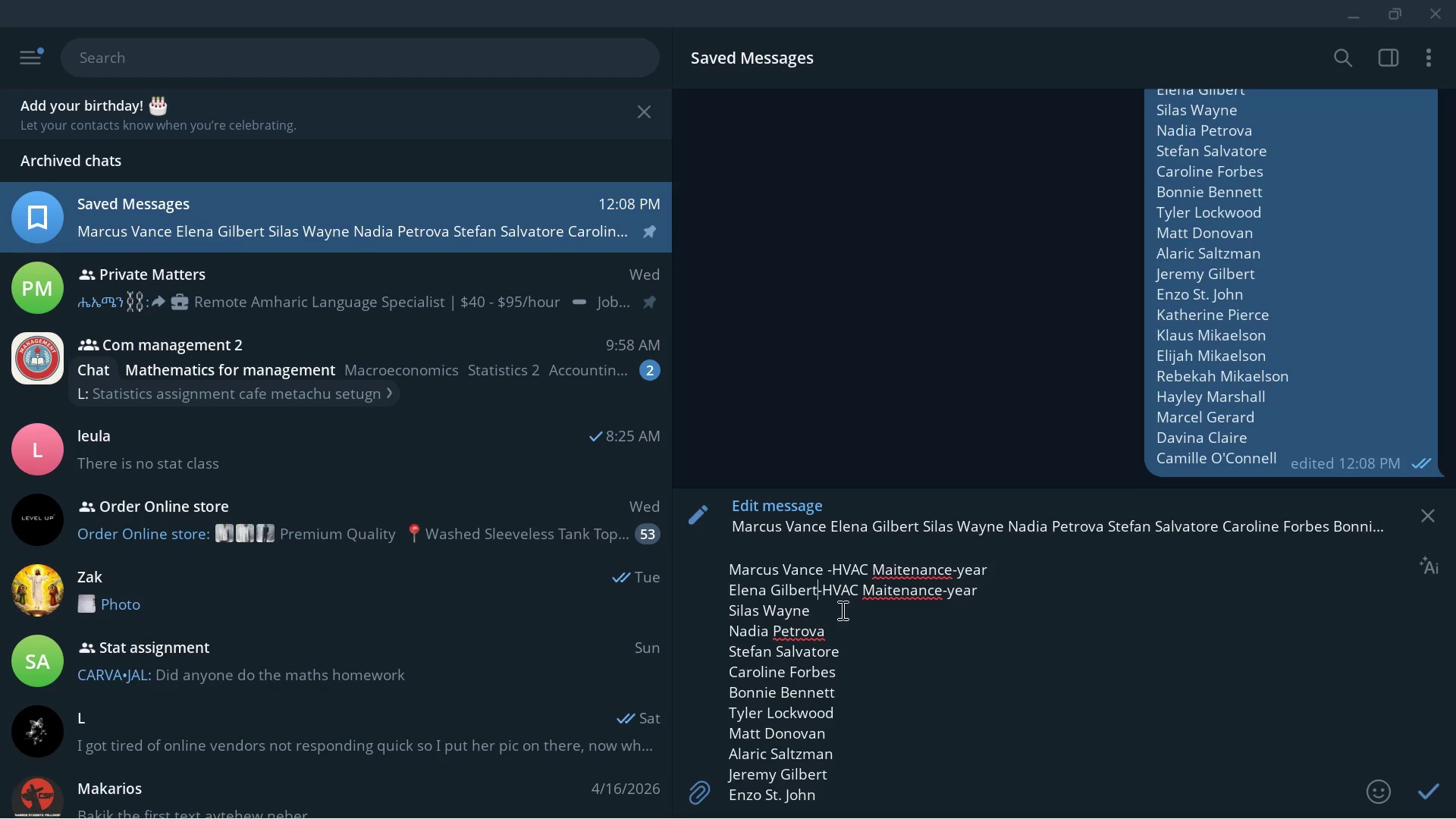 
left_click([836, 604])
 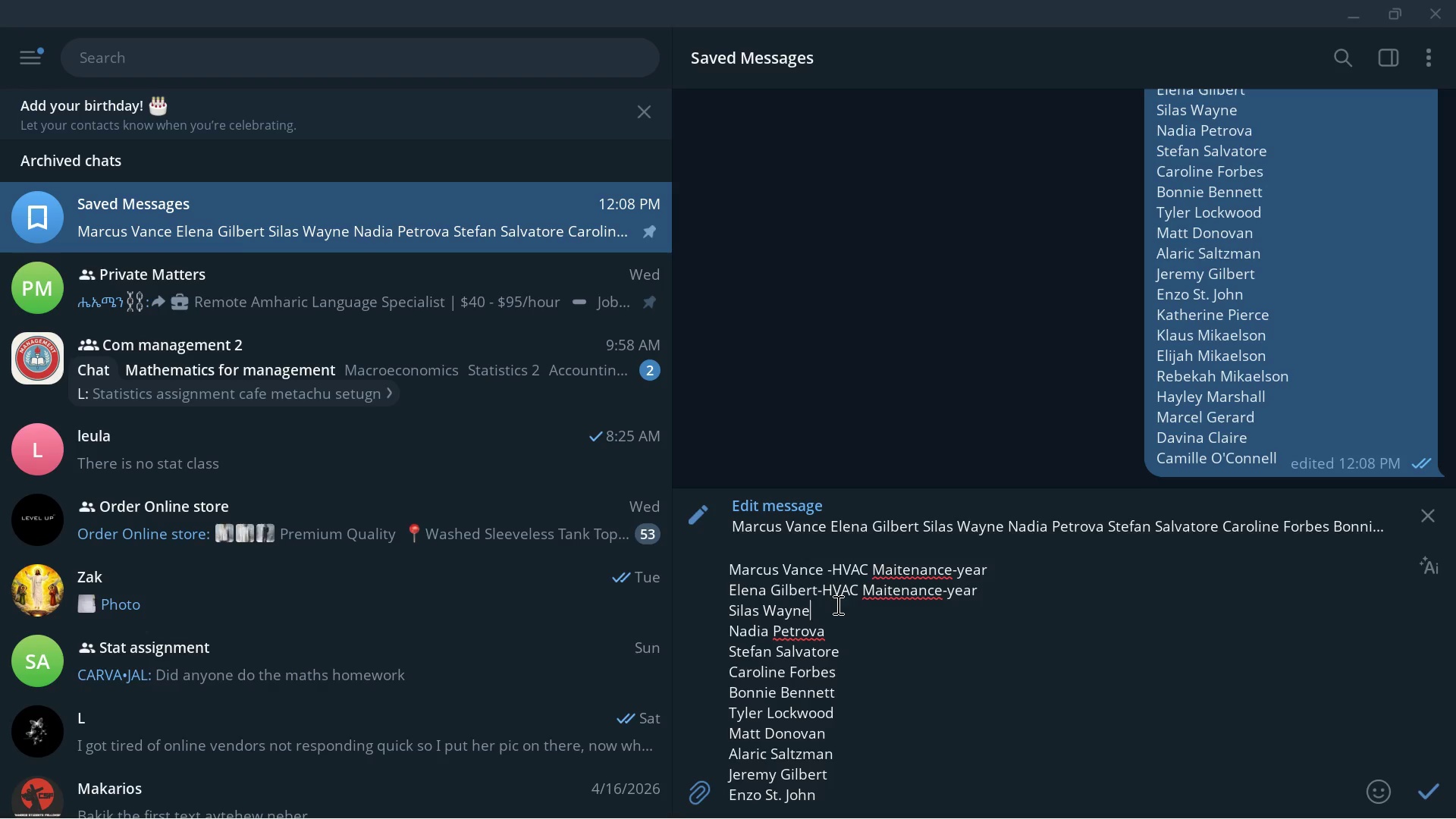 
key(Control+V)
 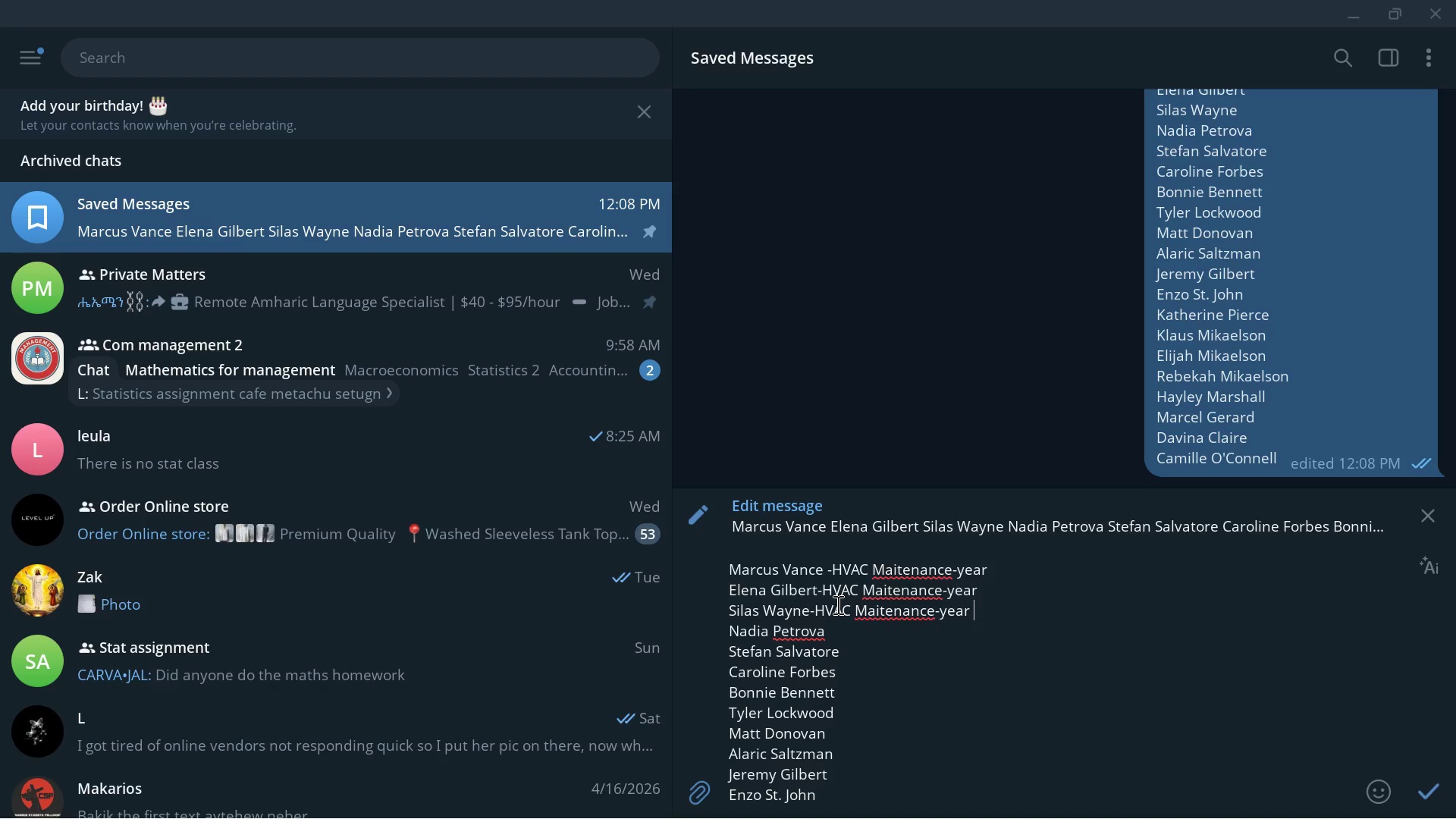 
key(ArrowDown)
 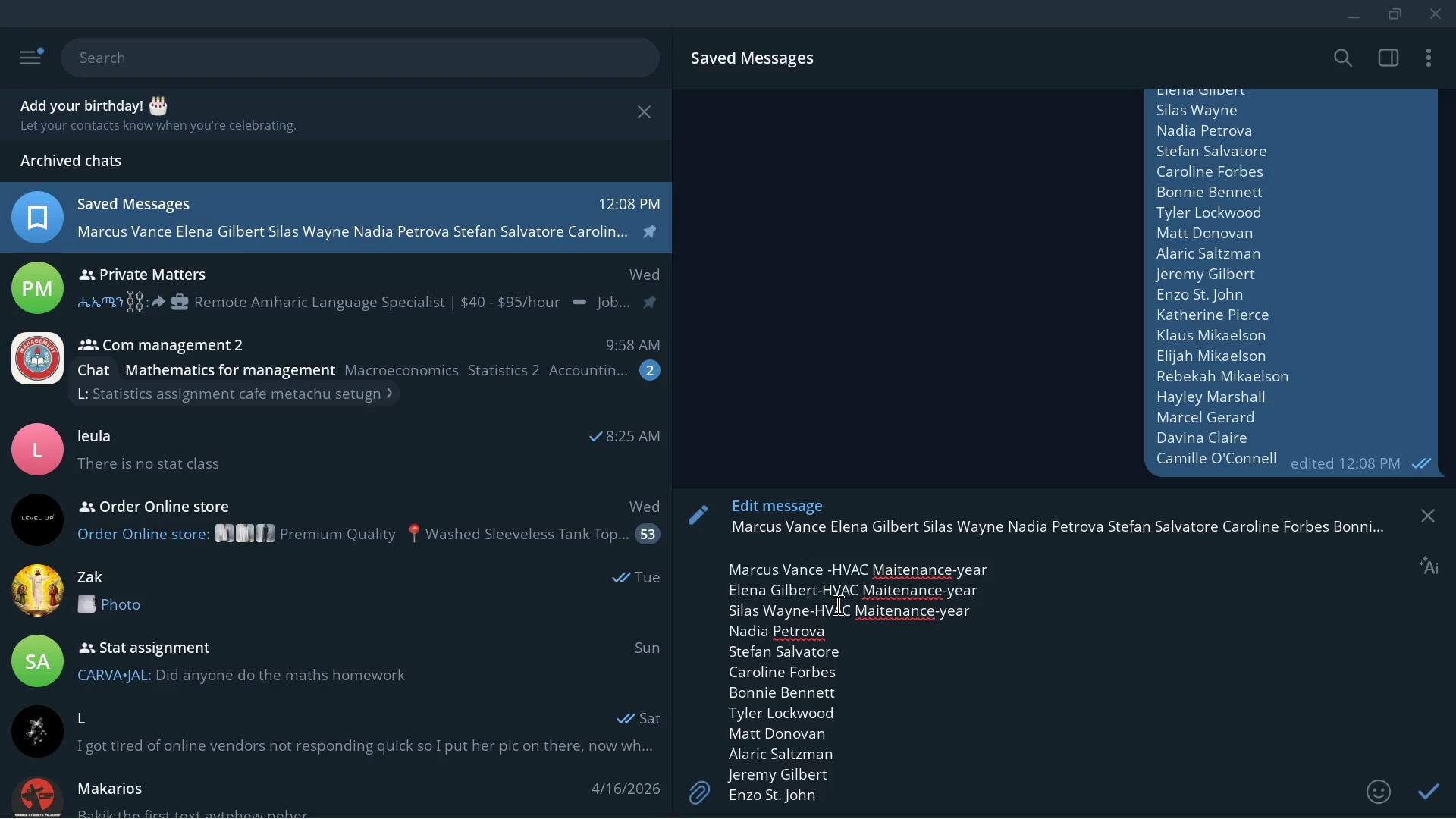 
key(Control+V)
 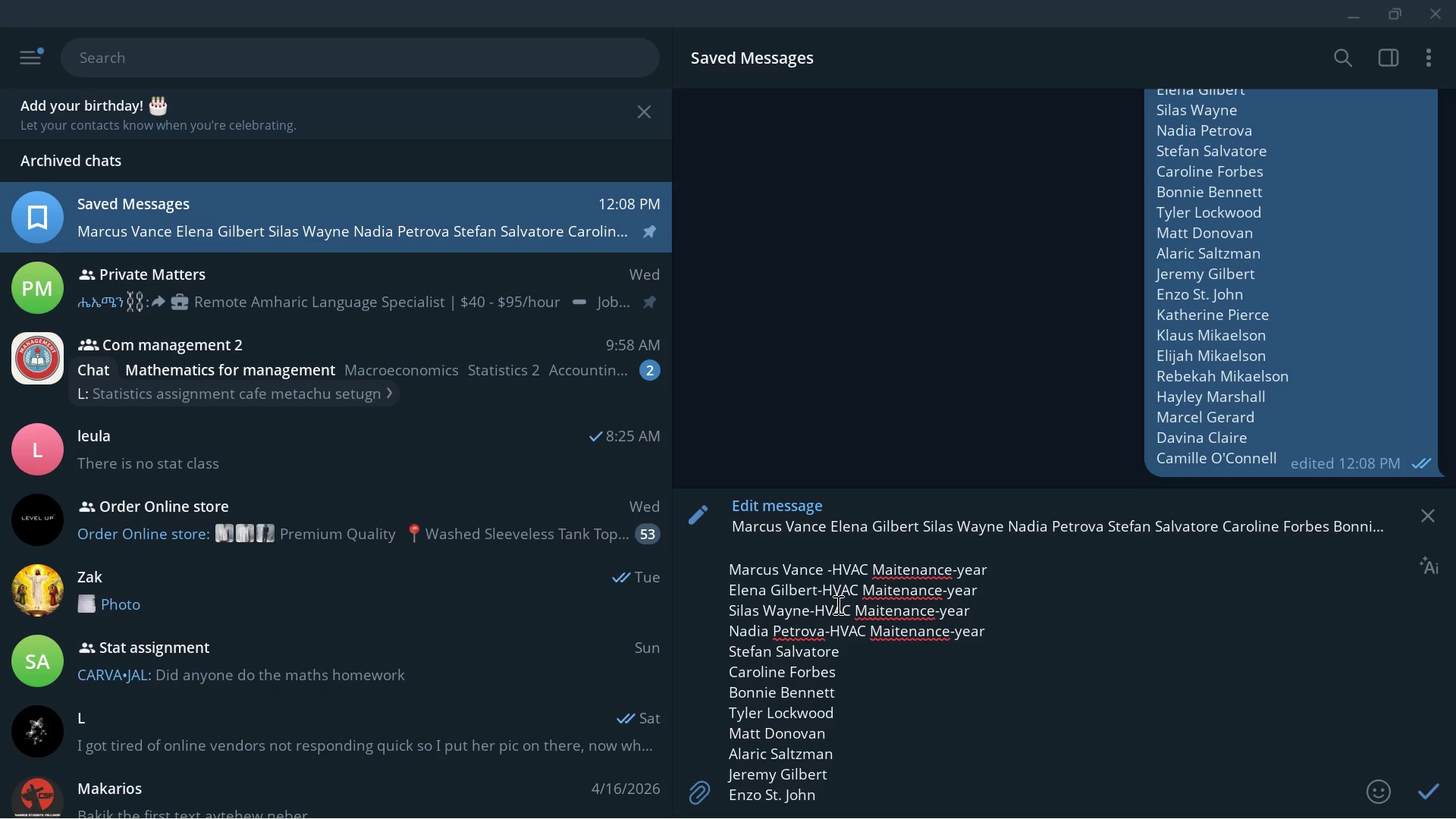 
key(ArrowDown)
 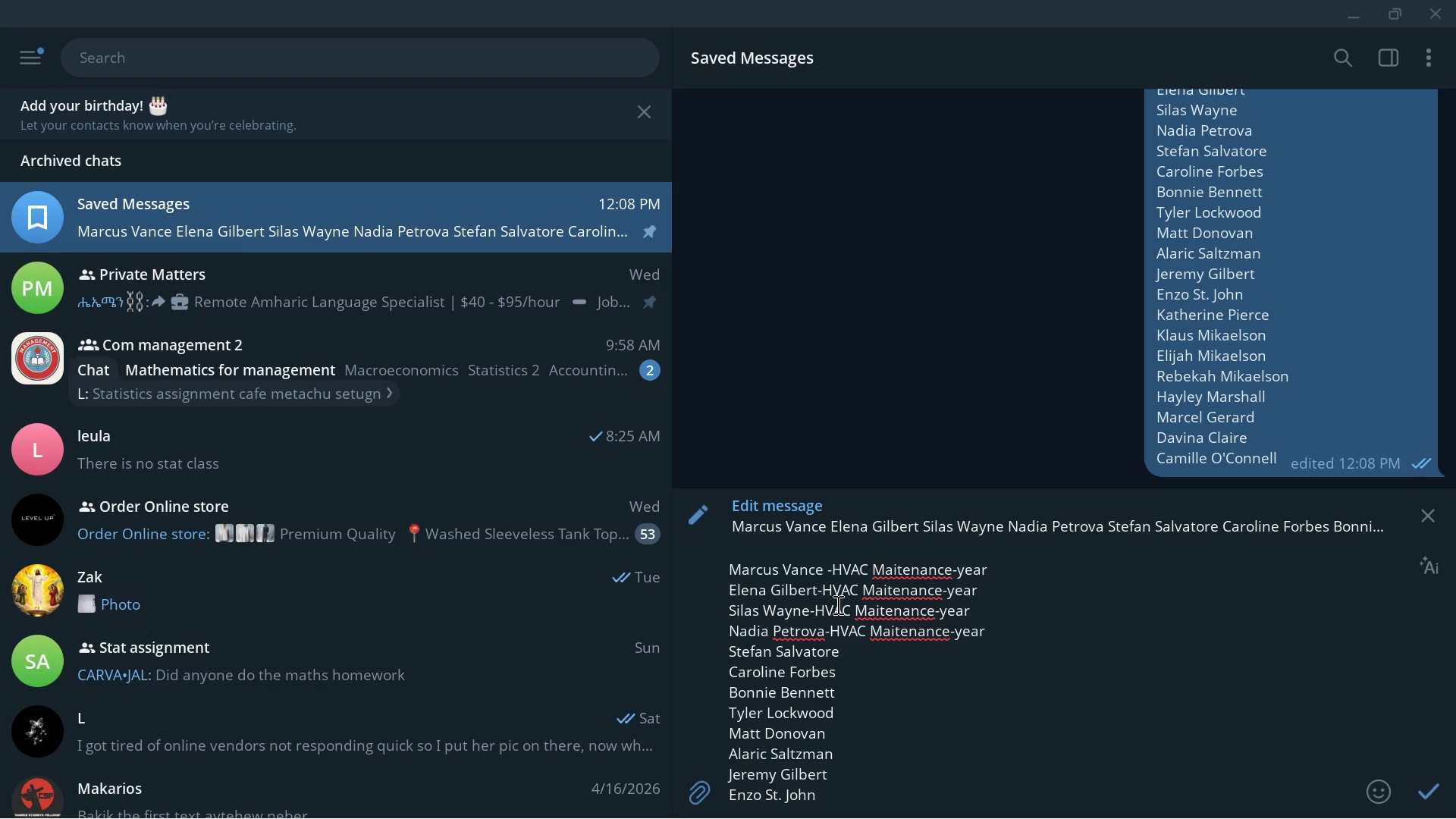 
key(Control+V)
 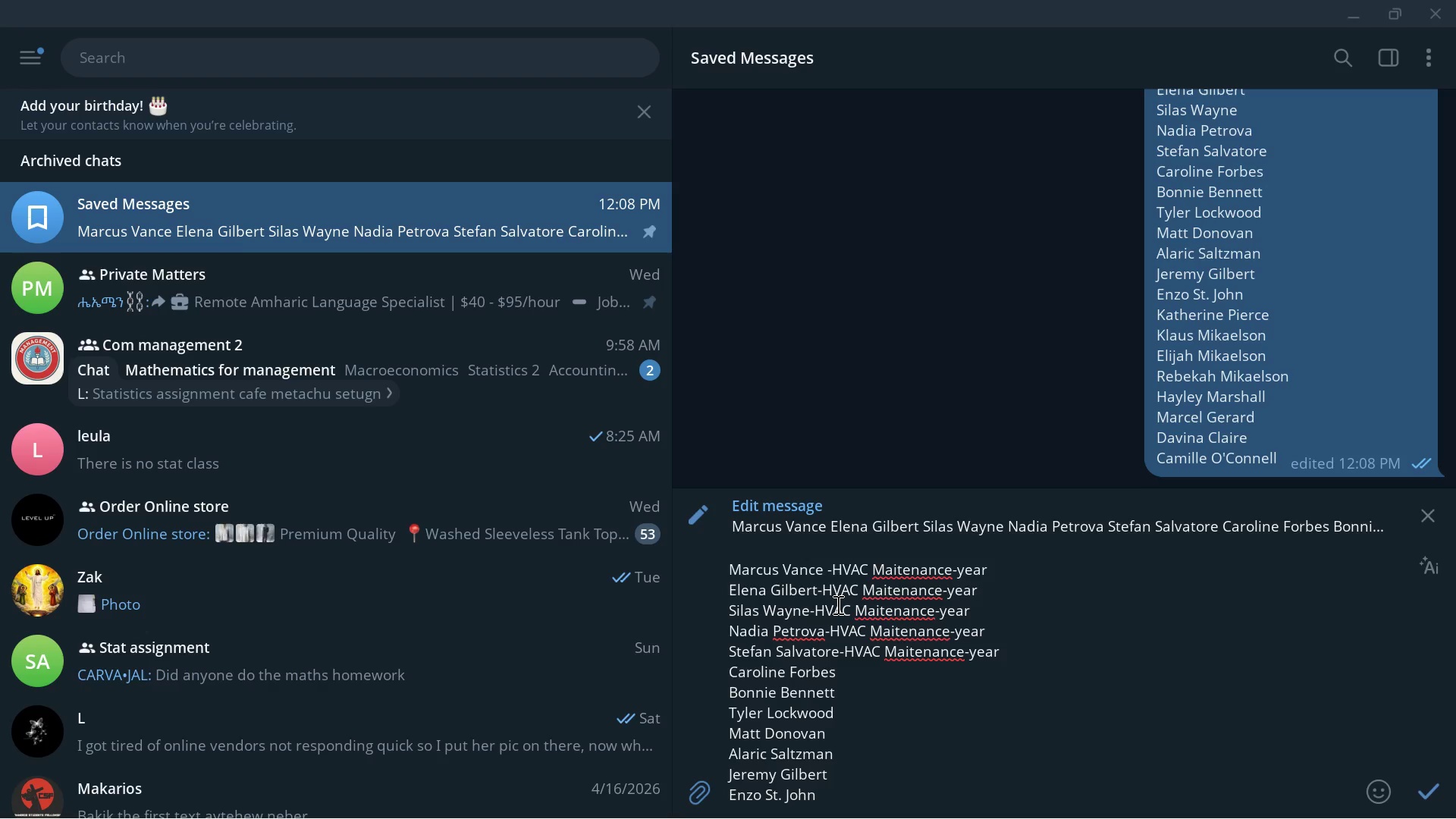 
key(ArrowDown)
 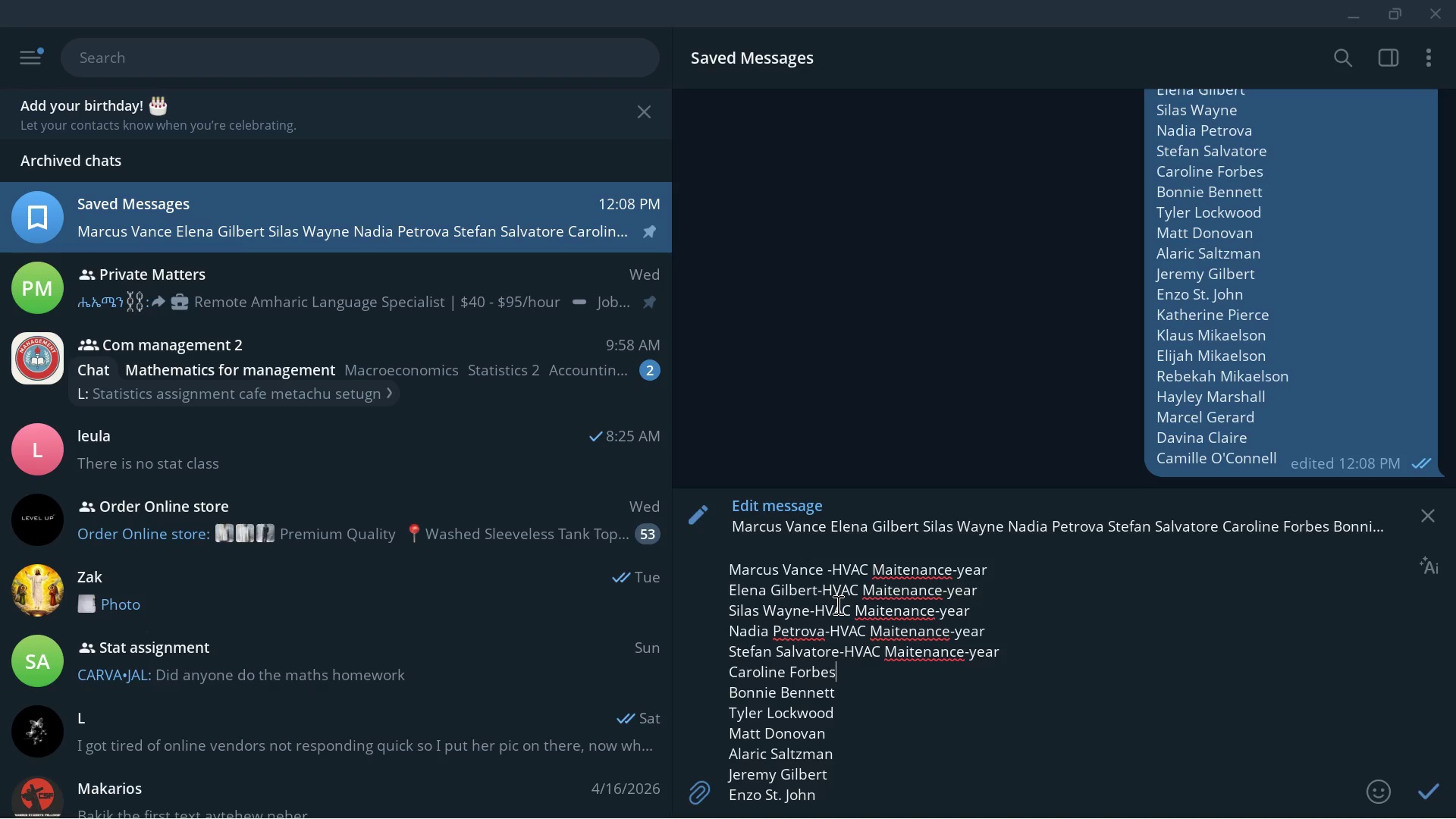 
key(Control+V)
 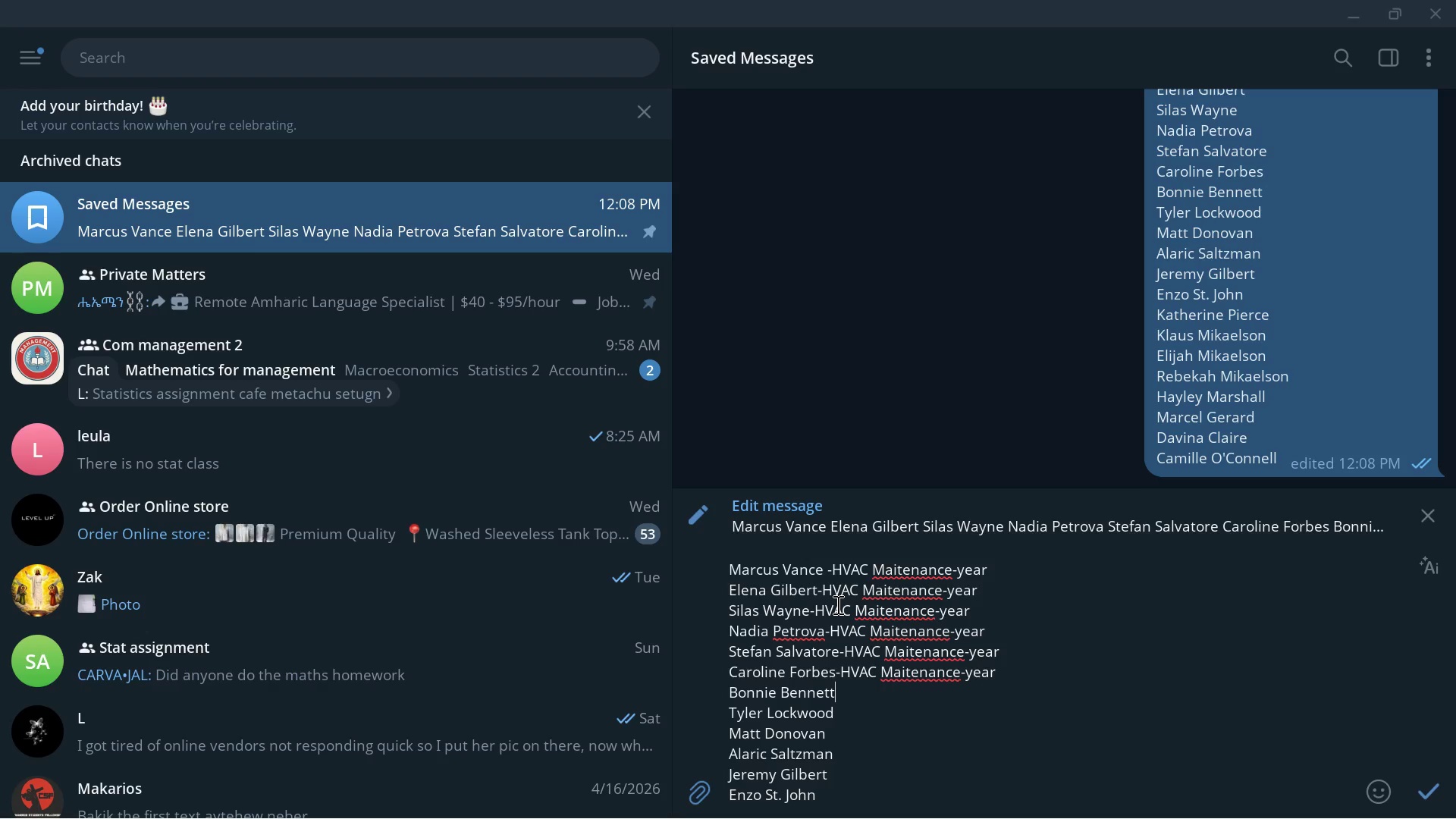 
key(ArrowDown)
 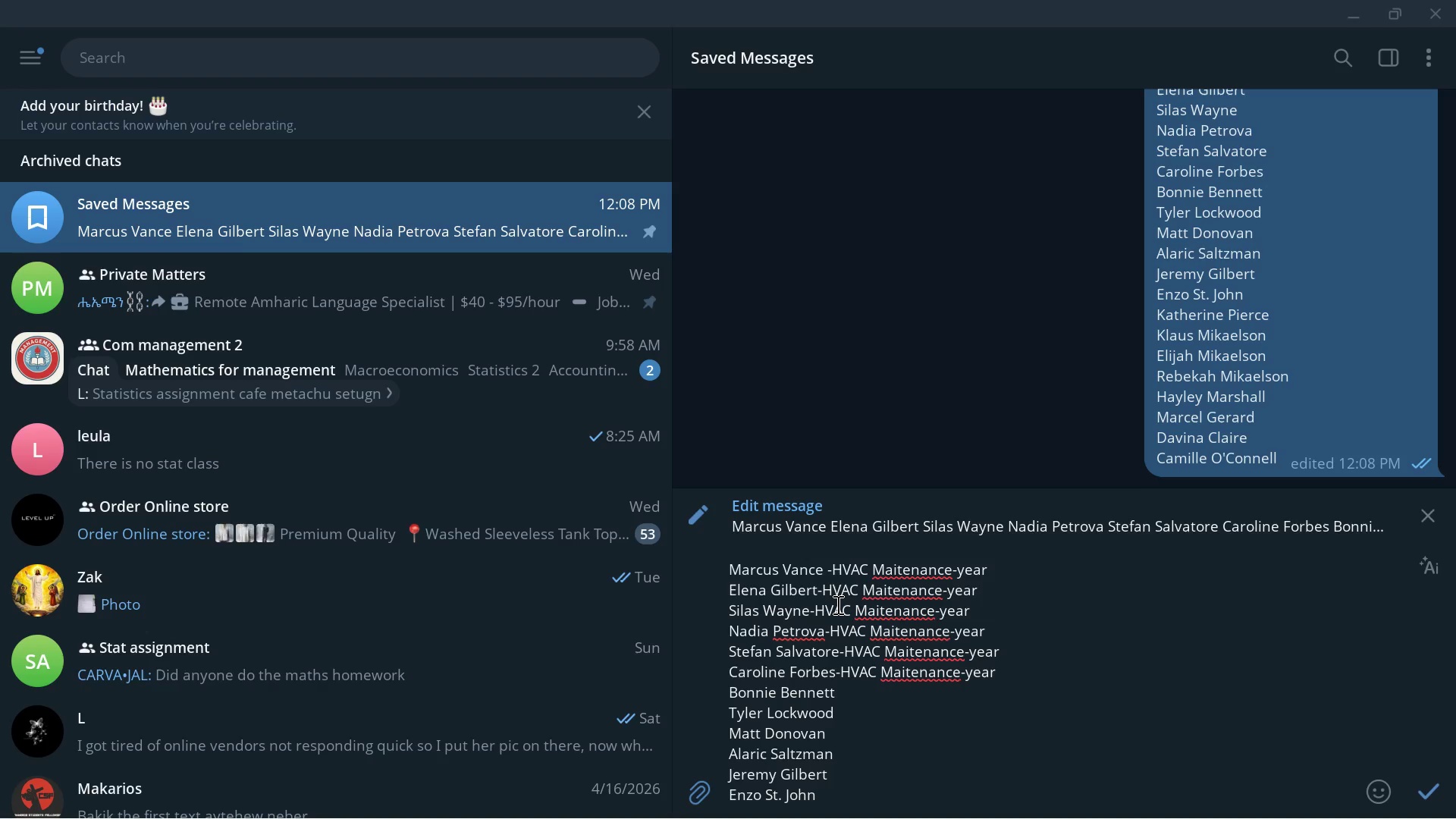 
key(Control+V)
 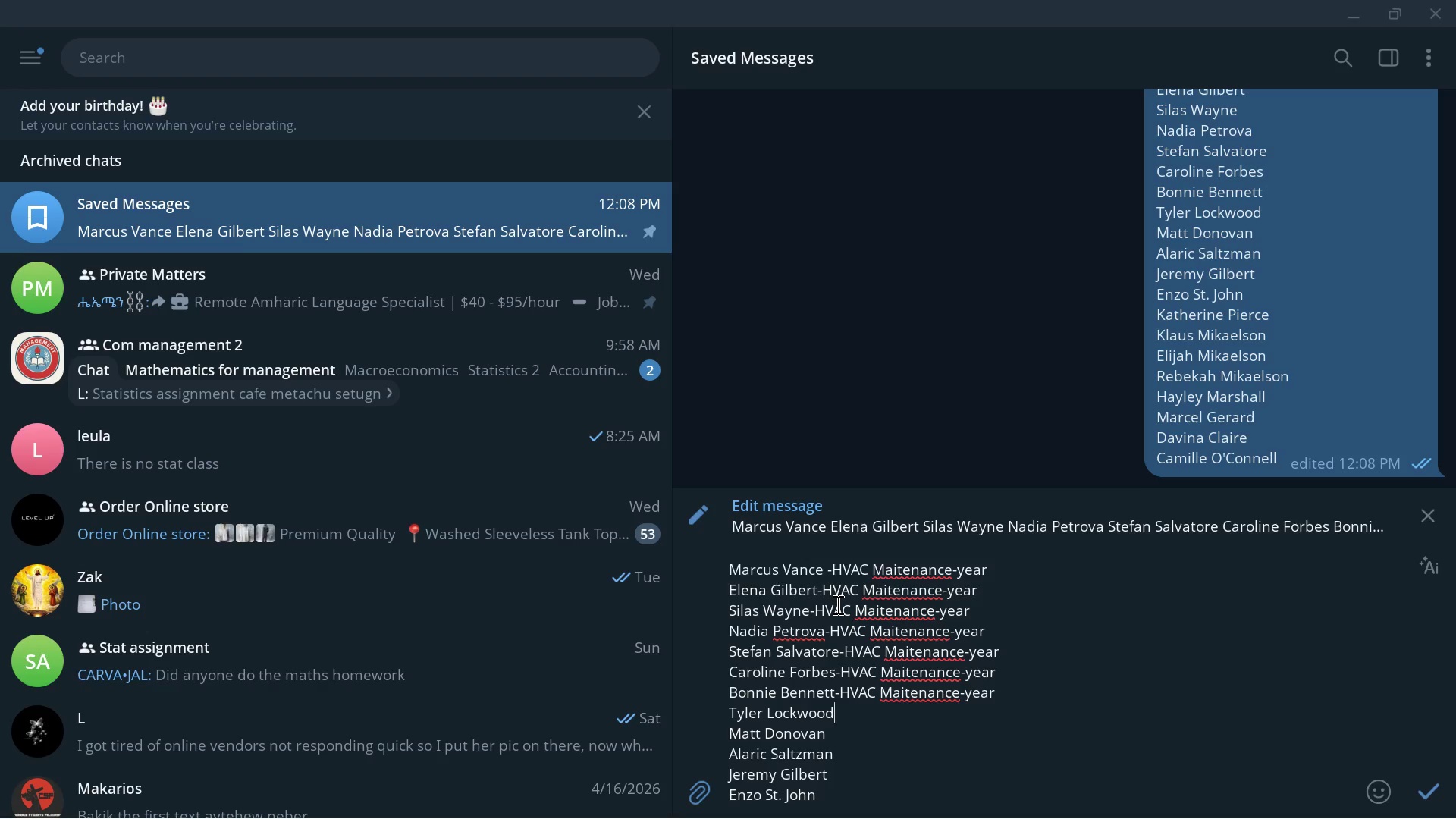 
key(ArrowDown)
 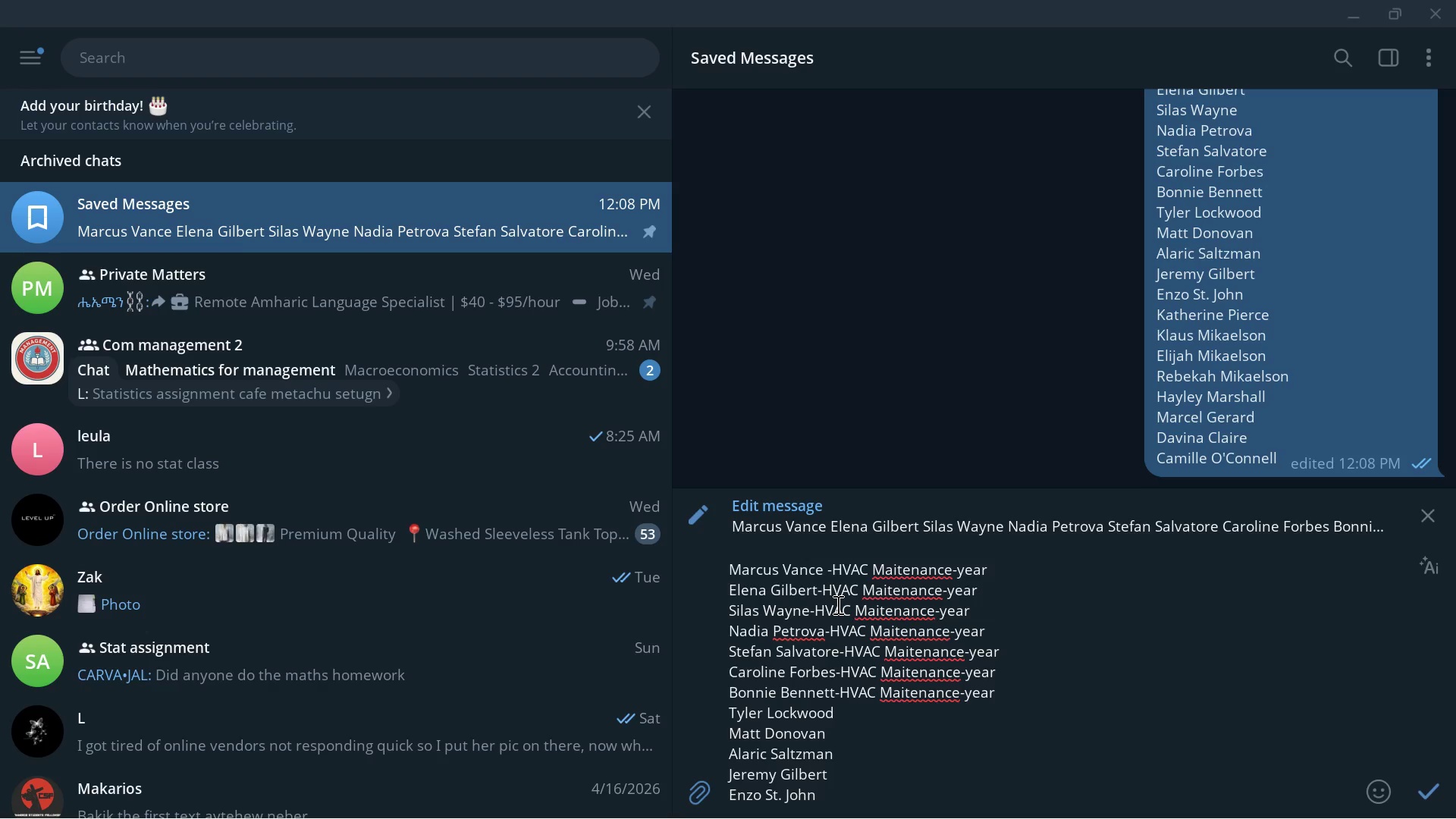 
key(Control+V)
 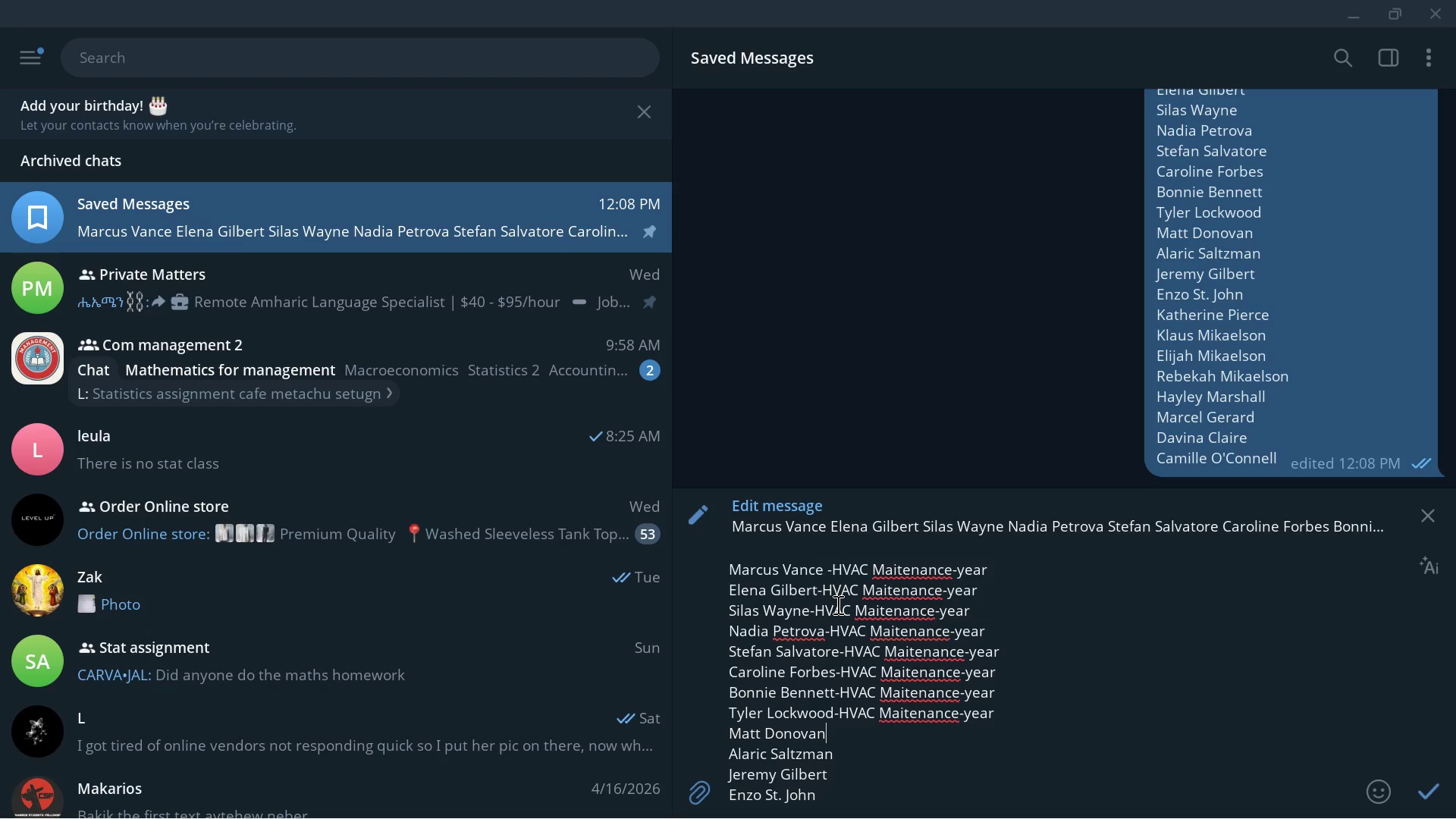 
key(ArrowDown)
 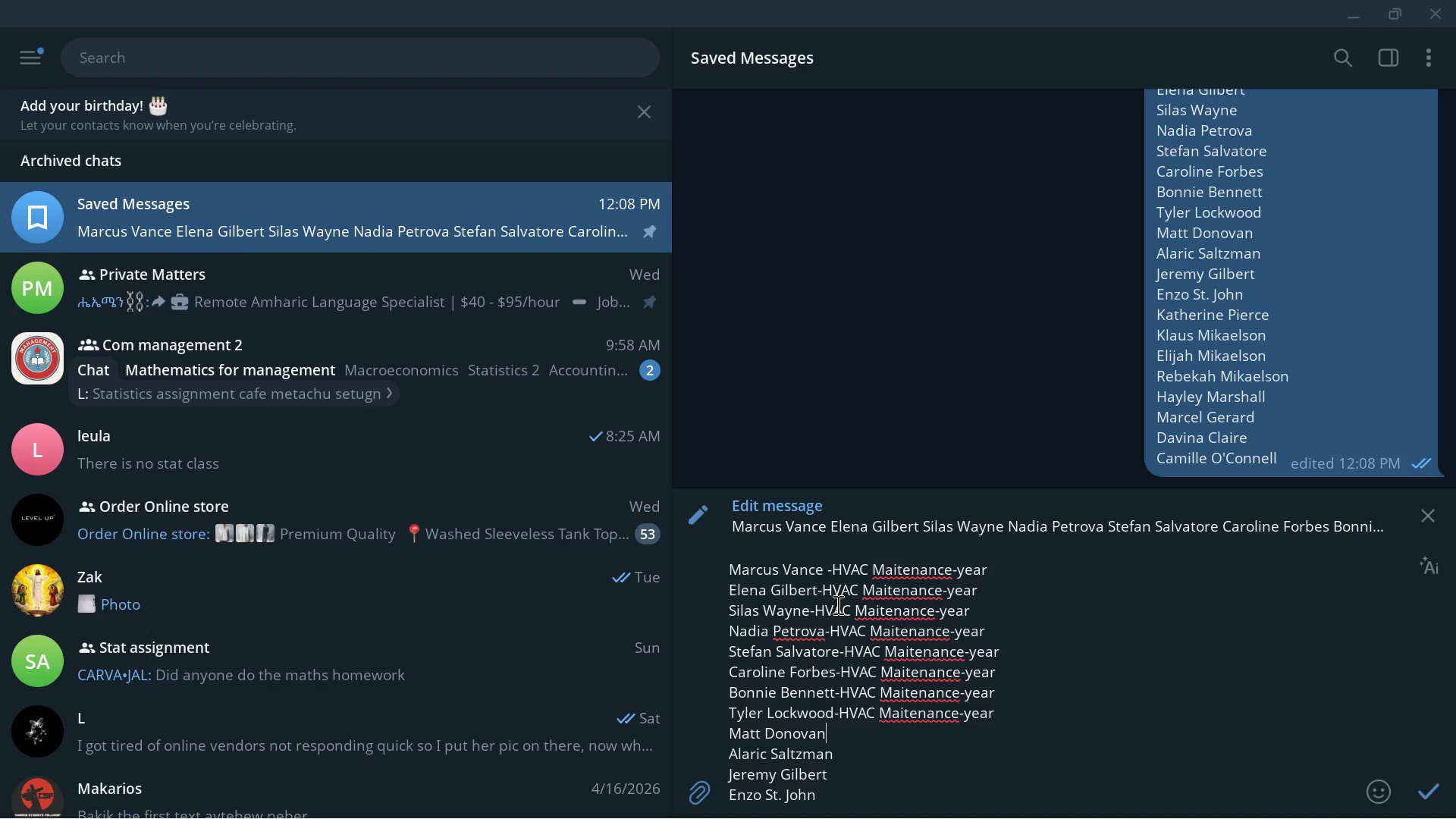 
key(Control+V)
 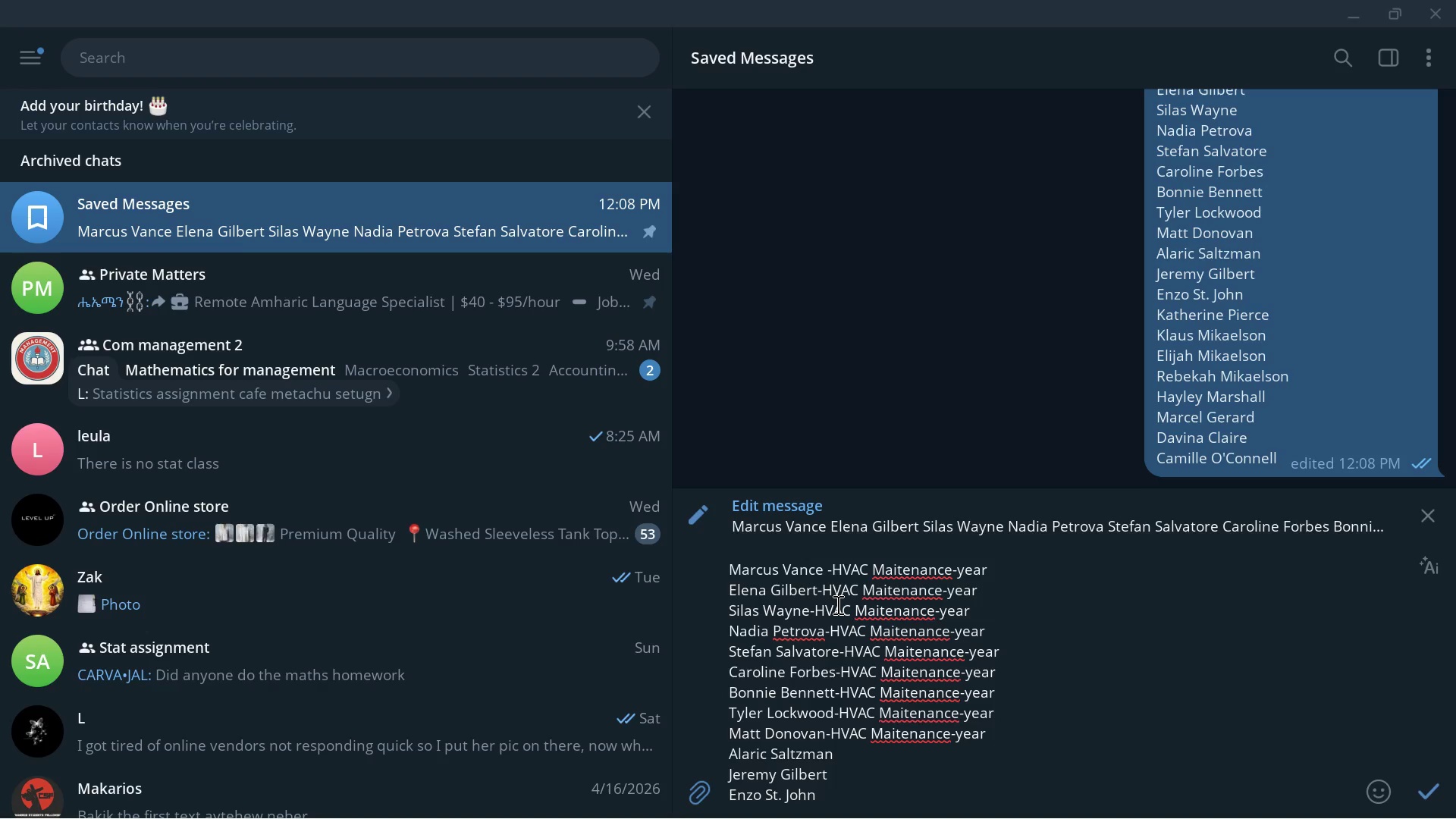 
key(ArrowDown)
 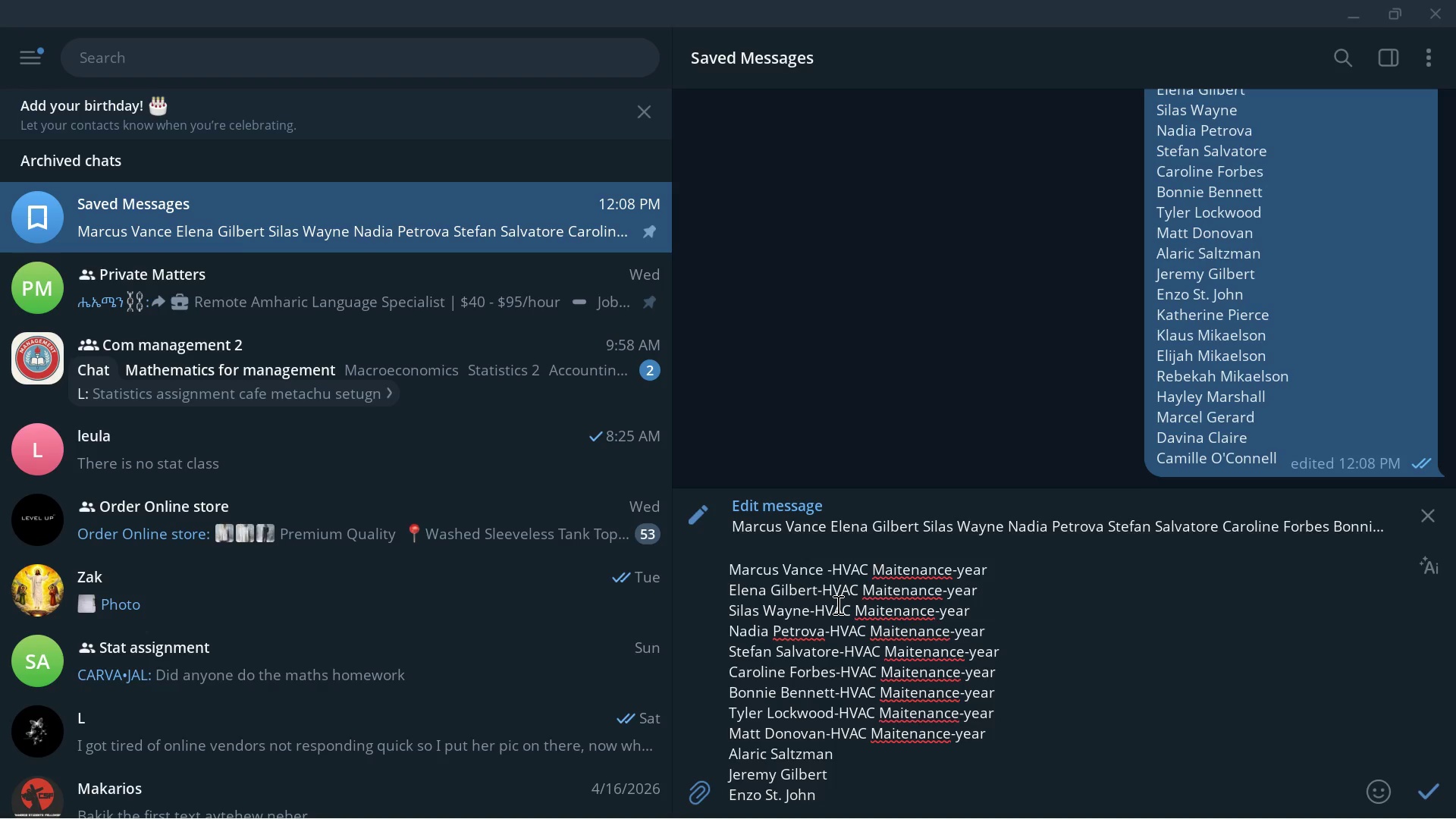 
key(Control+V)
 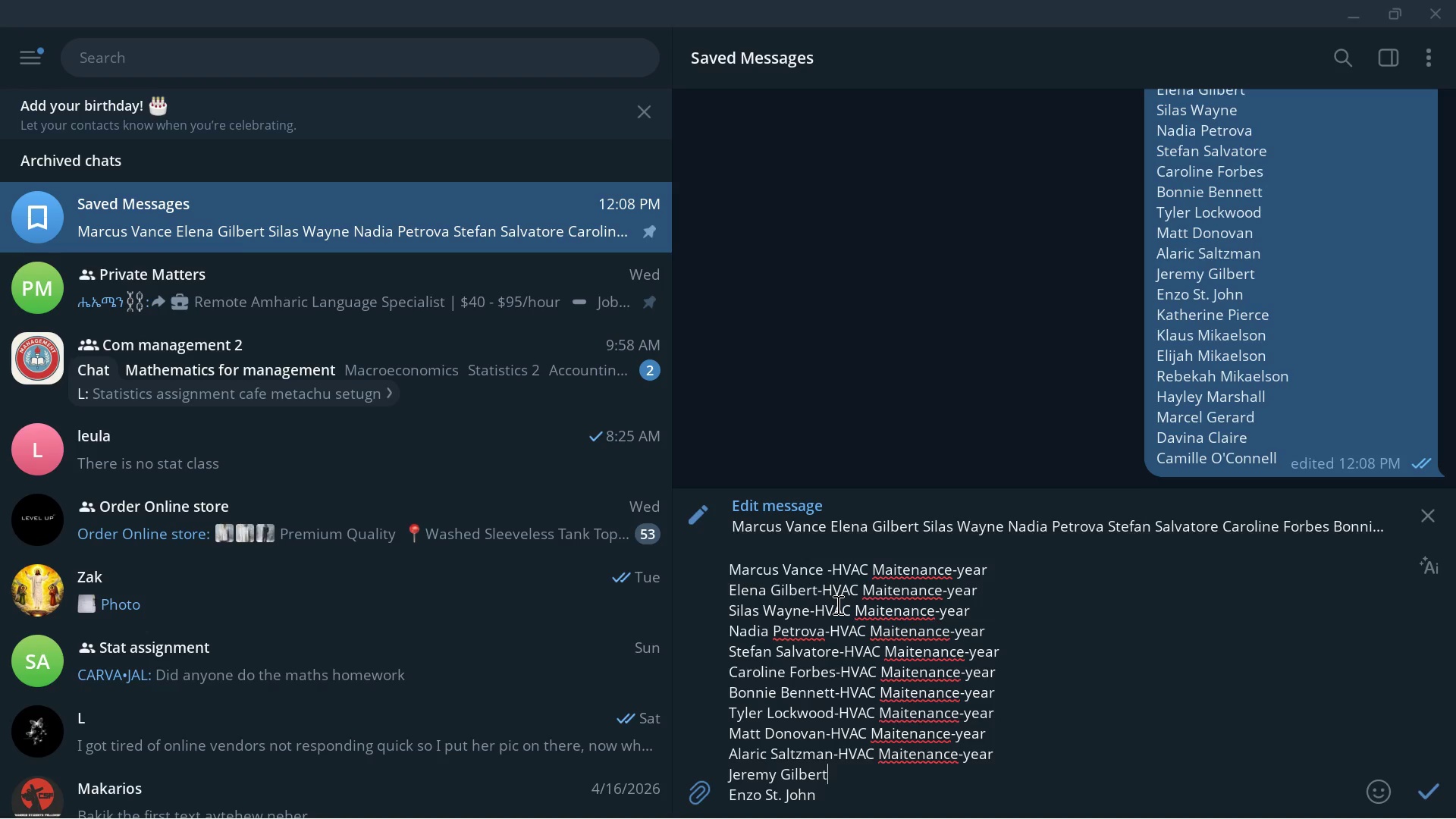 
key(ArrowDown)
 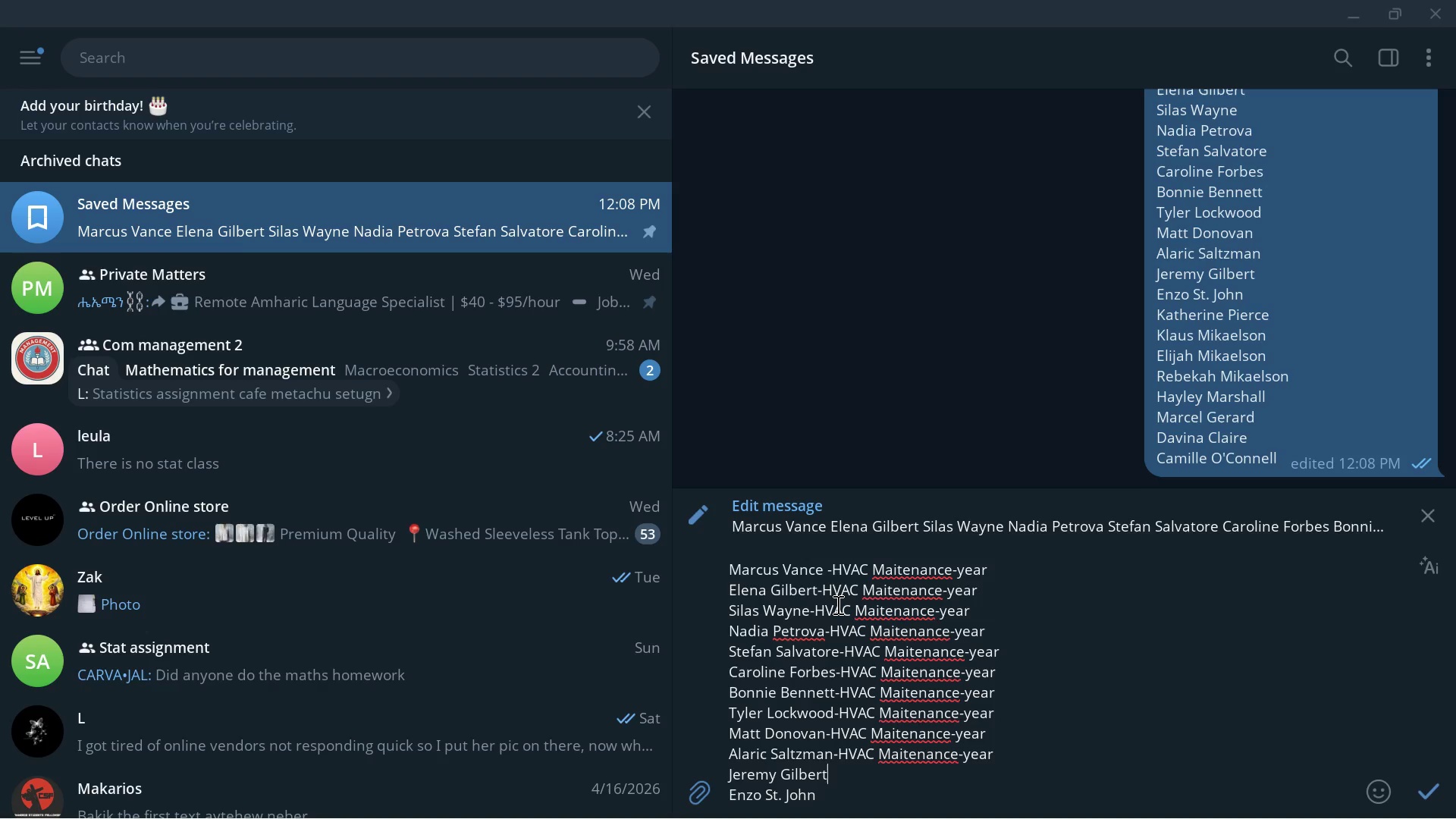 
key(Control+V)
 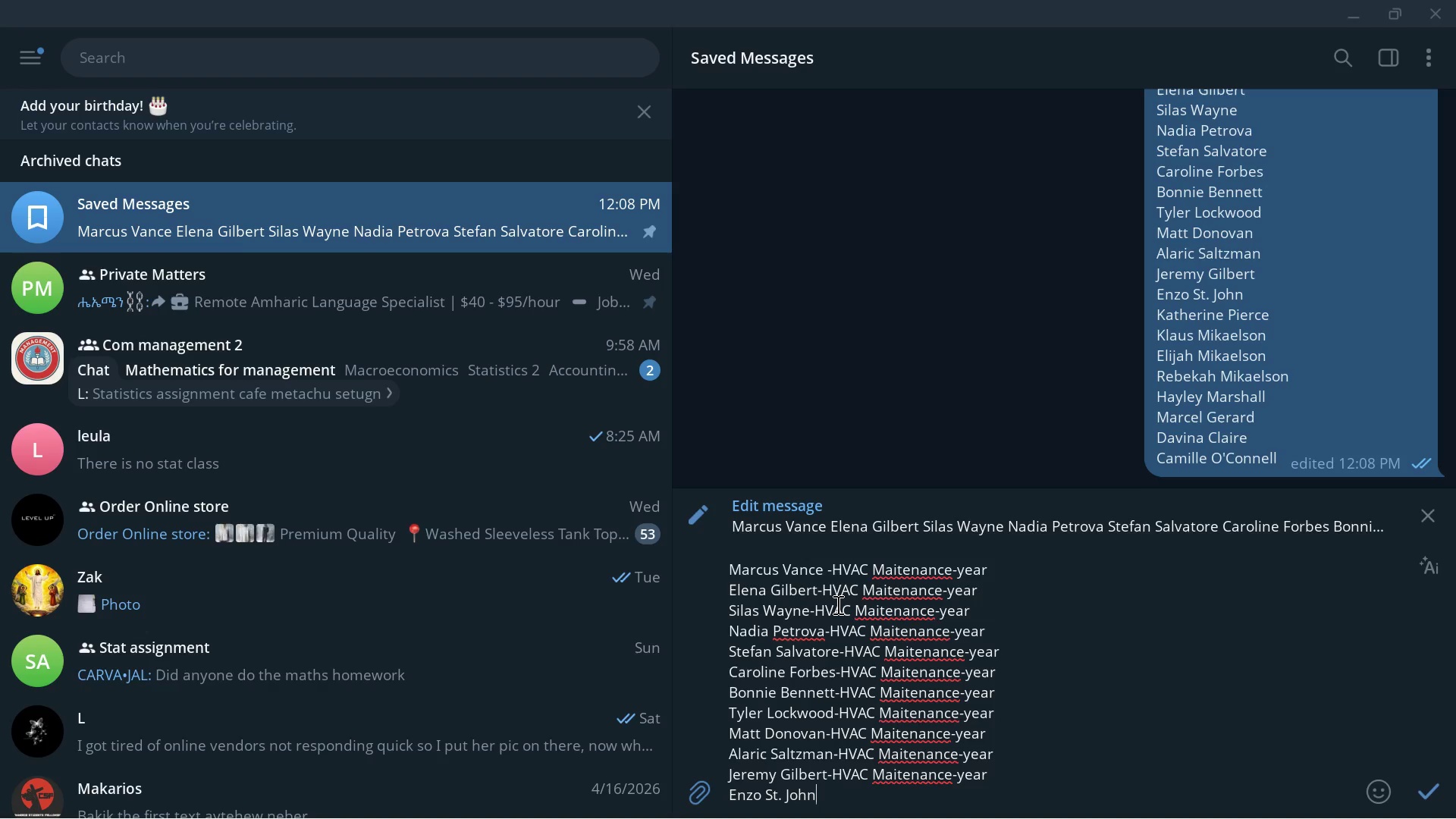 
key(ArrowDown)
 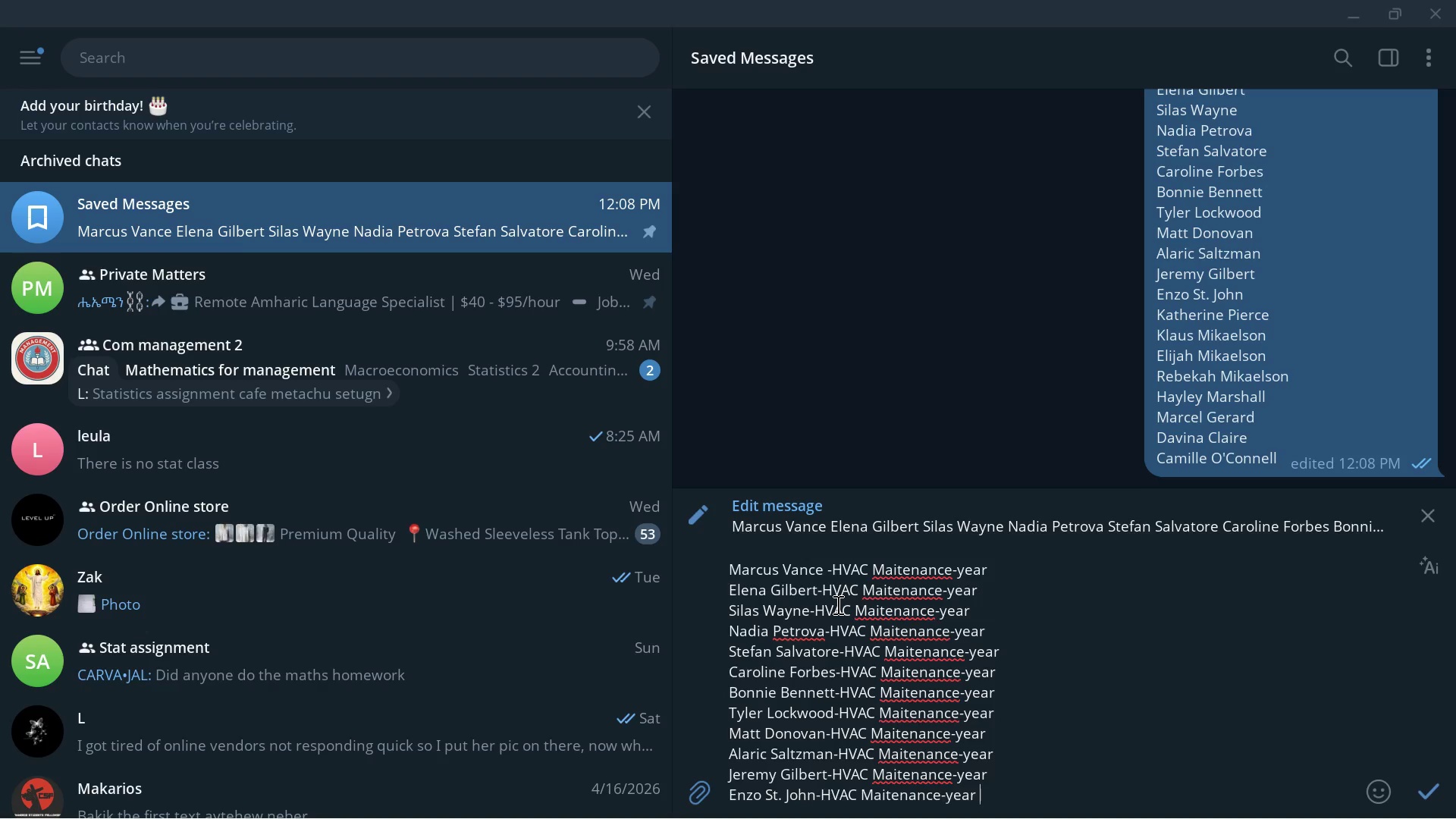 
key(Control+V)
 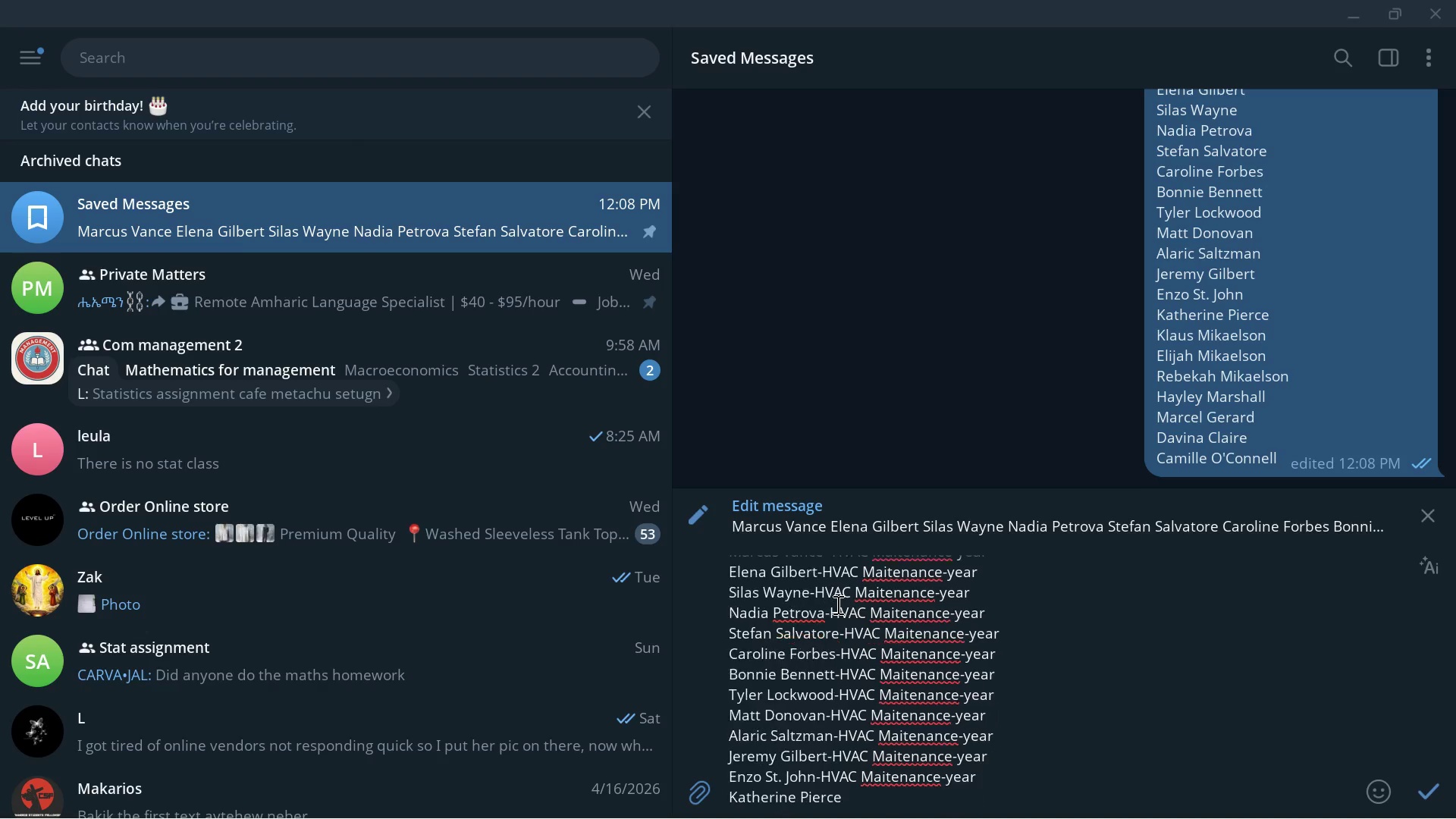 
key(ArrowDown)
 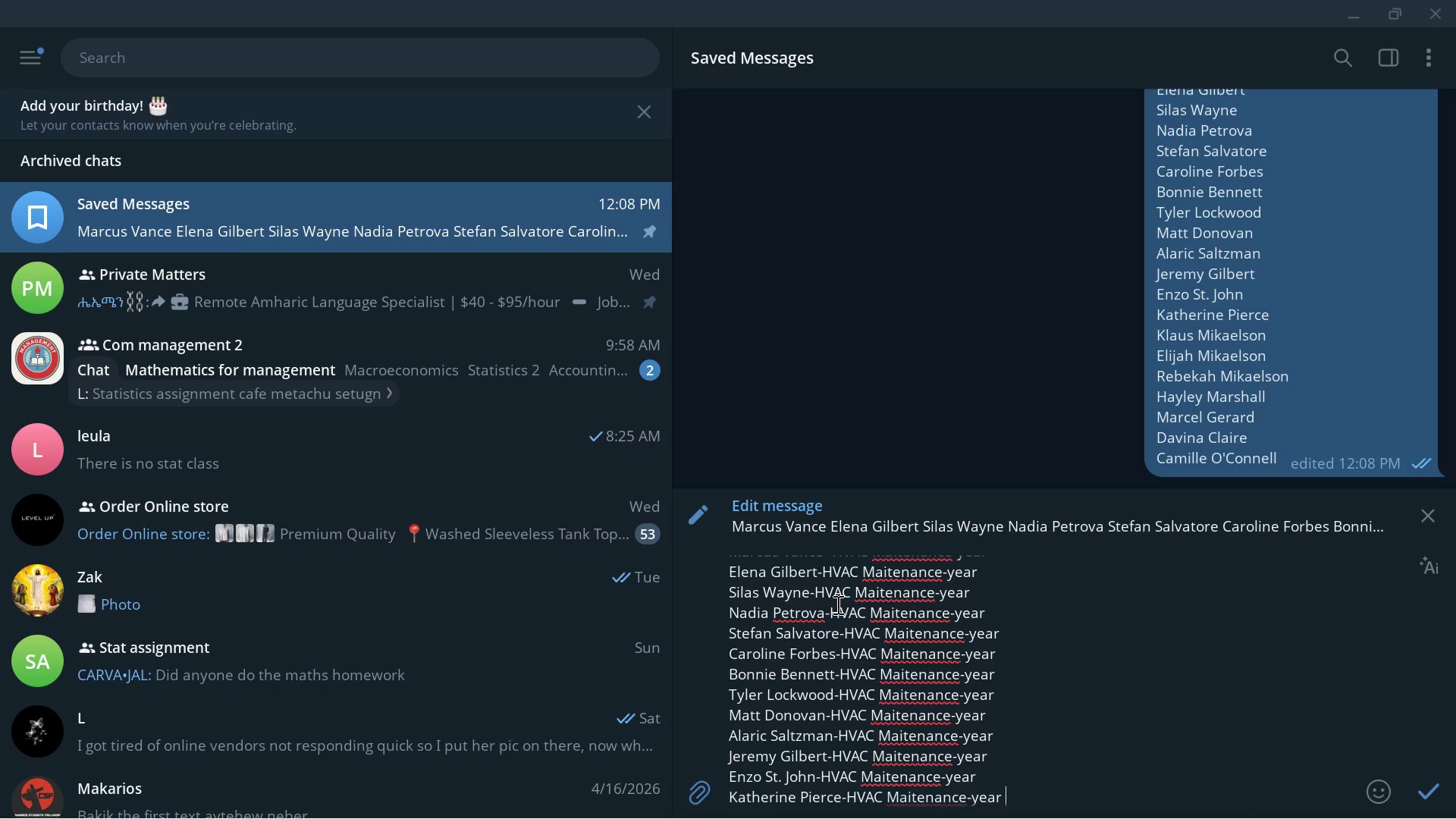 
key(Control+ControlLeft)
 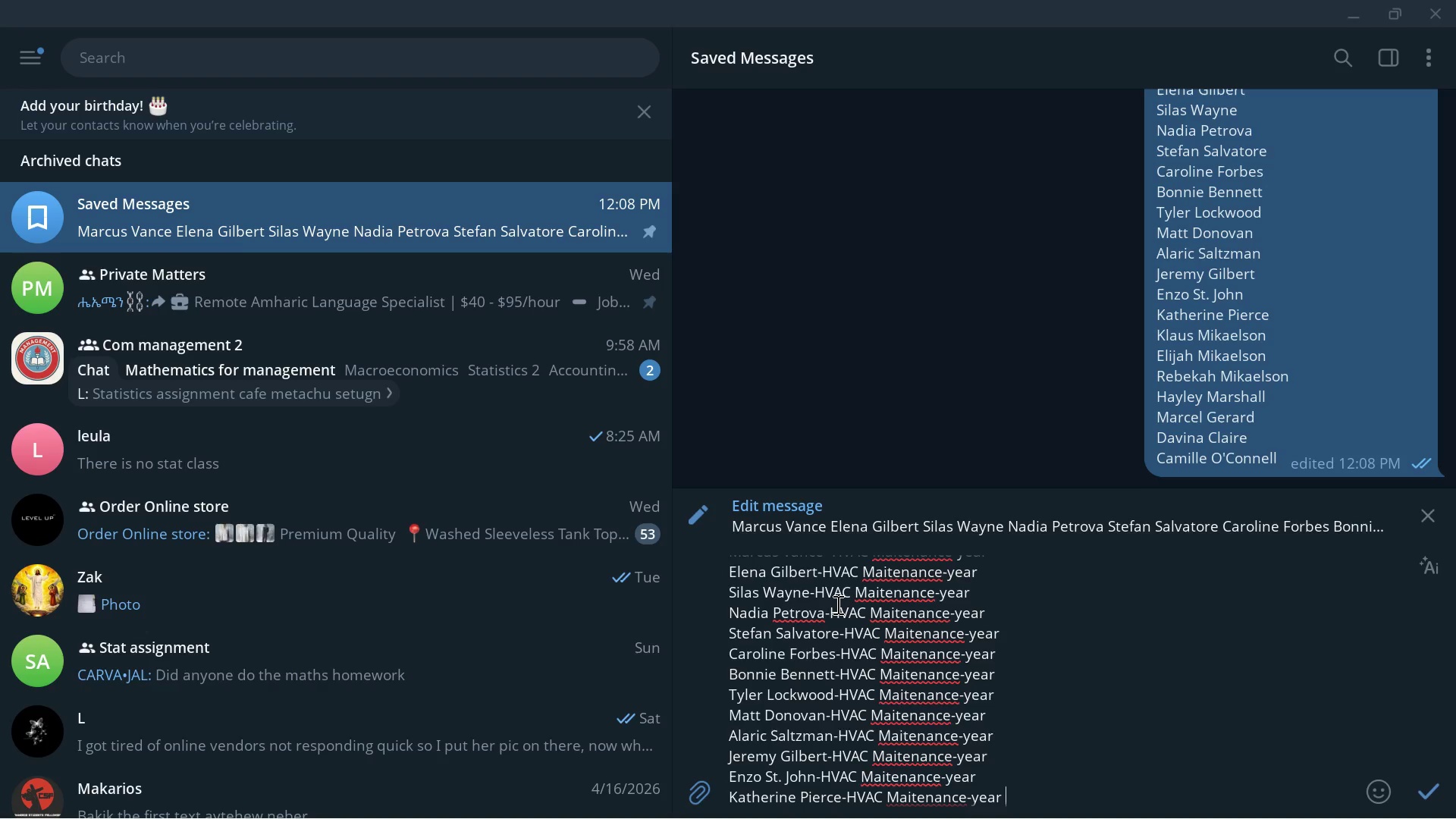 
key(Control+V)
 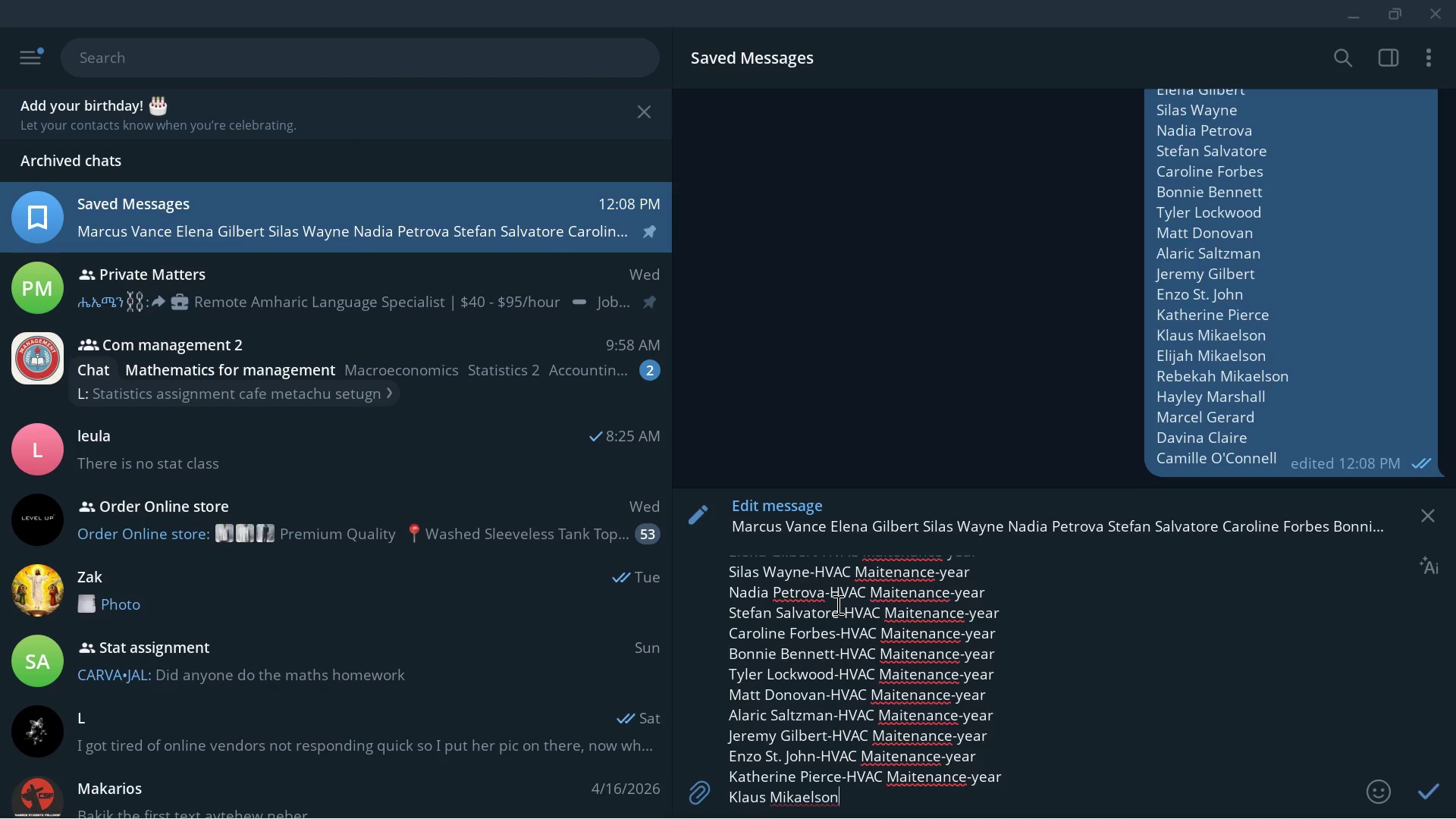 
key(ArrowDown)
 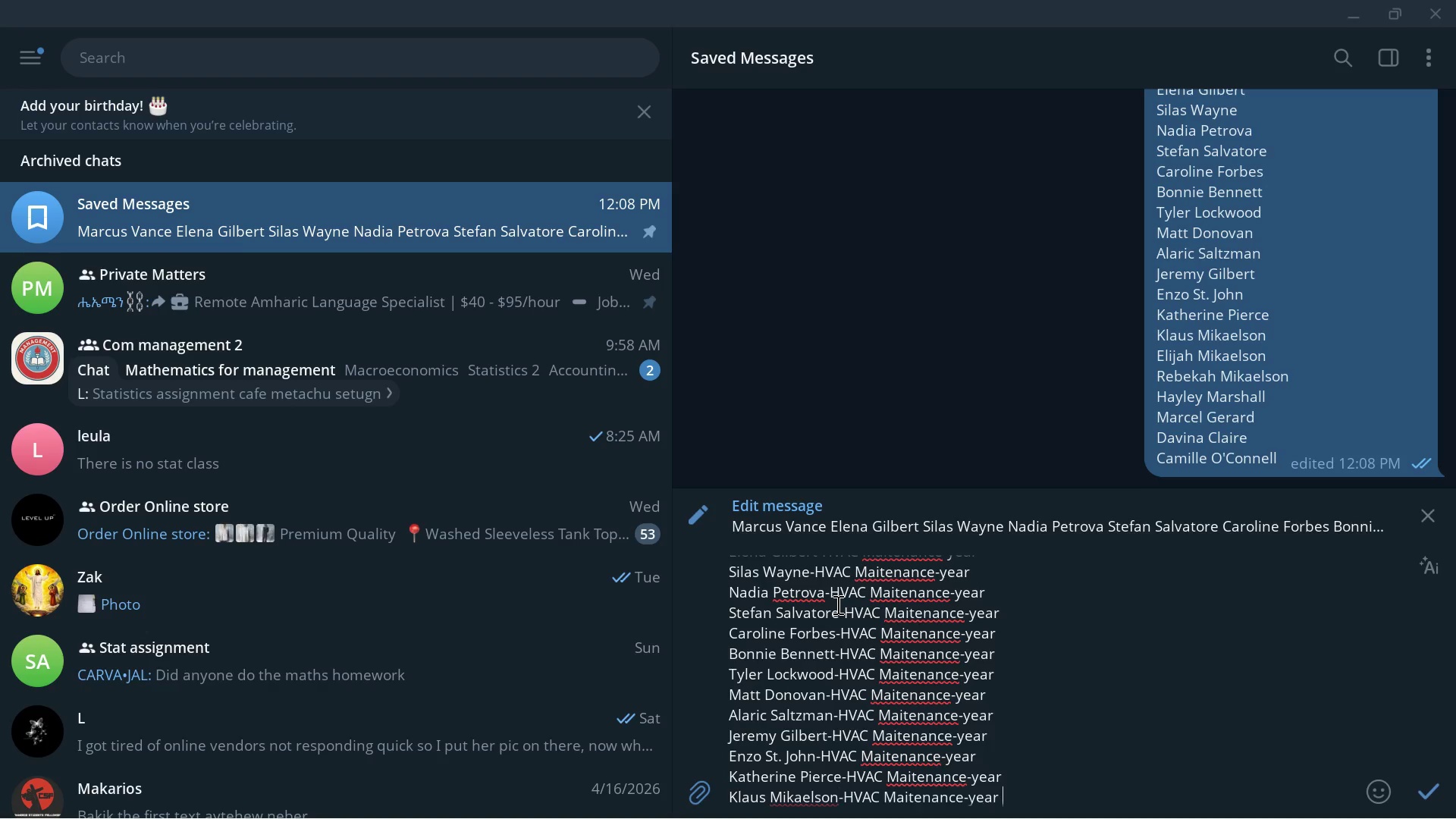 
key(Control+V)
 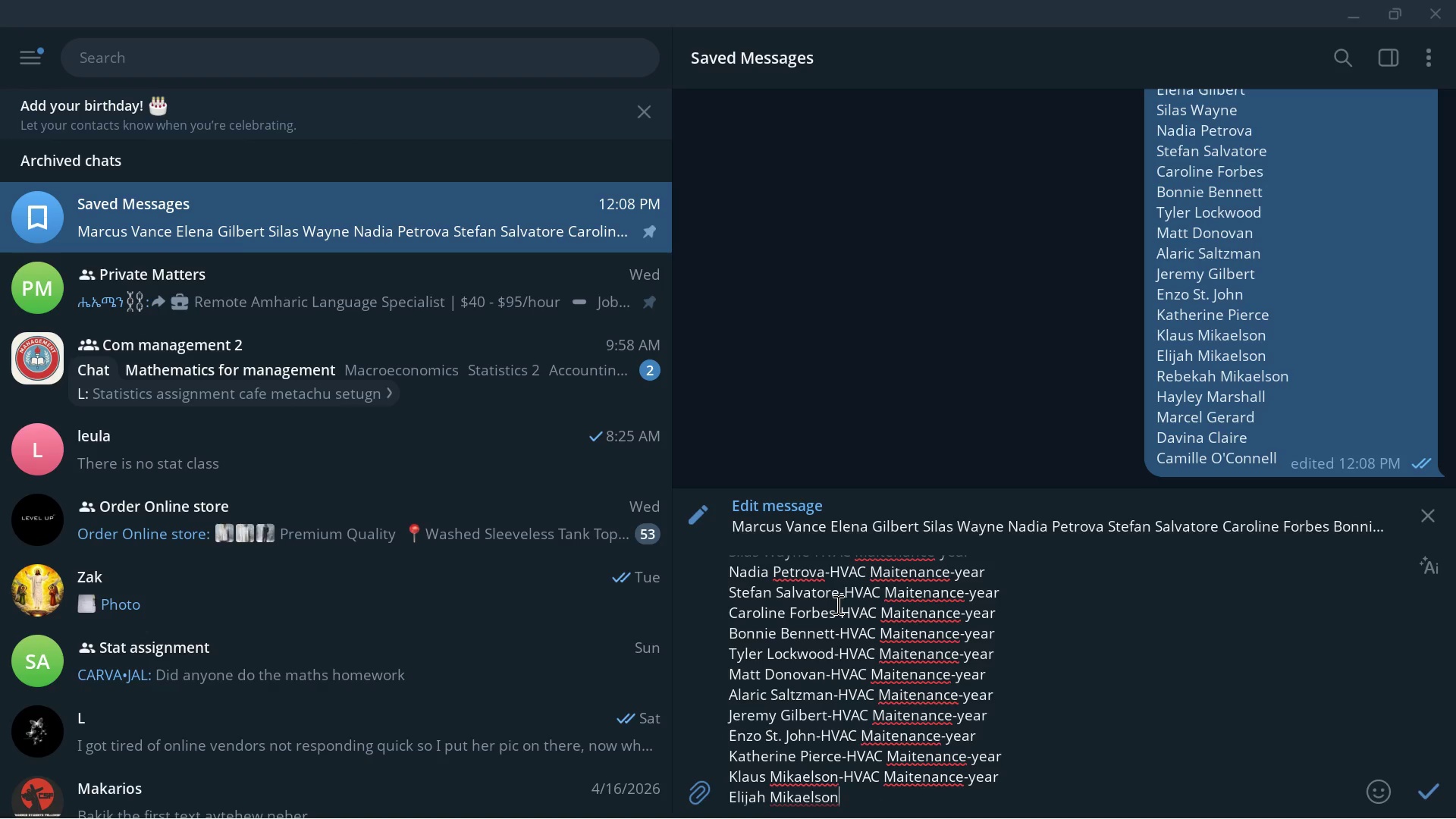 
key(ArrowDown)
 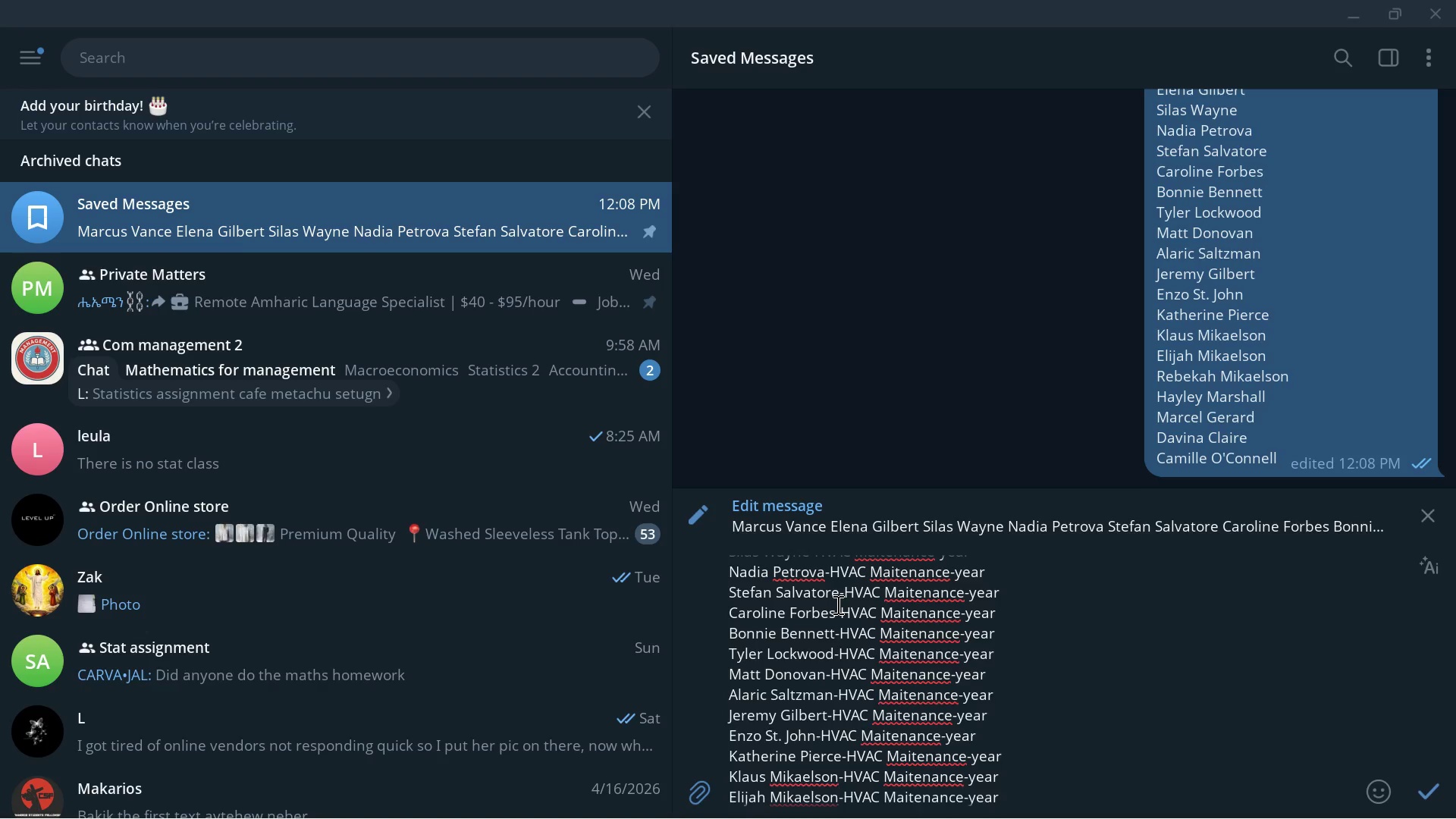 
key(Control+ControlLeft)
 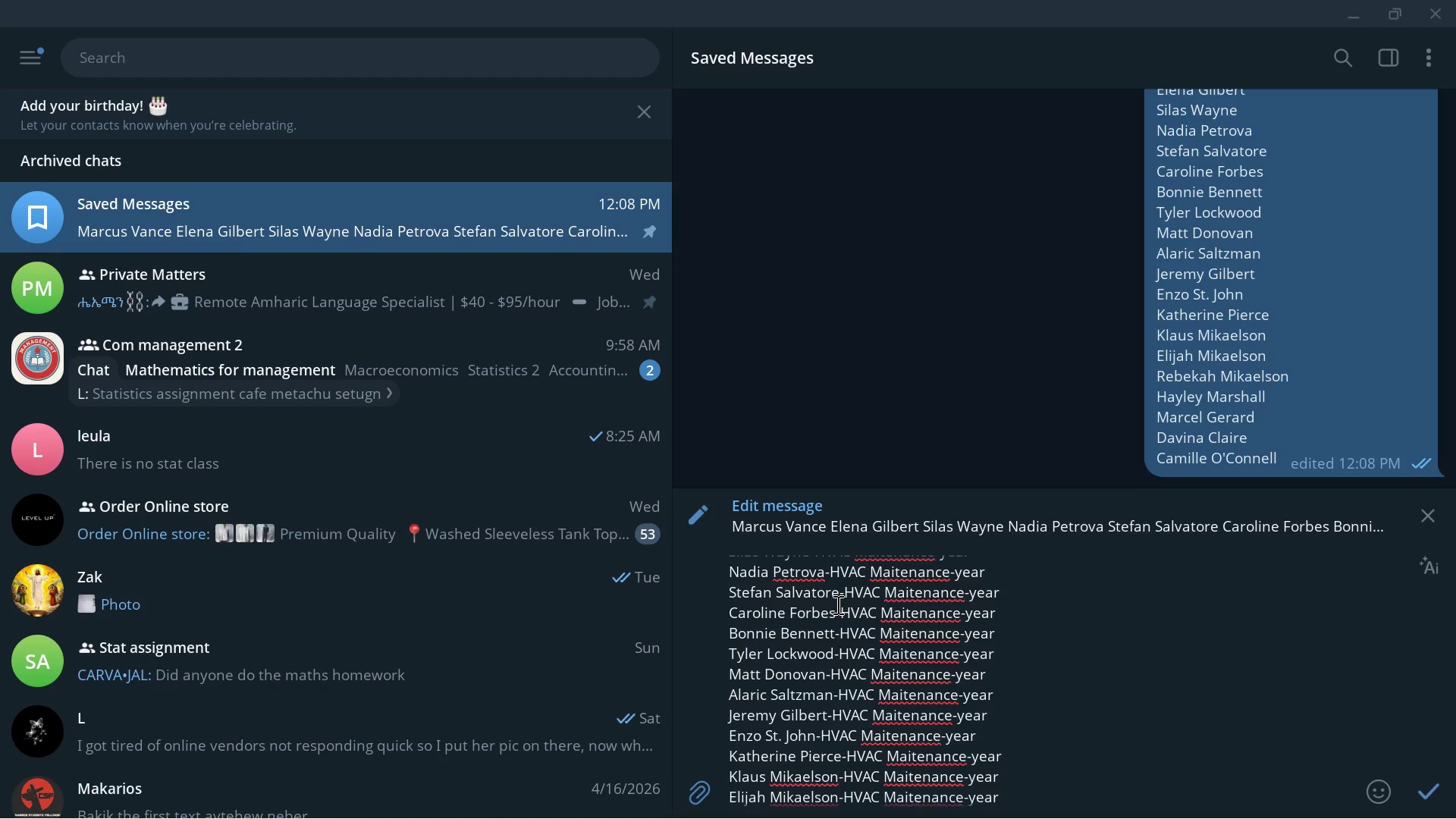 
key(Control+V)
 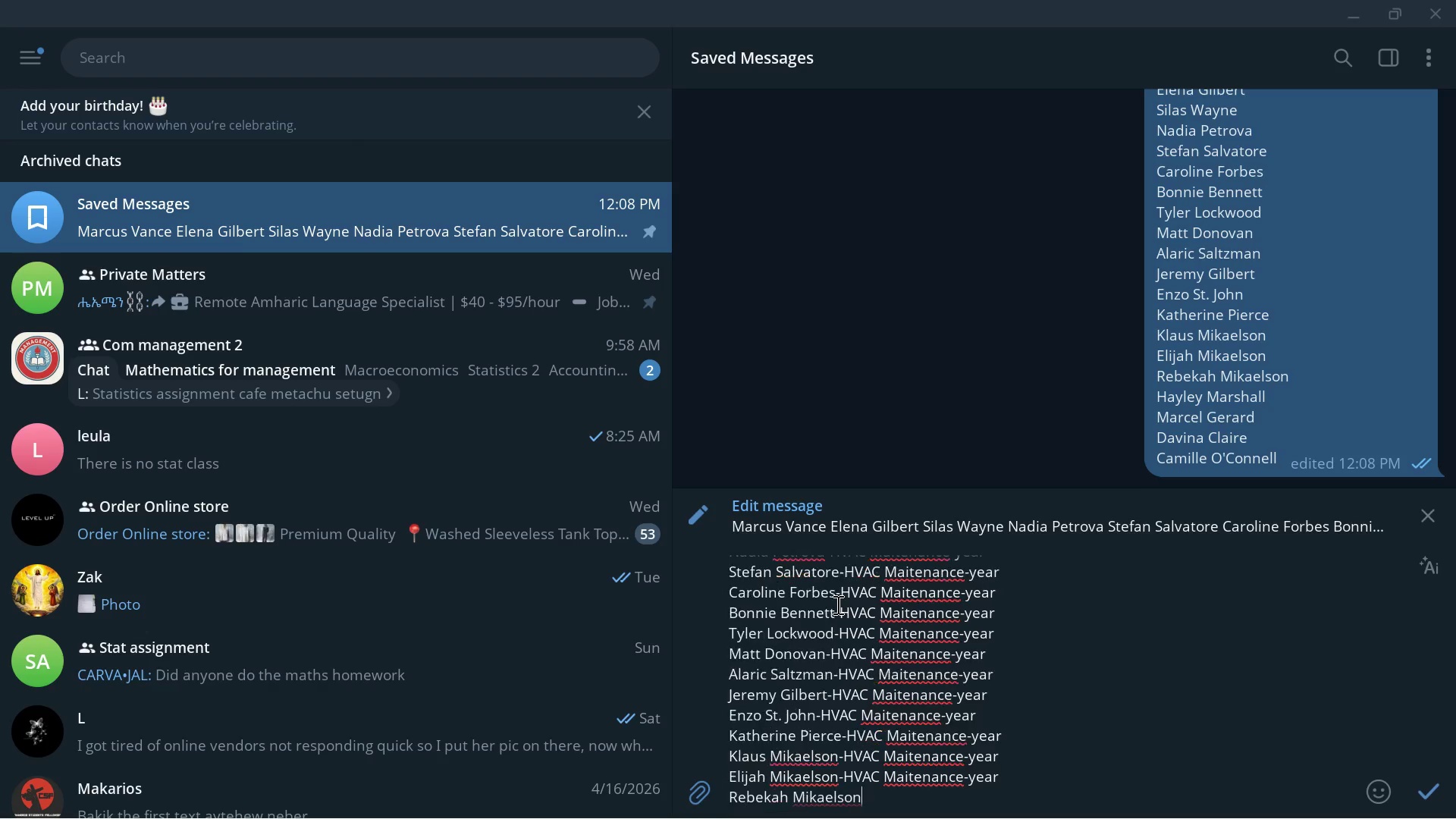 
key(ArrowDown)
 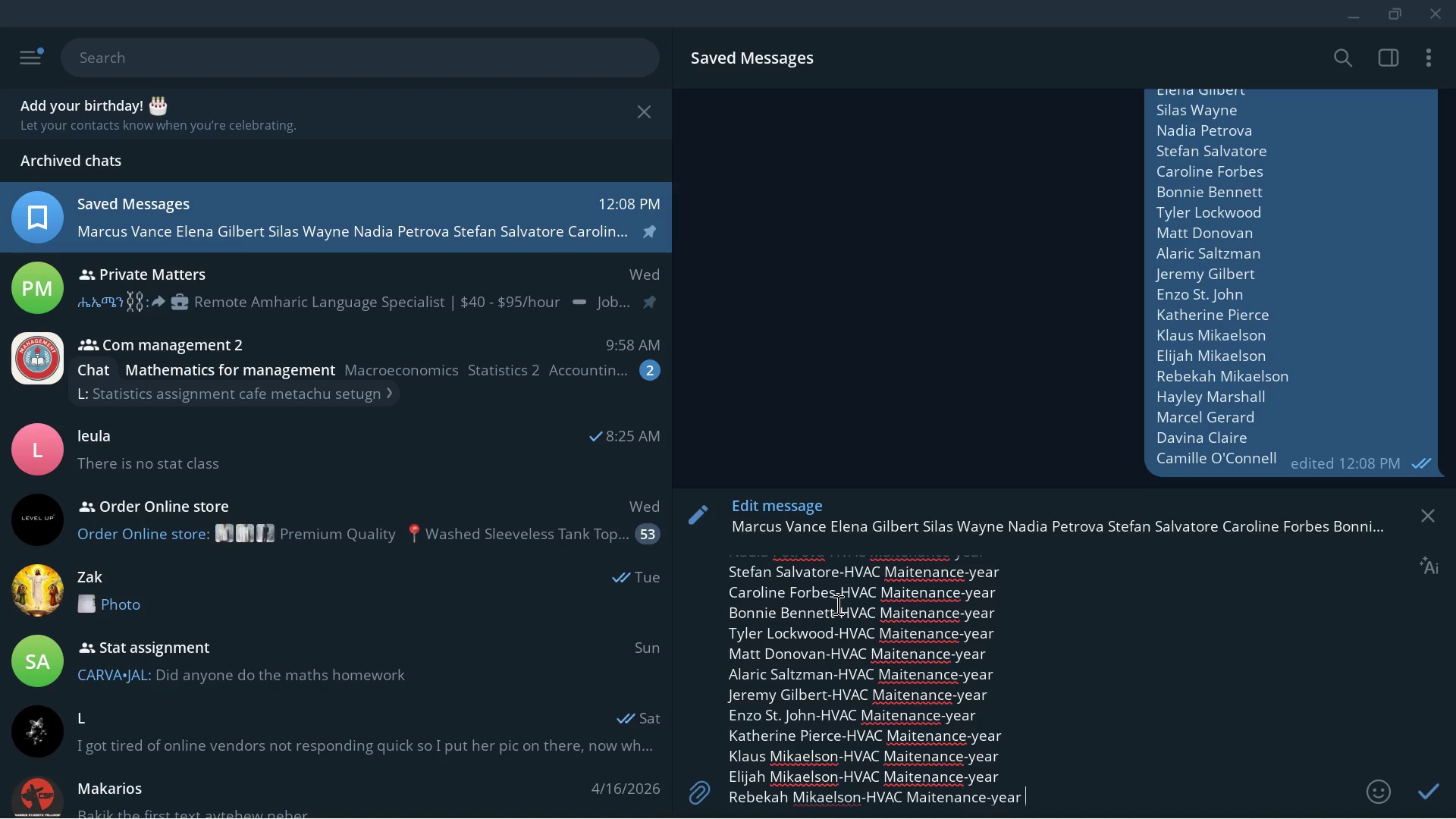 
key(Control+ControlLeft)
 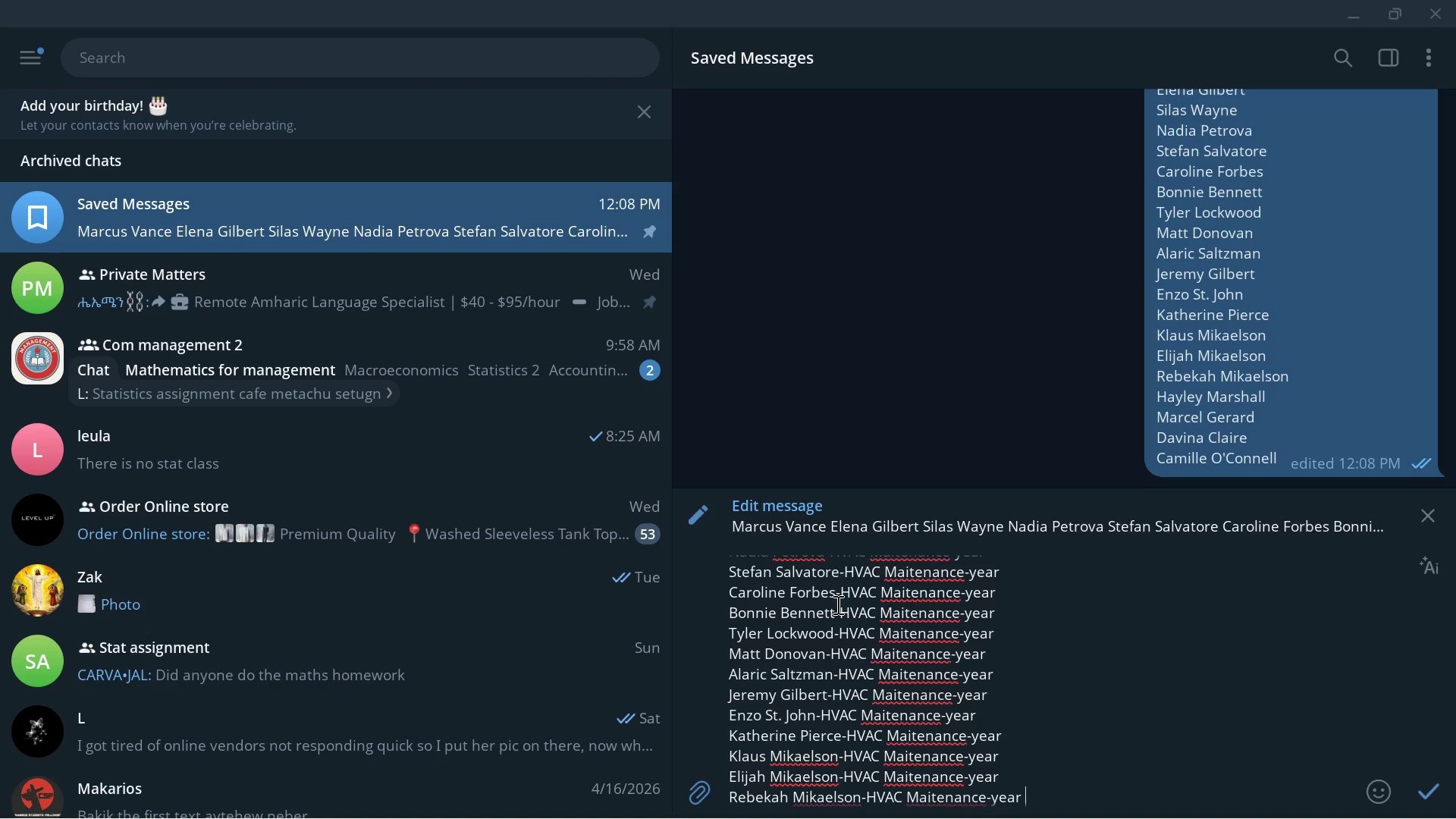 
key(Control+V)
 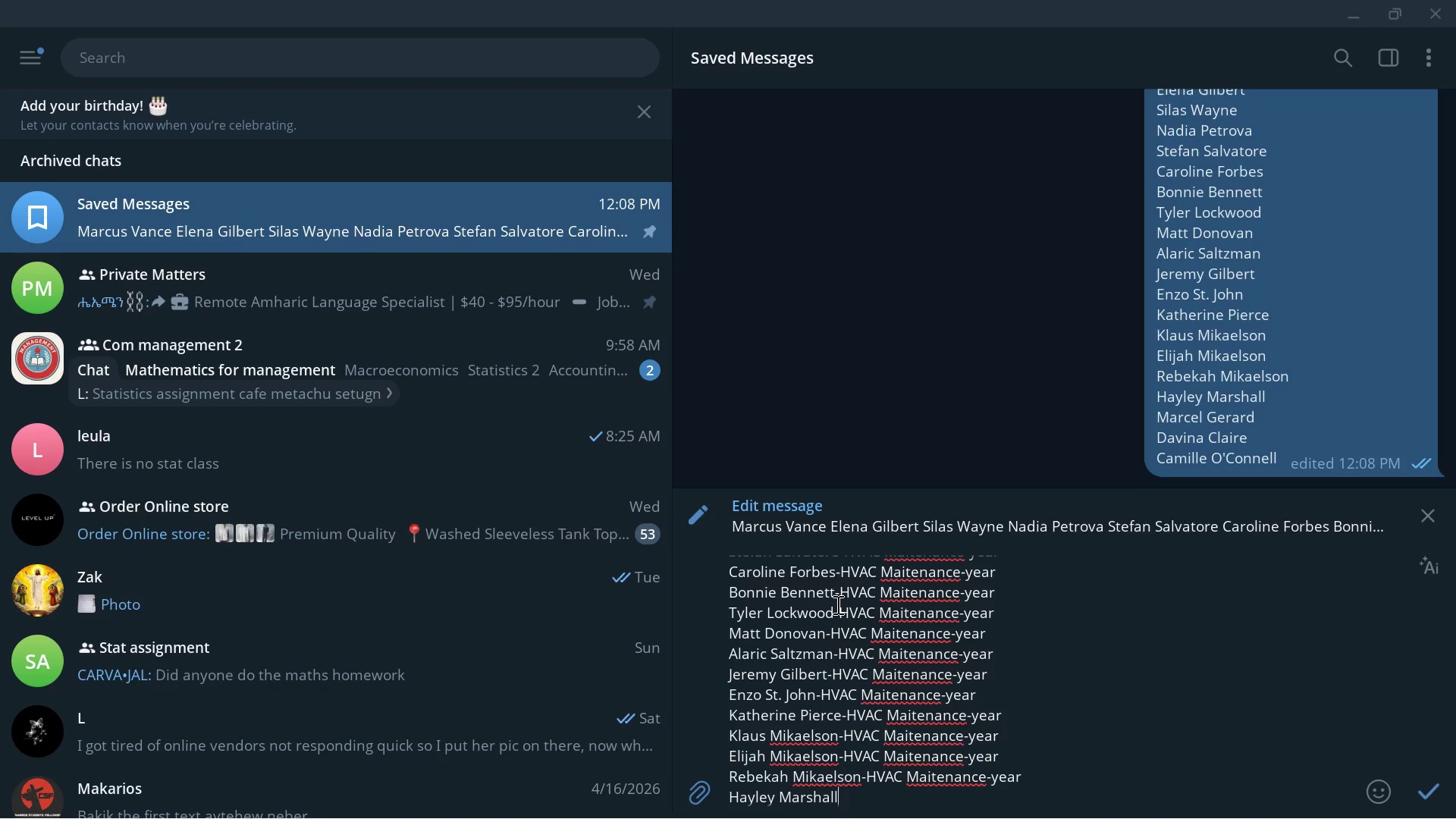 
key(ArrowDown)
 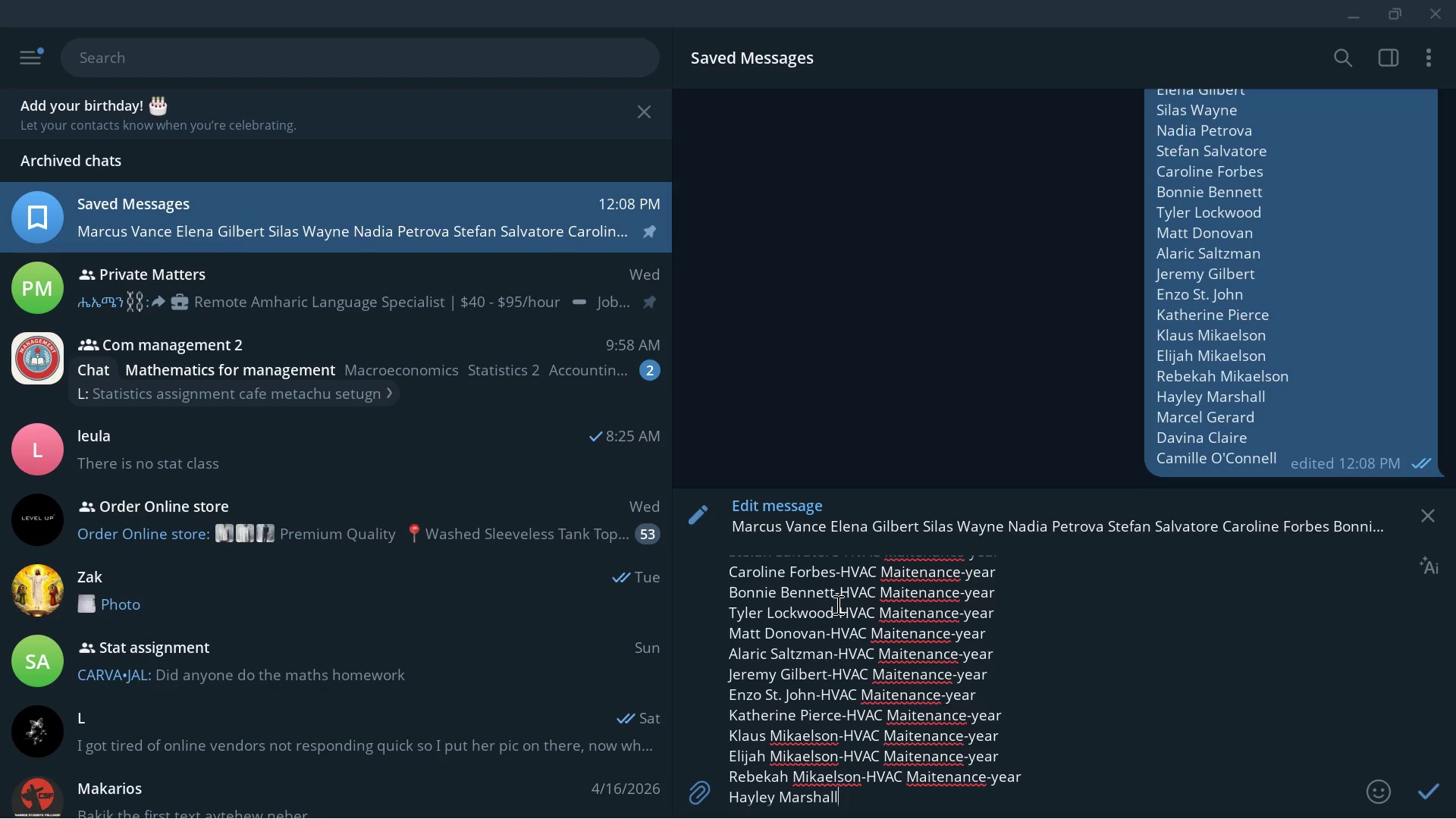 
key(Control+ControlLeft)
 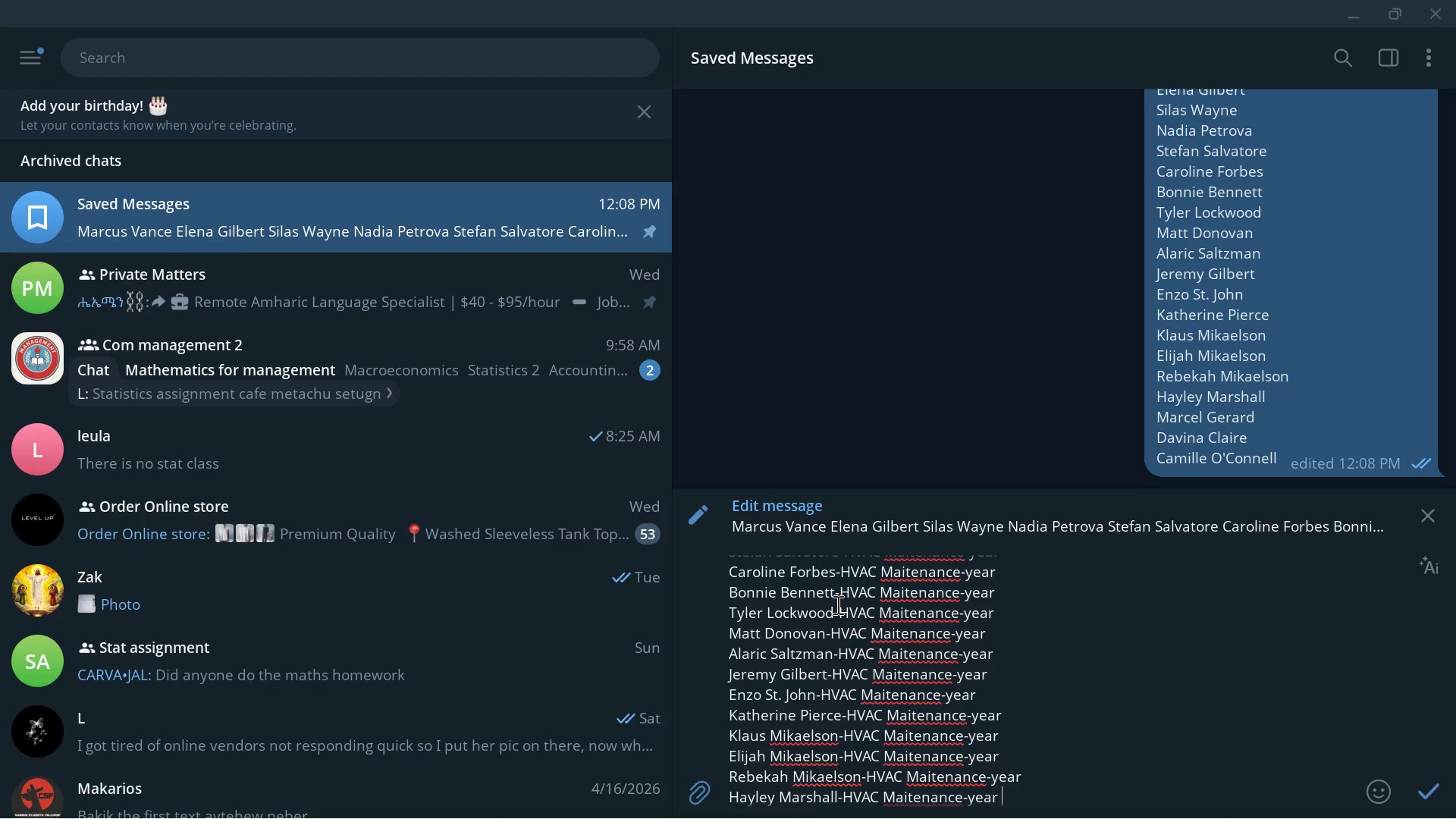 
key(Control+V)
 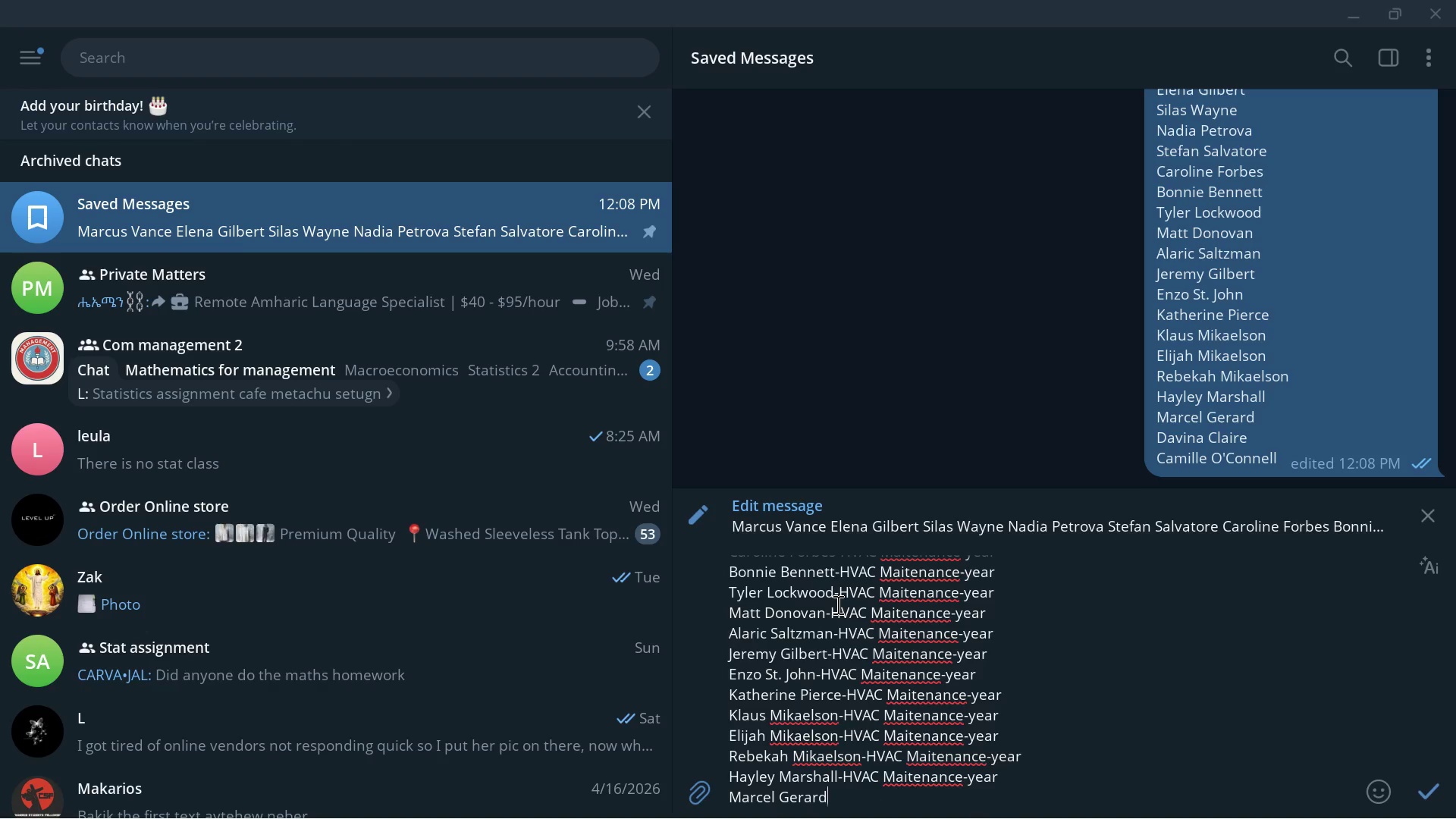 
key(ArrowDown)
 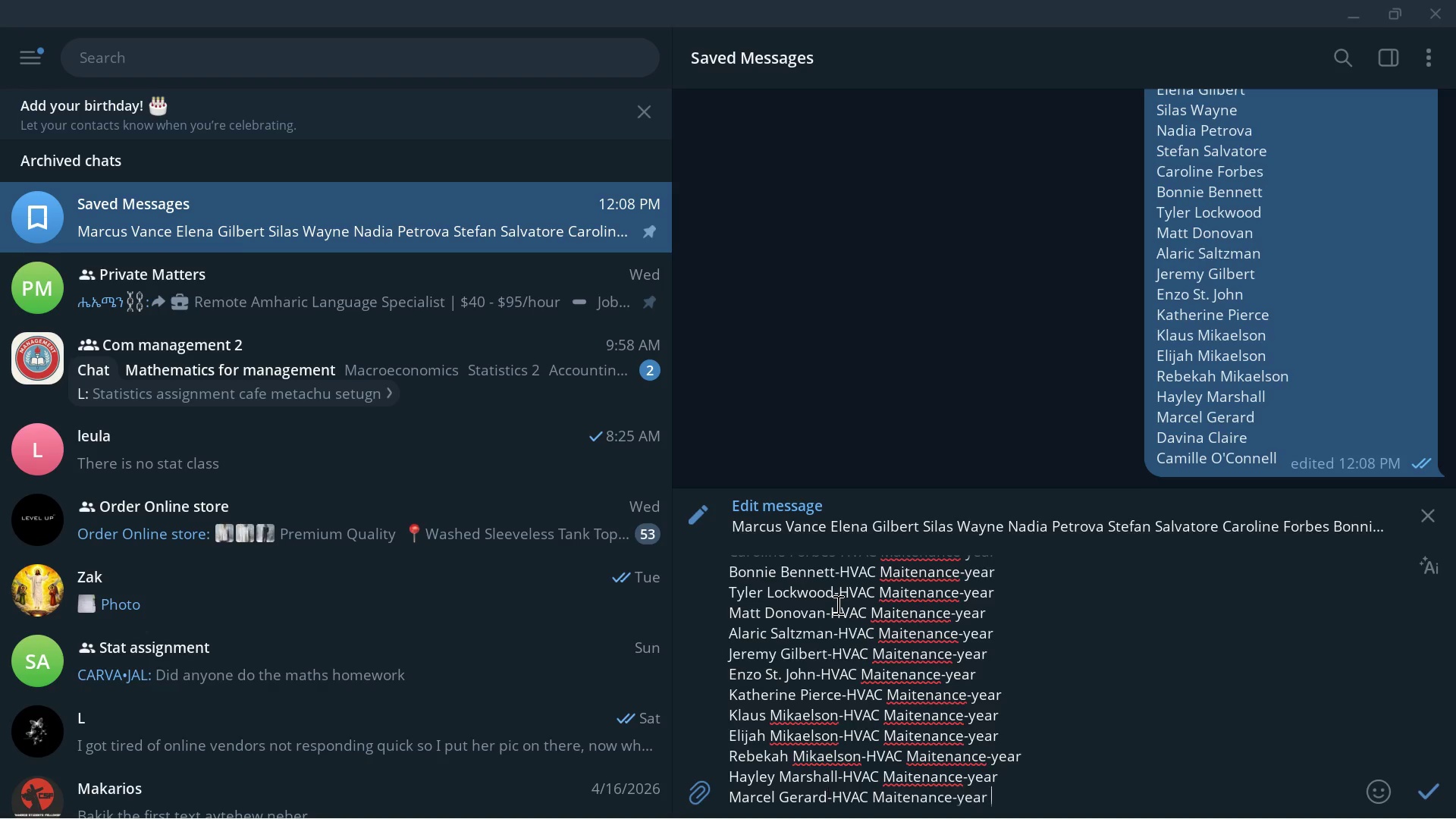 
key(Control+ControlLeft)
 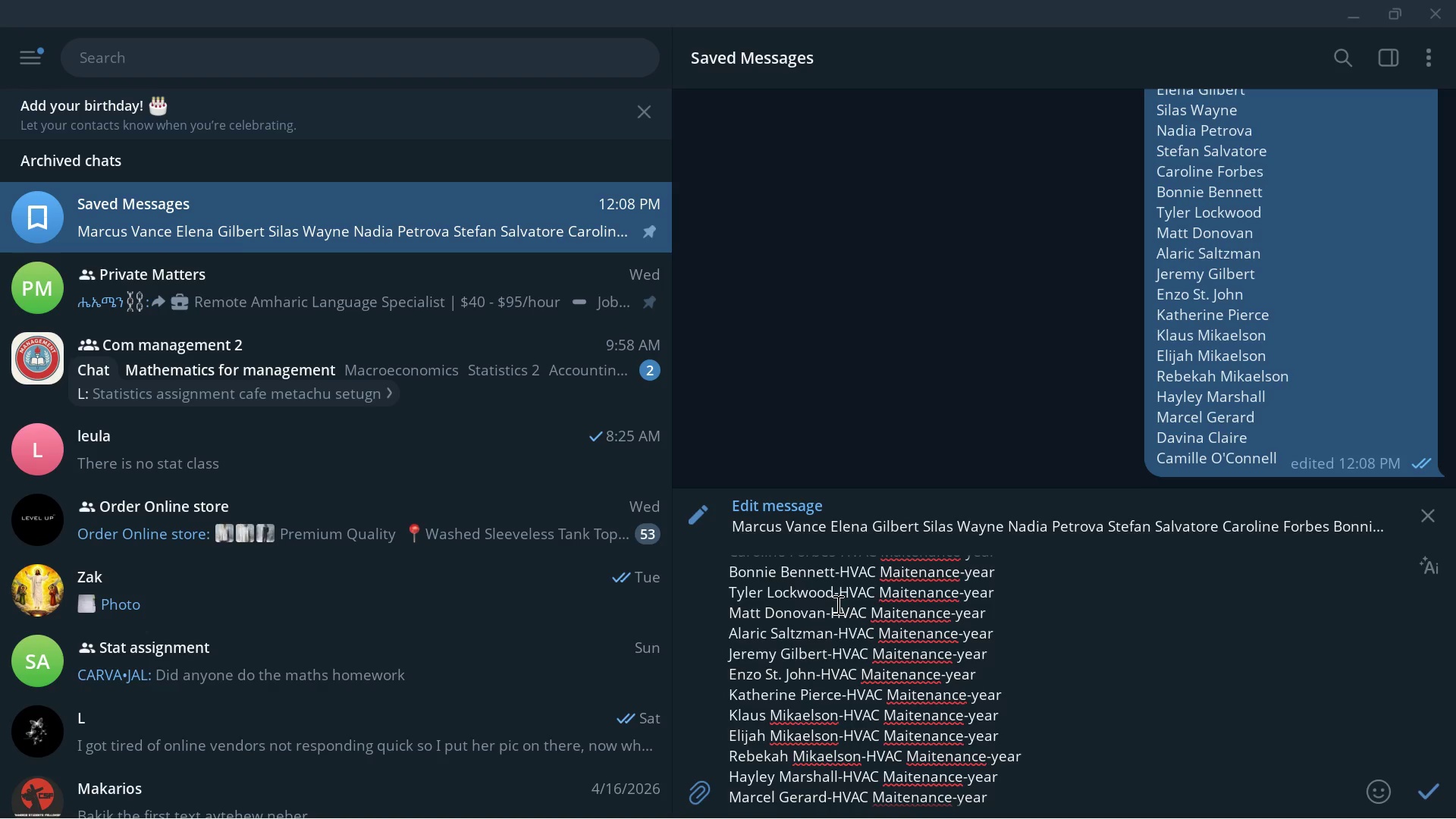 
key(Control+V)
 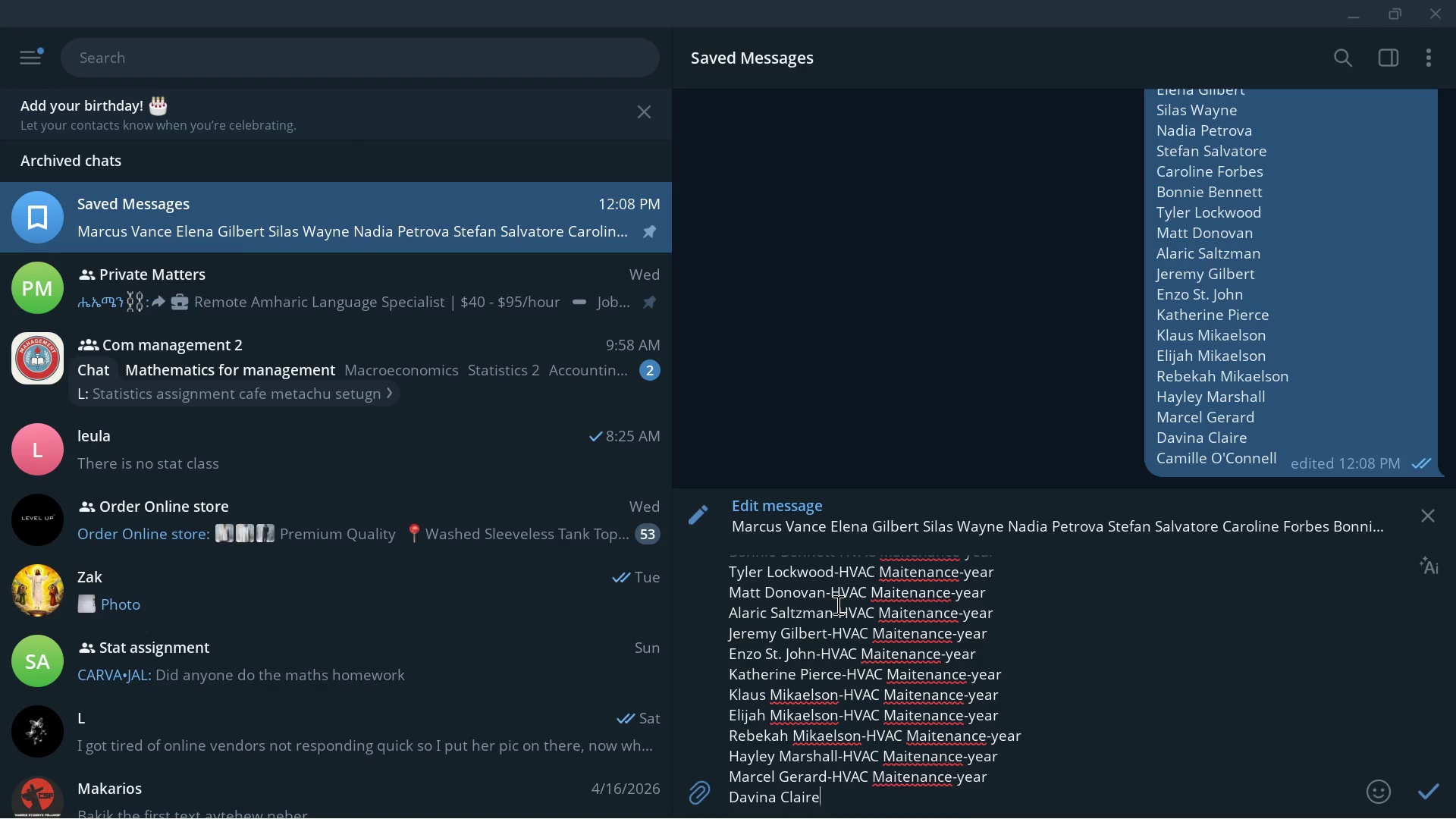 
key(ArrowDown)
 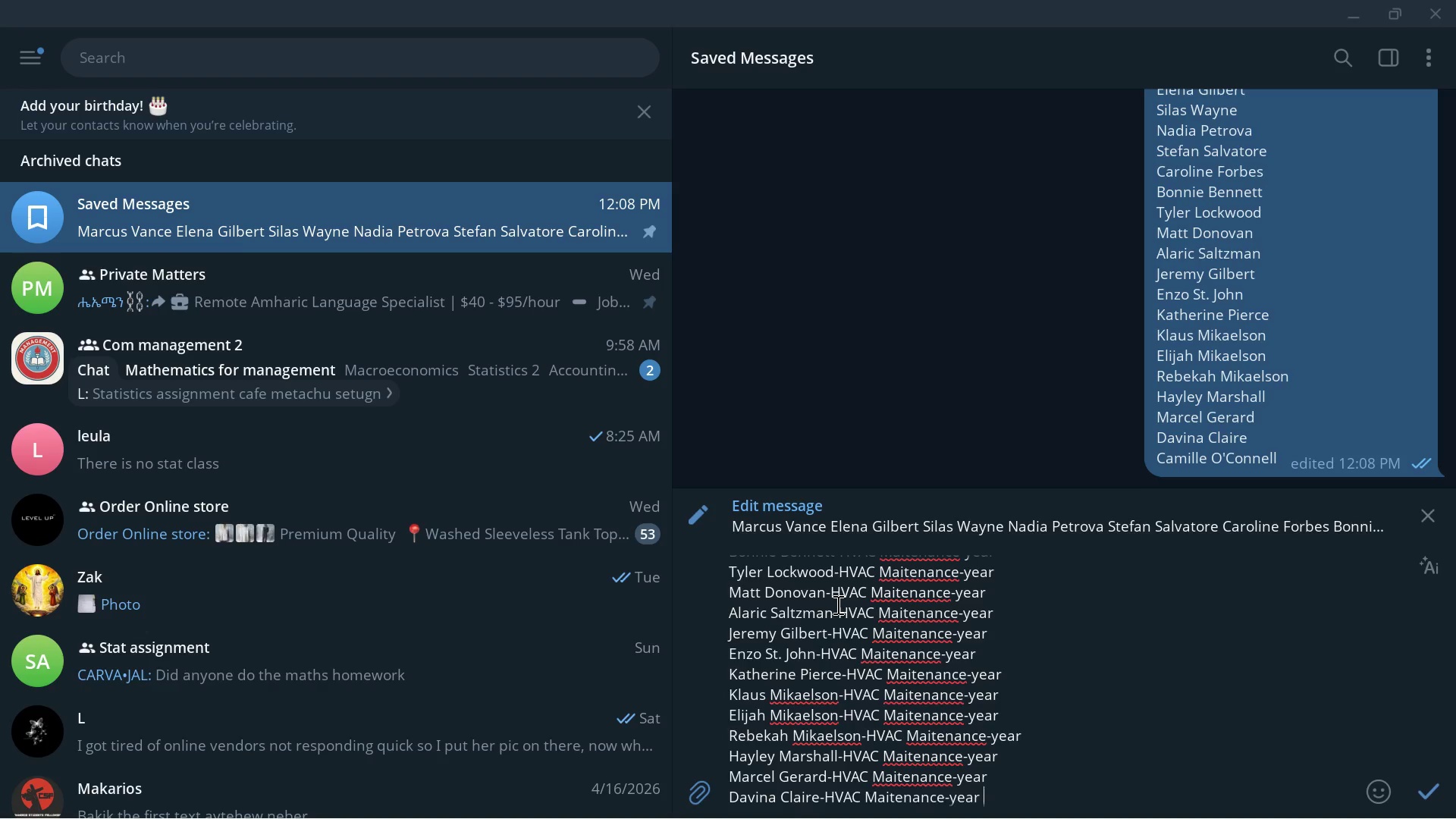 
key(Control+ControlLeft)
 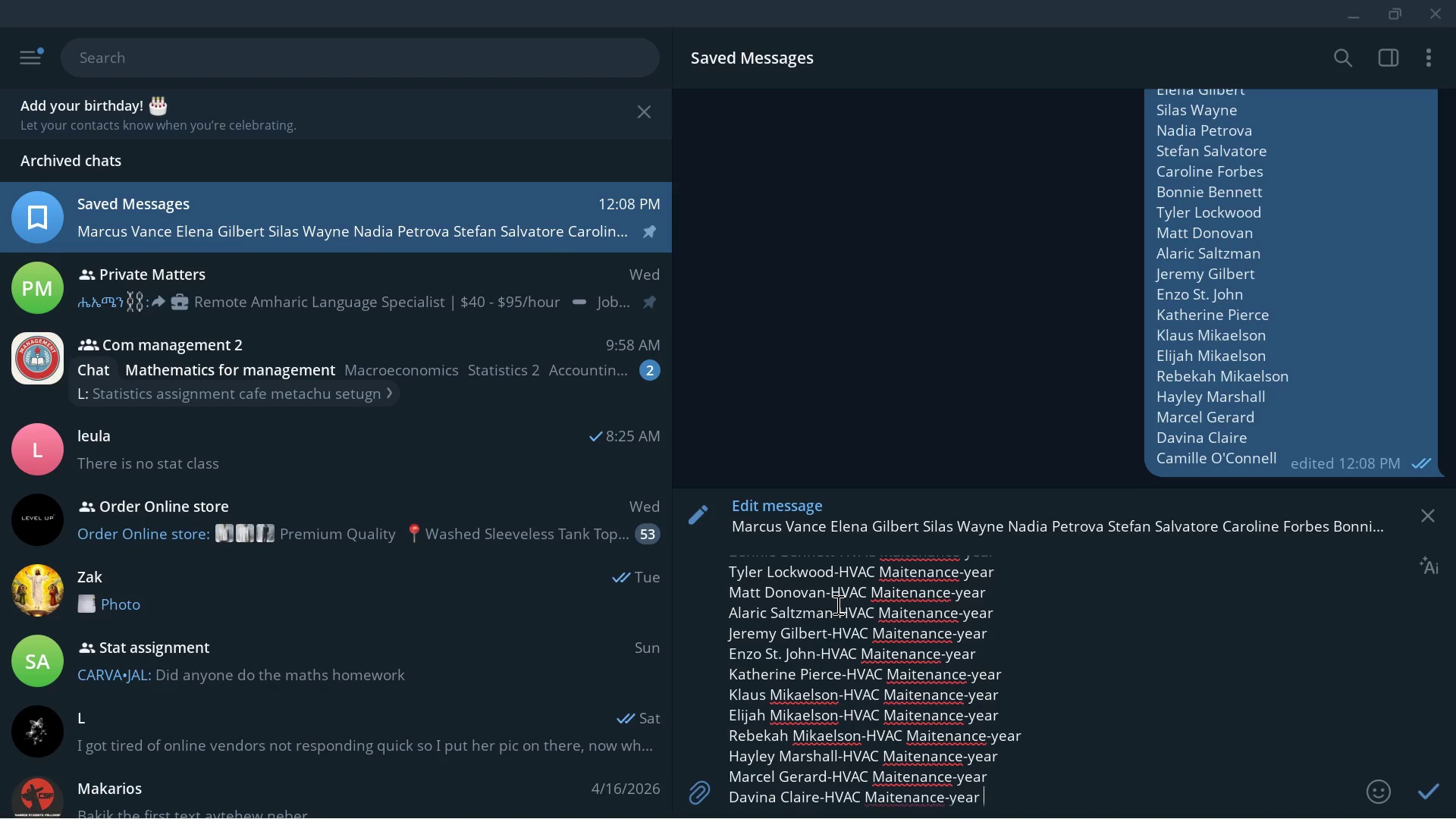 
key(Control+V)
 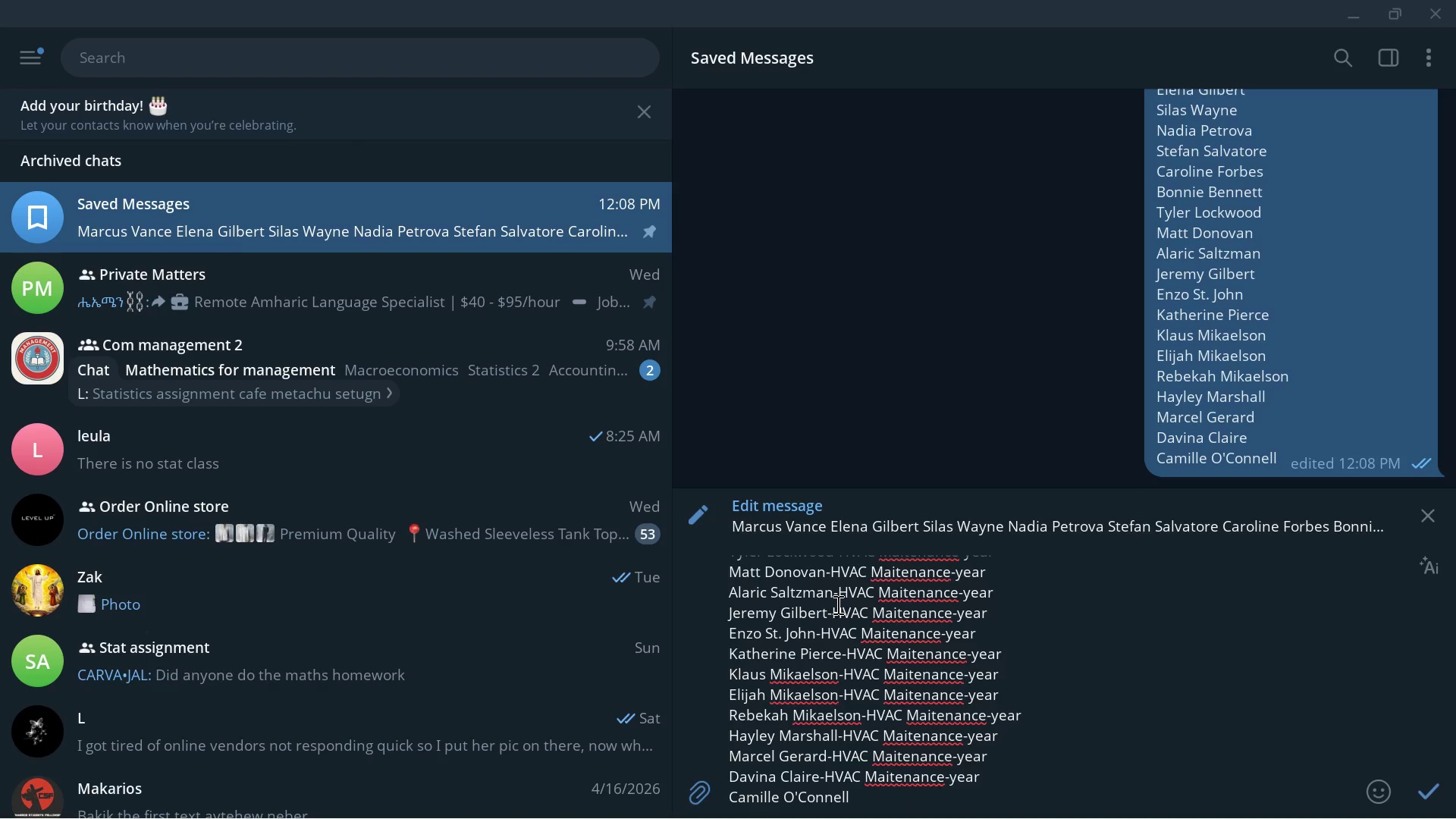 
key(ArrowDown)
 